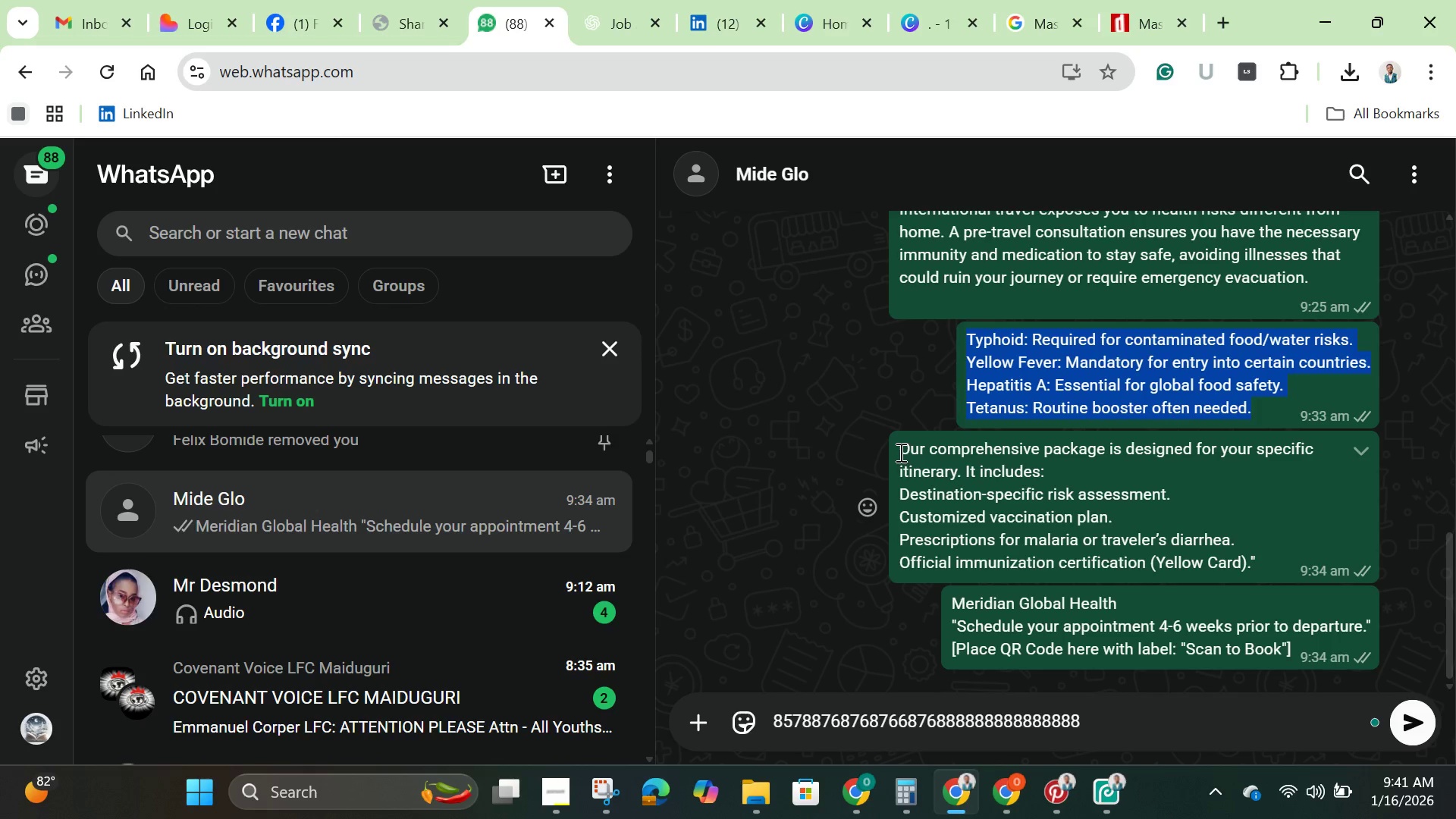 
left_click_drag(start_coordinate=[900, 438], to_coordinate=[1265, 566])
 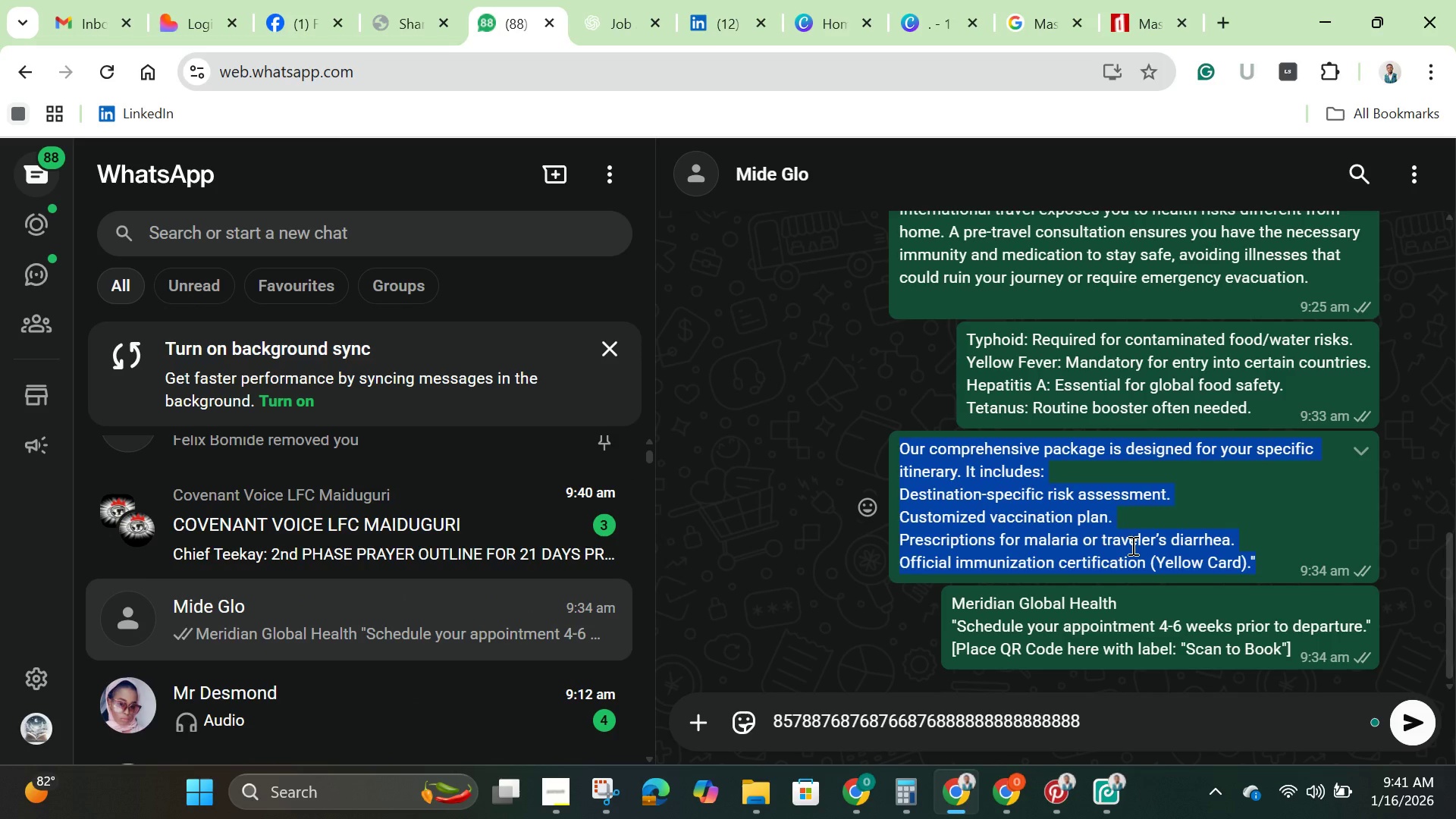 
right_click([1131, 545])
 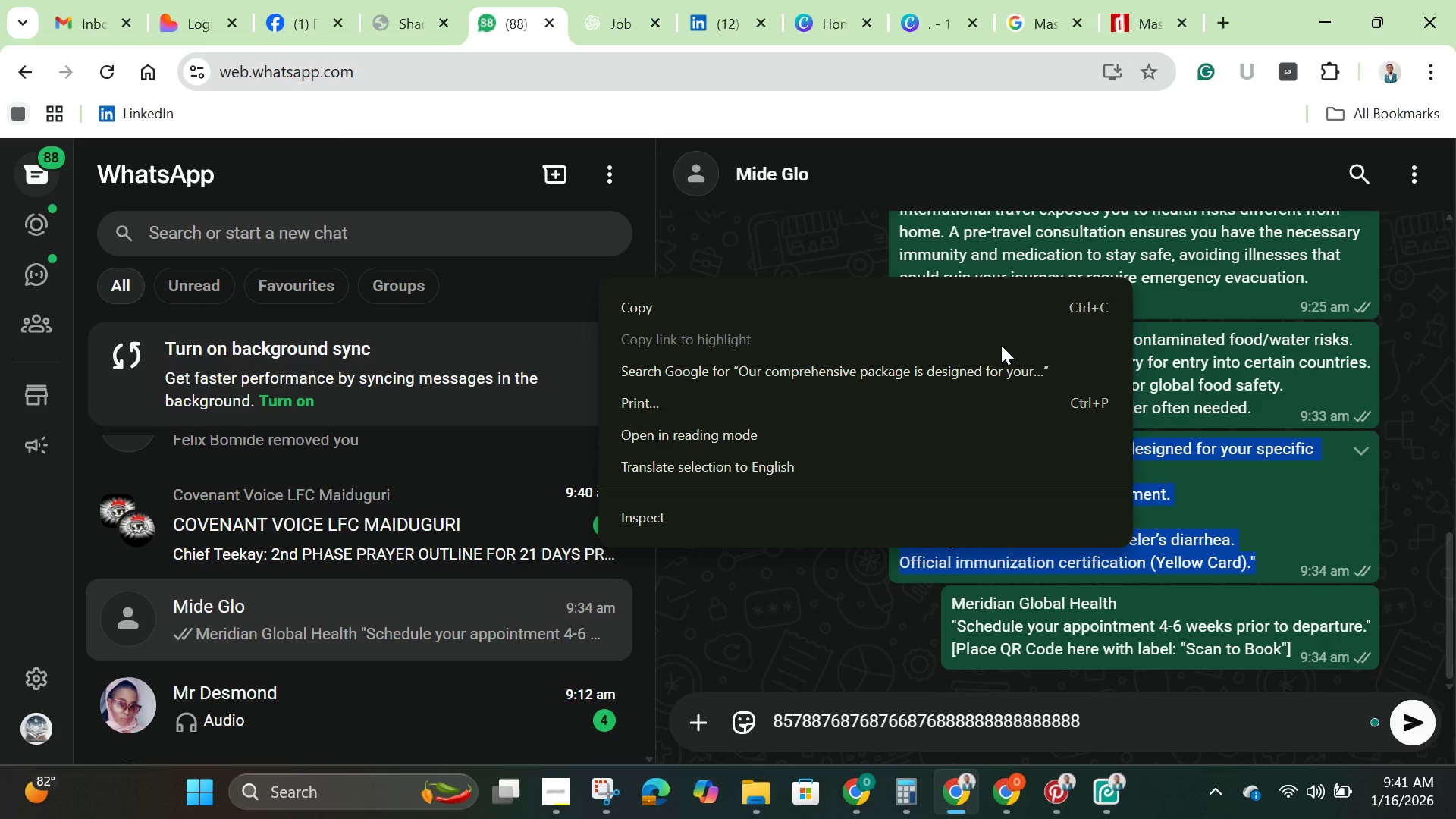 
left_click([993, 317])
 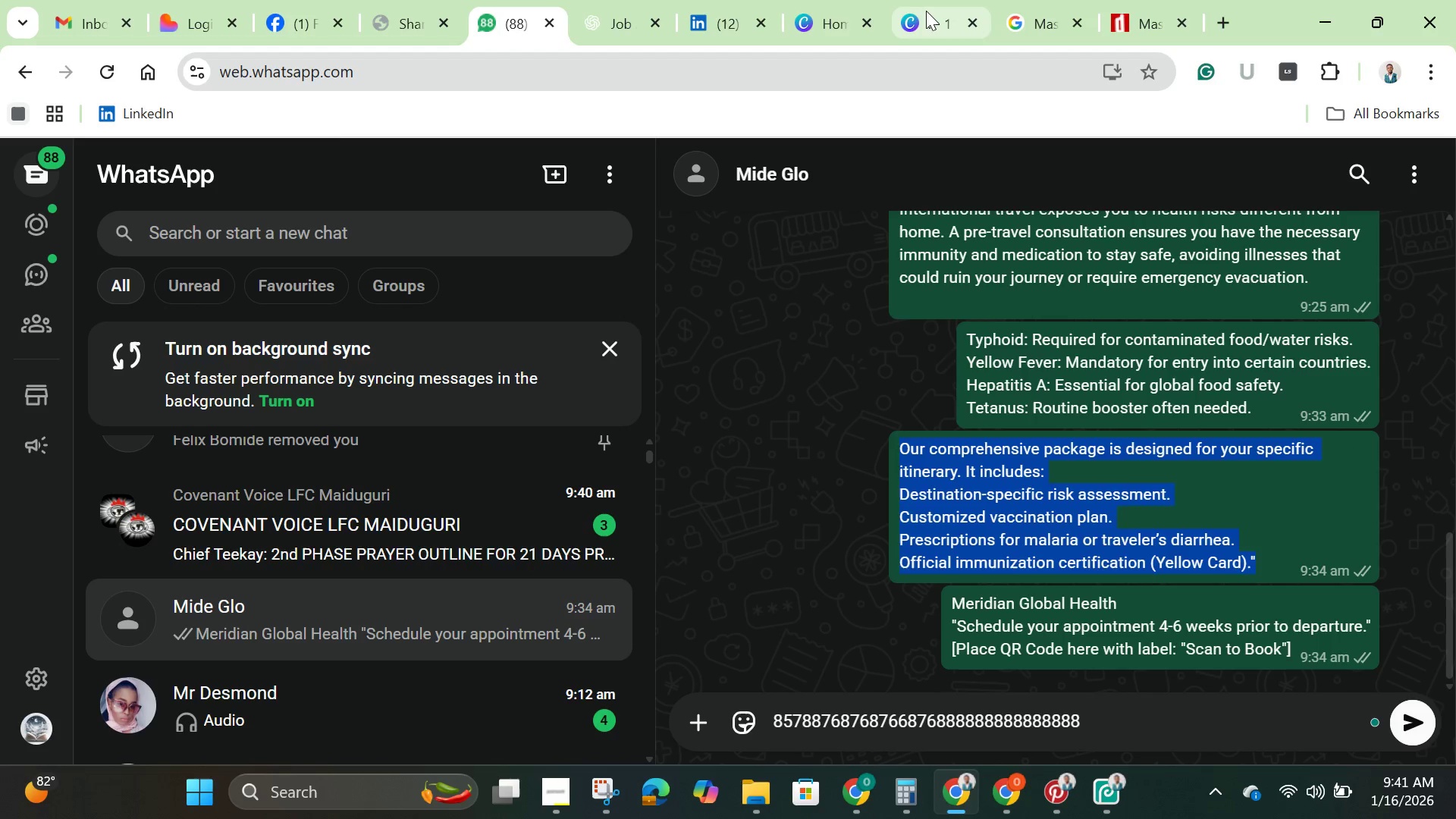 
left_click([930, 11])
 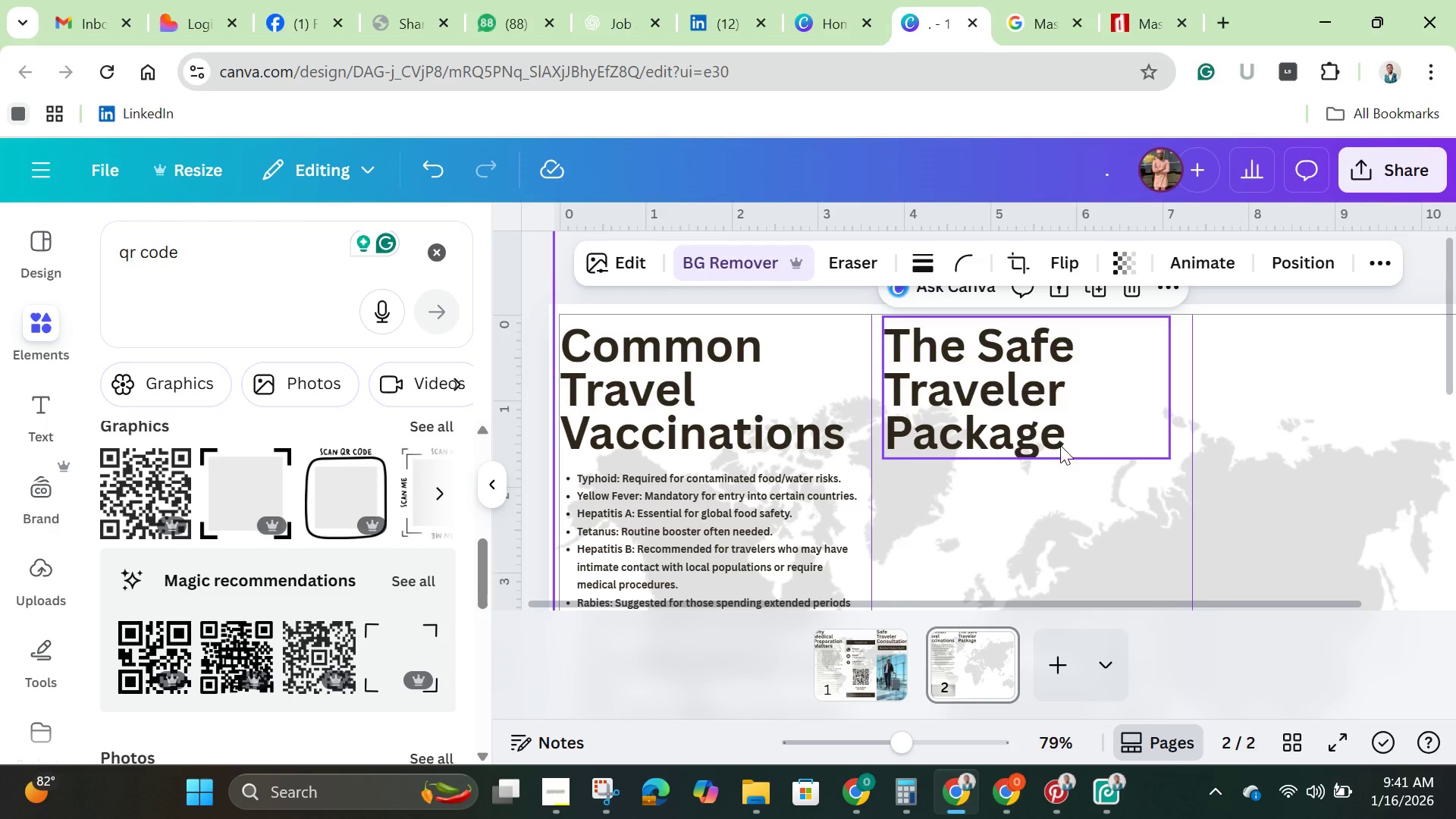 
scroll: coordinate [1058, 448], scroll_direction: down, amount: 1.0
 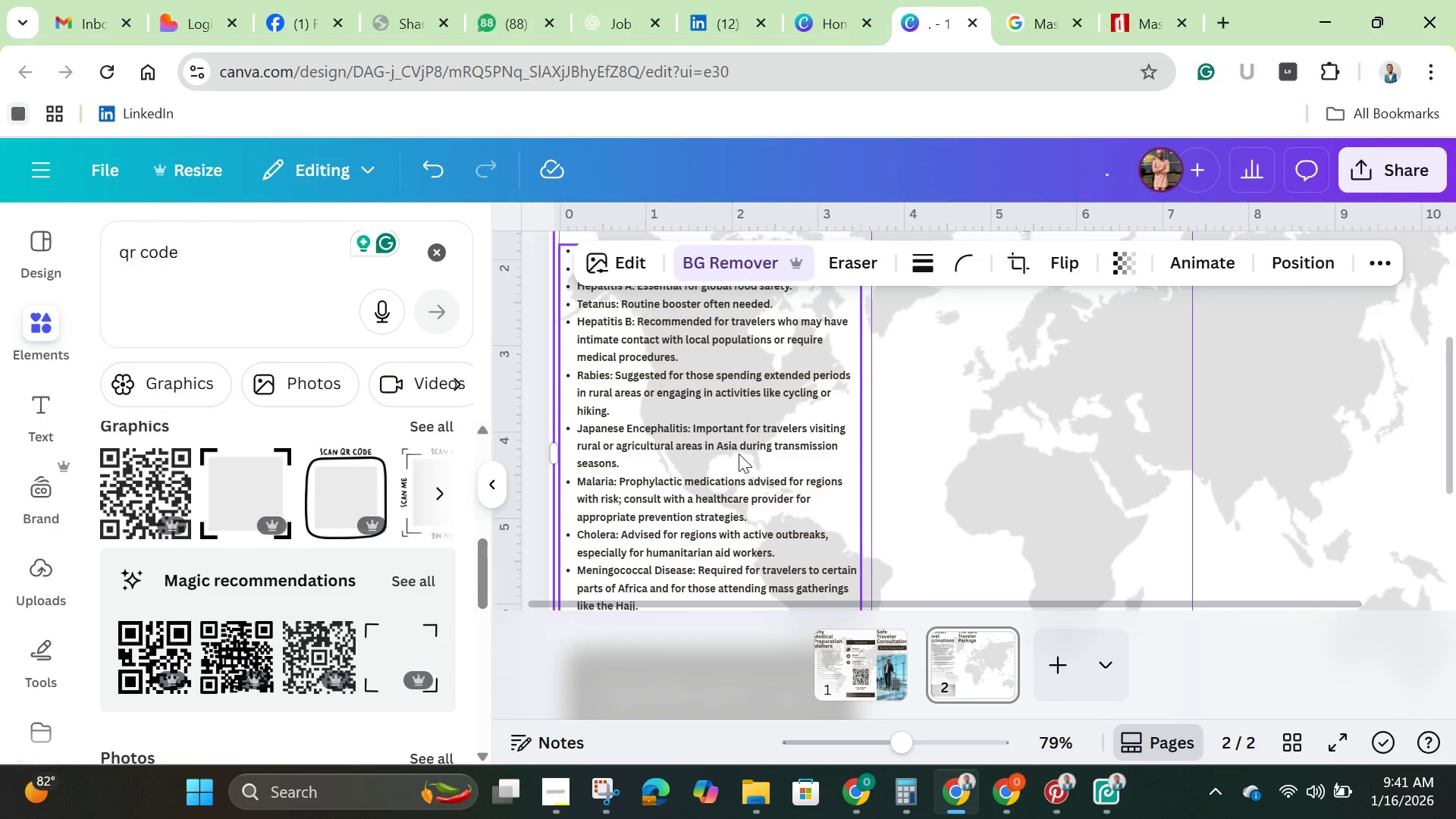 
left_click([737, 453])
 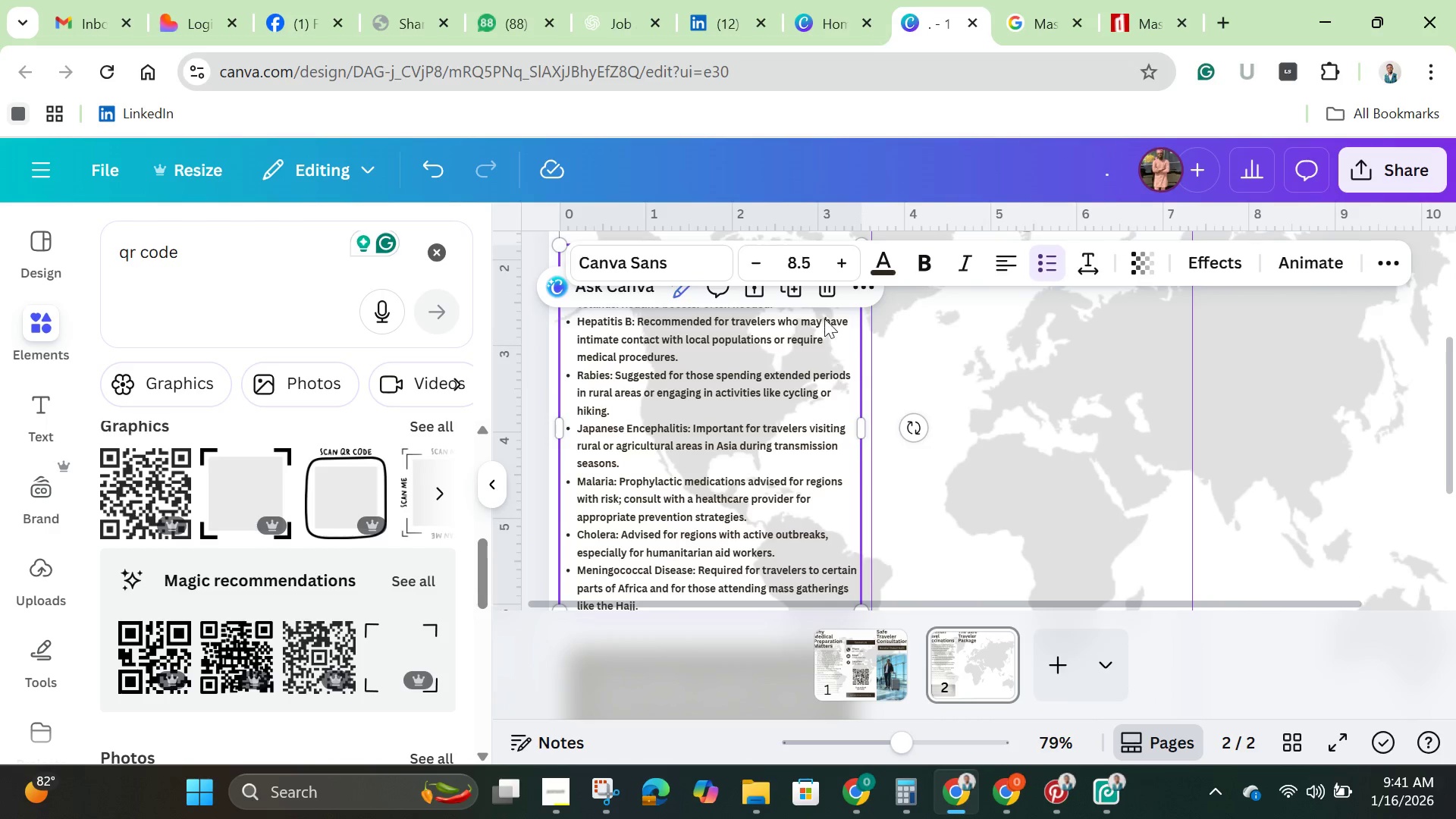 
left_click([795, 290])
 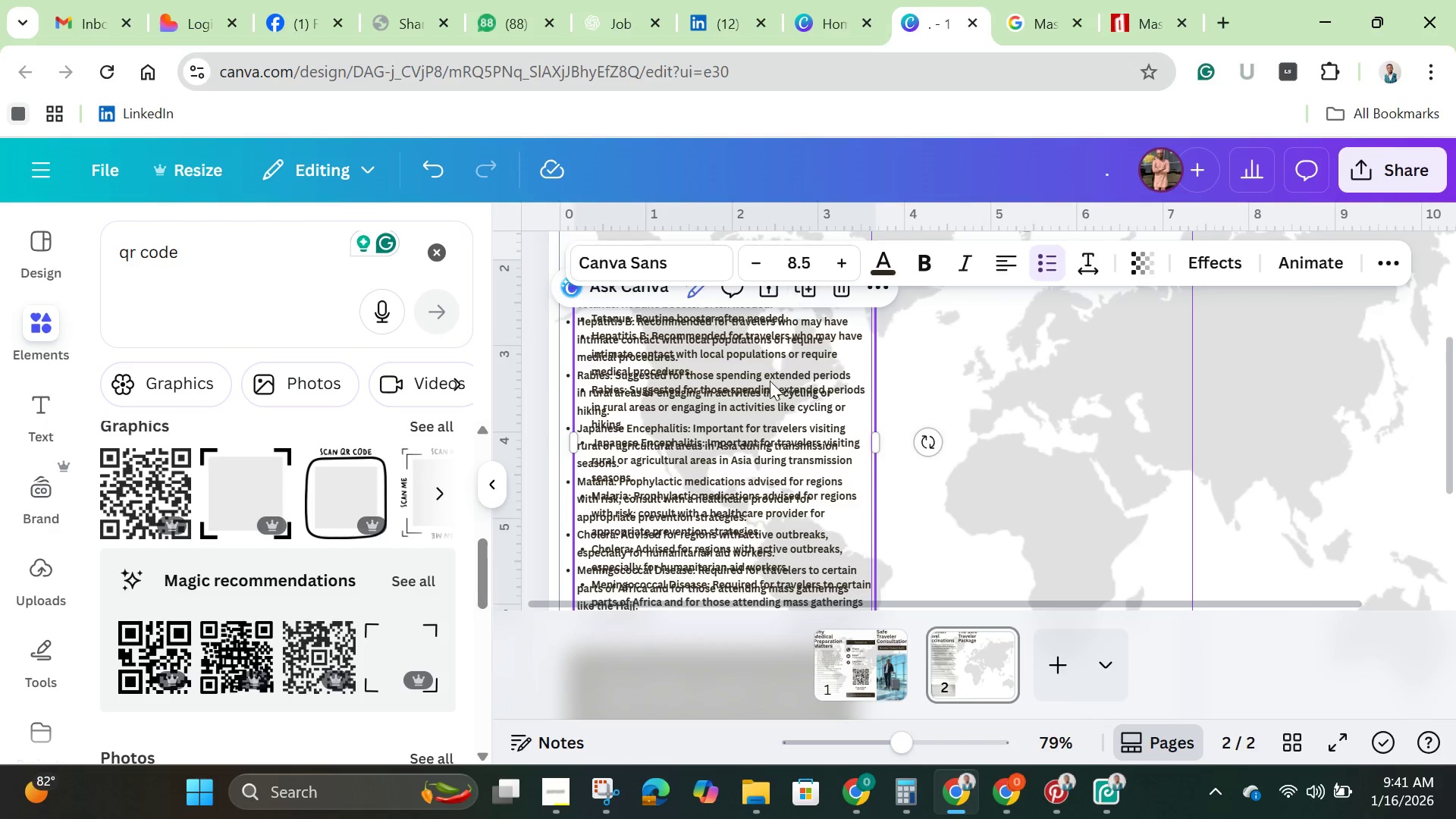 
left_click_drag(start_coordinate=[770, 381], to_coordinate=[1089, 376])
 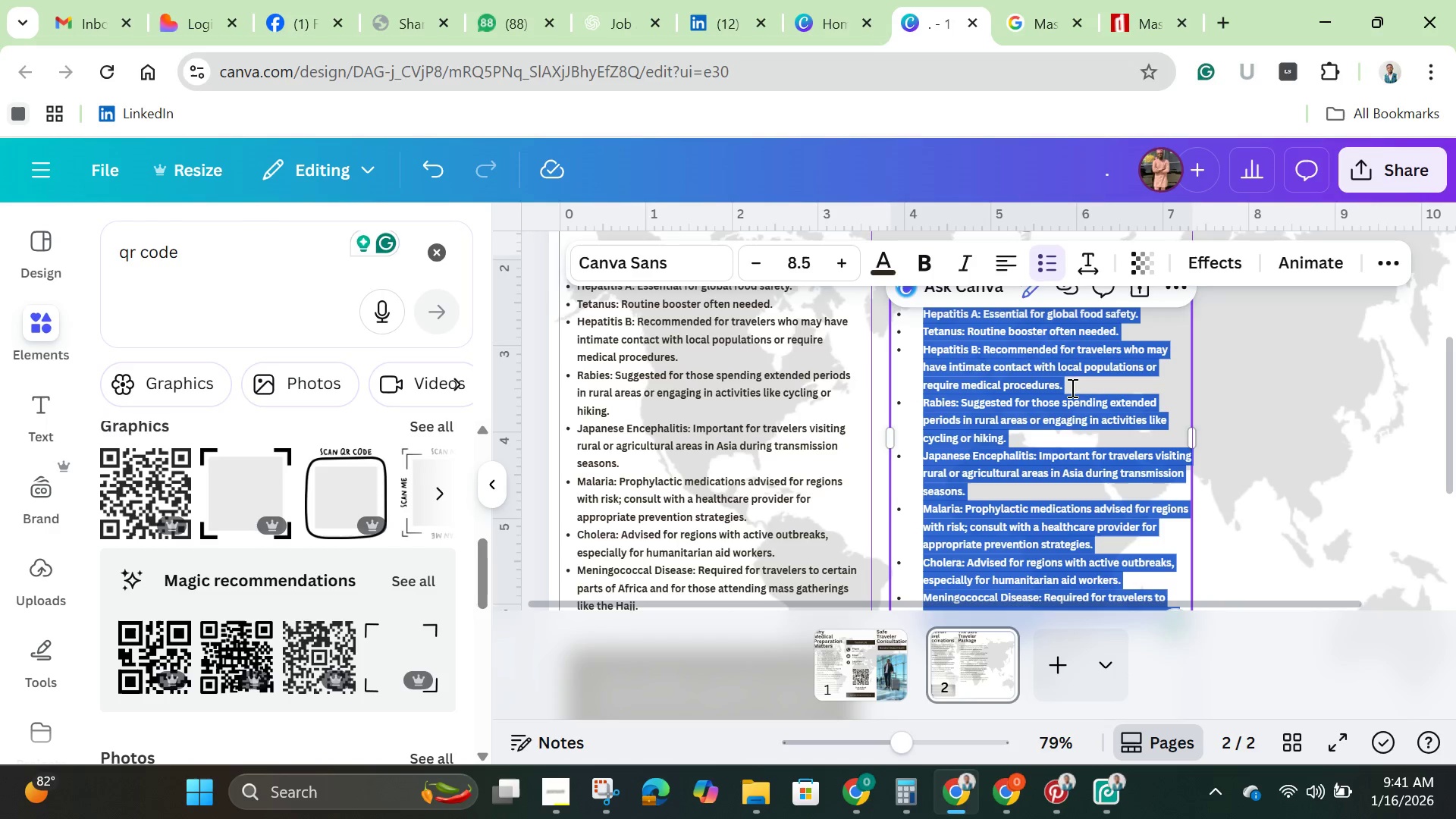 
key(Backspace)
 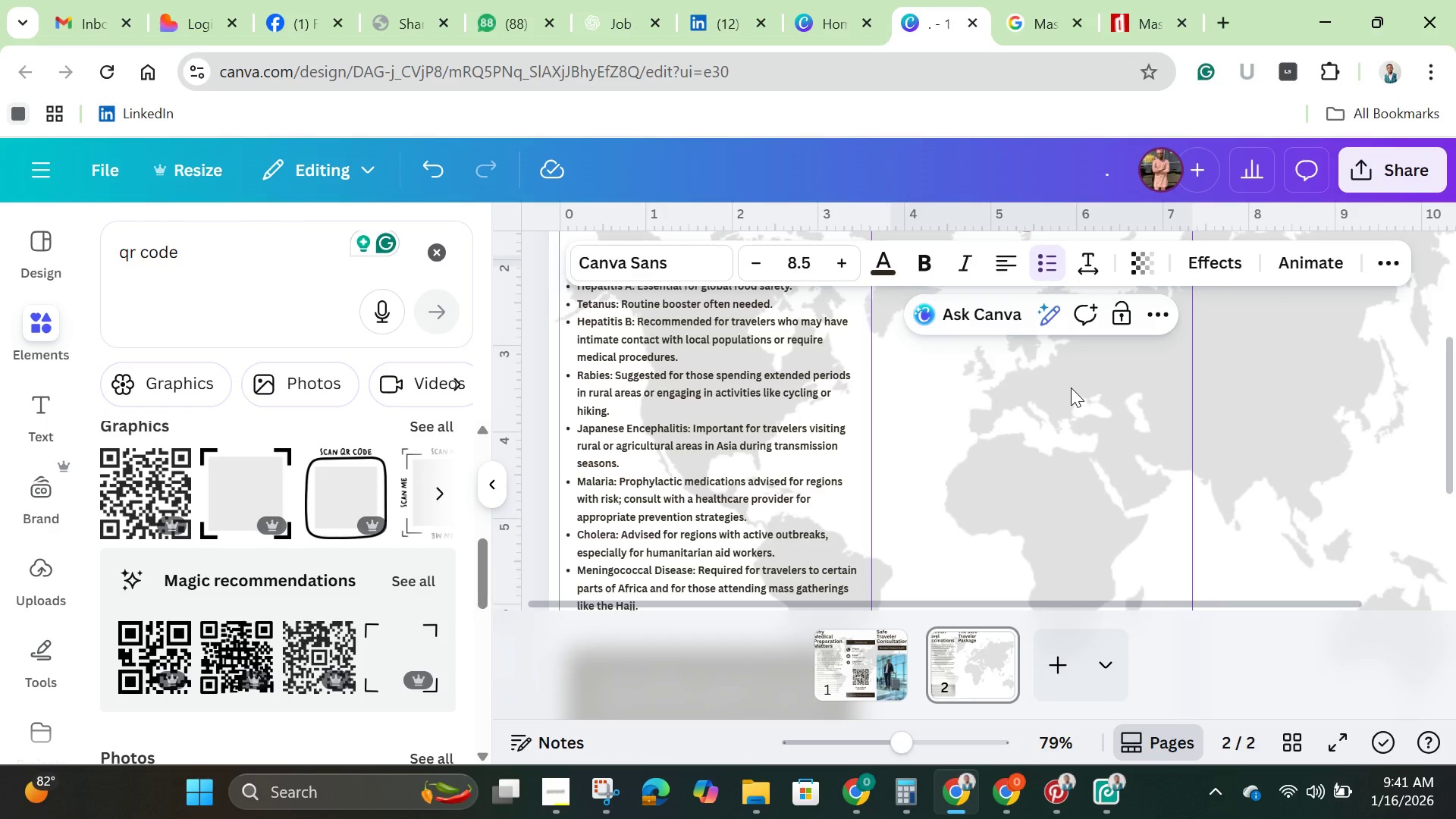 
key(Backspace)
 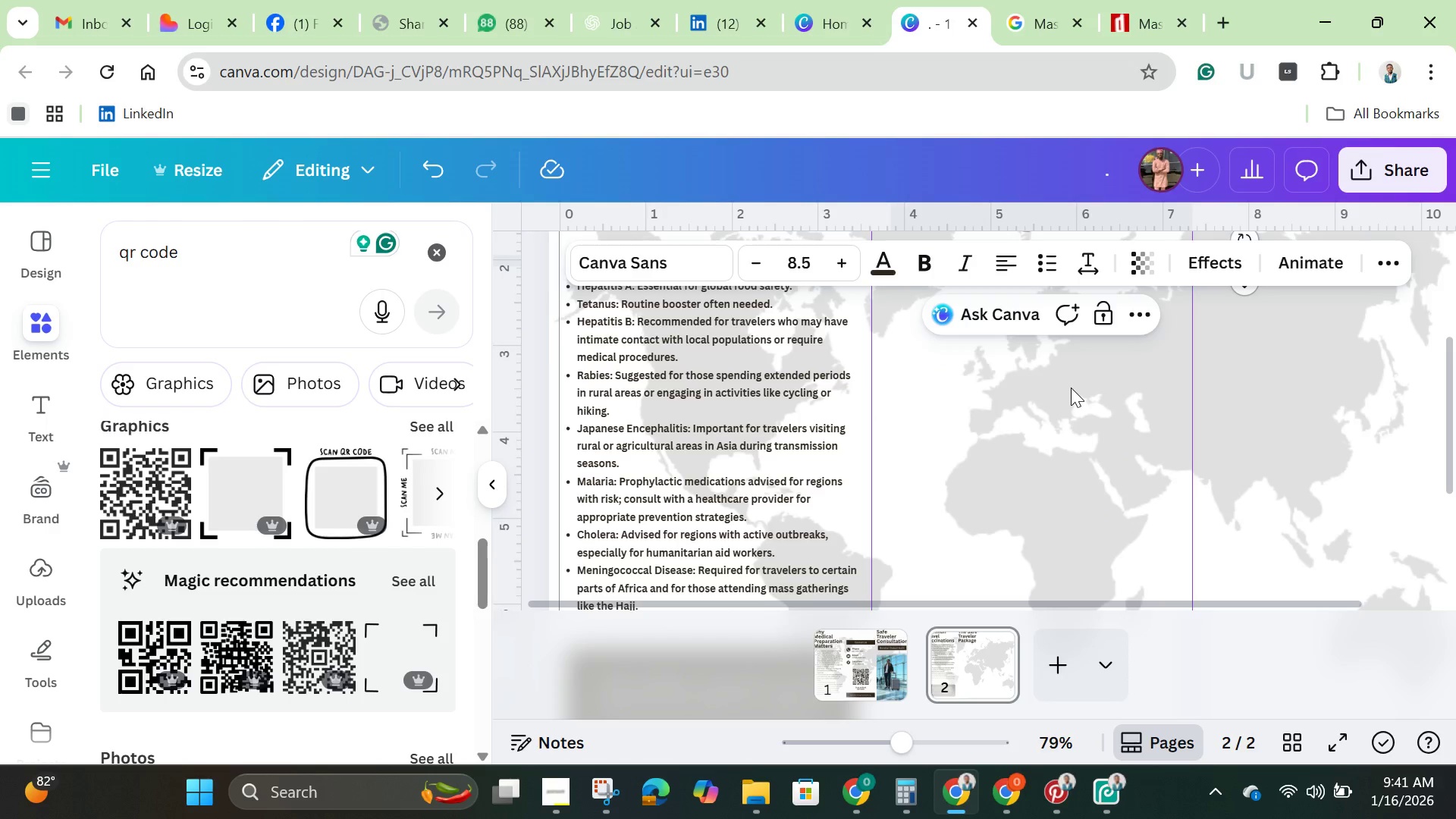 
hold_key(key=ControlLeft, duration=0.77)
 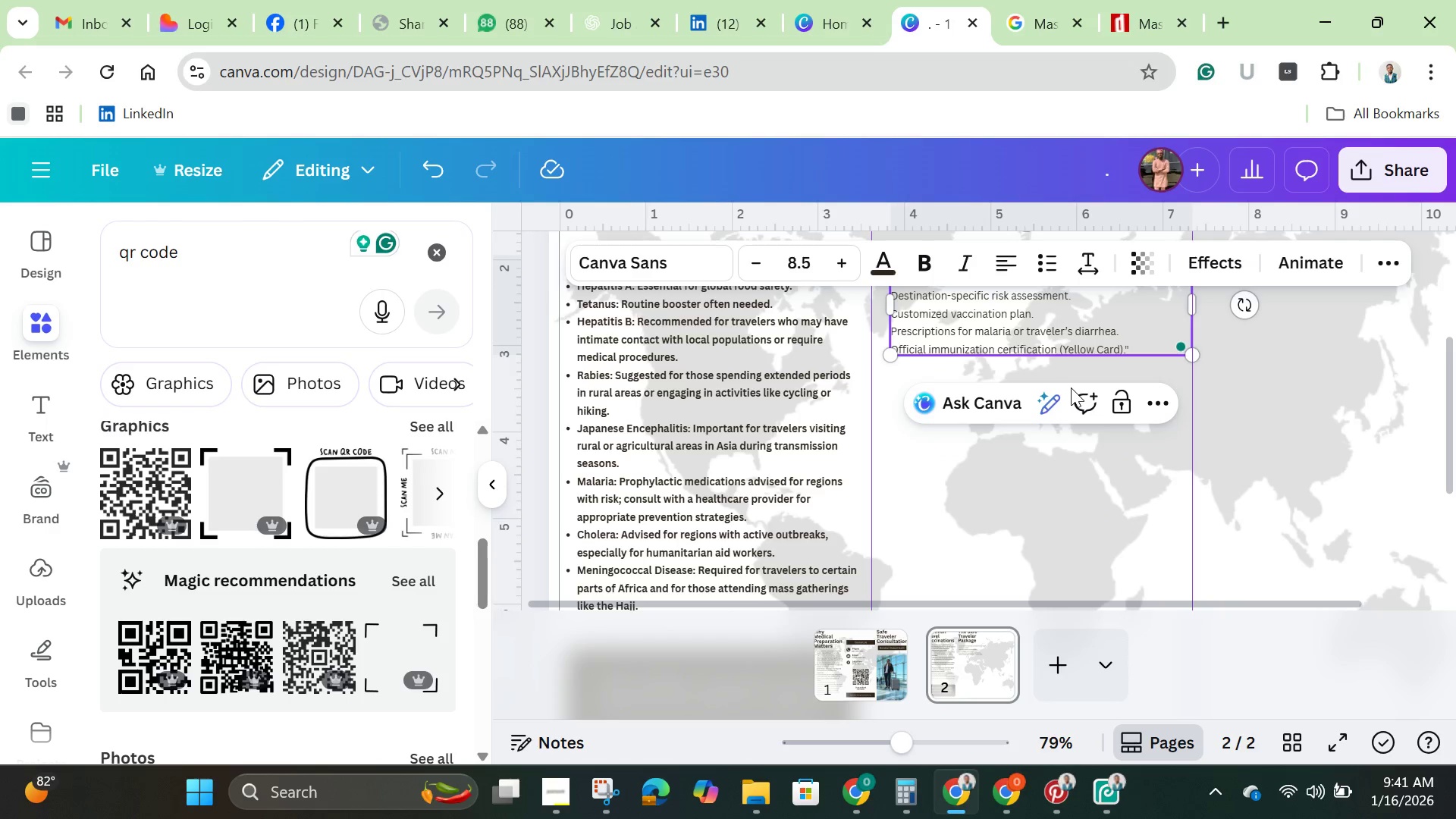 
hold_key(key=V, duration=0.31)
 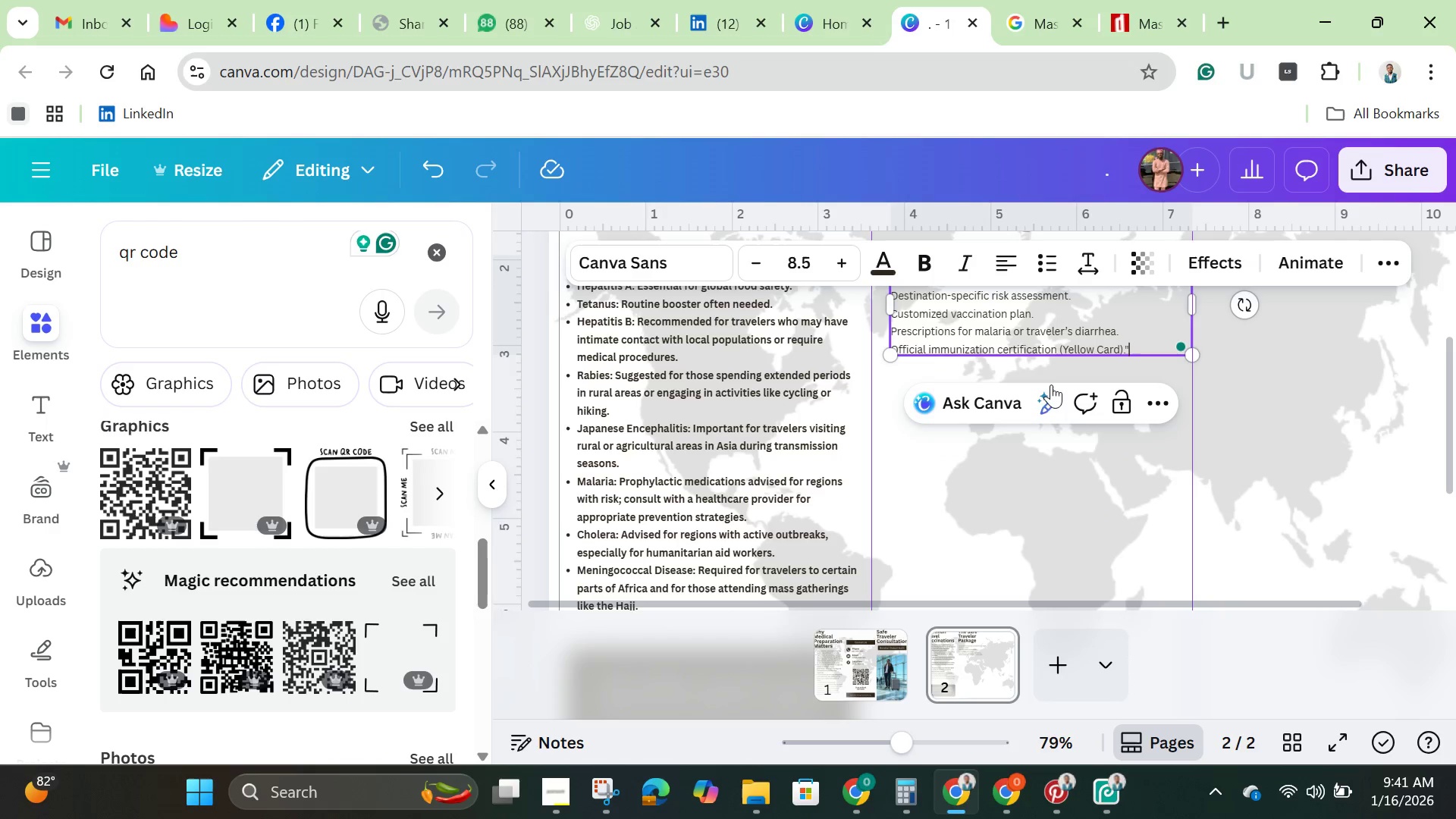 
scroll: coordinate [1050, 384], scroll_direction: up, amount: 1.0
 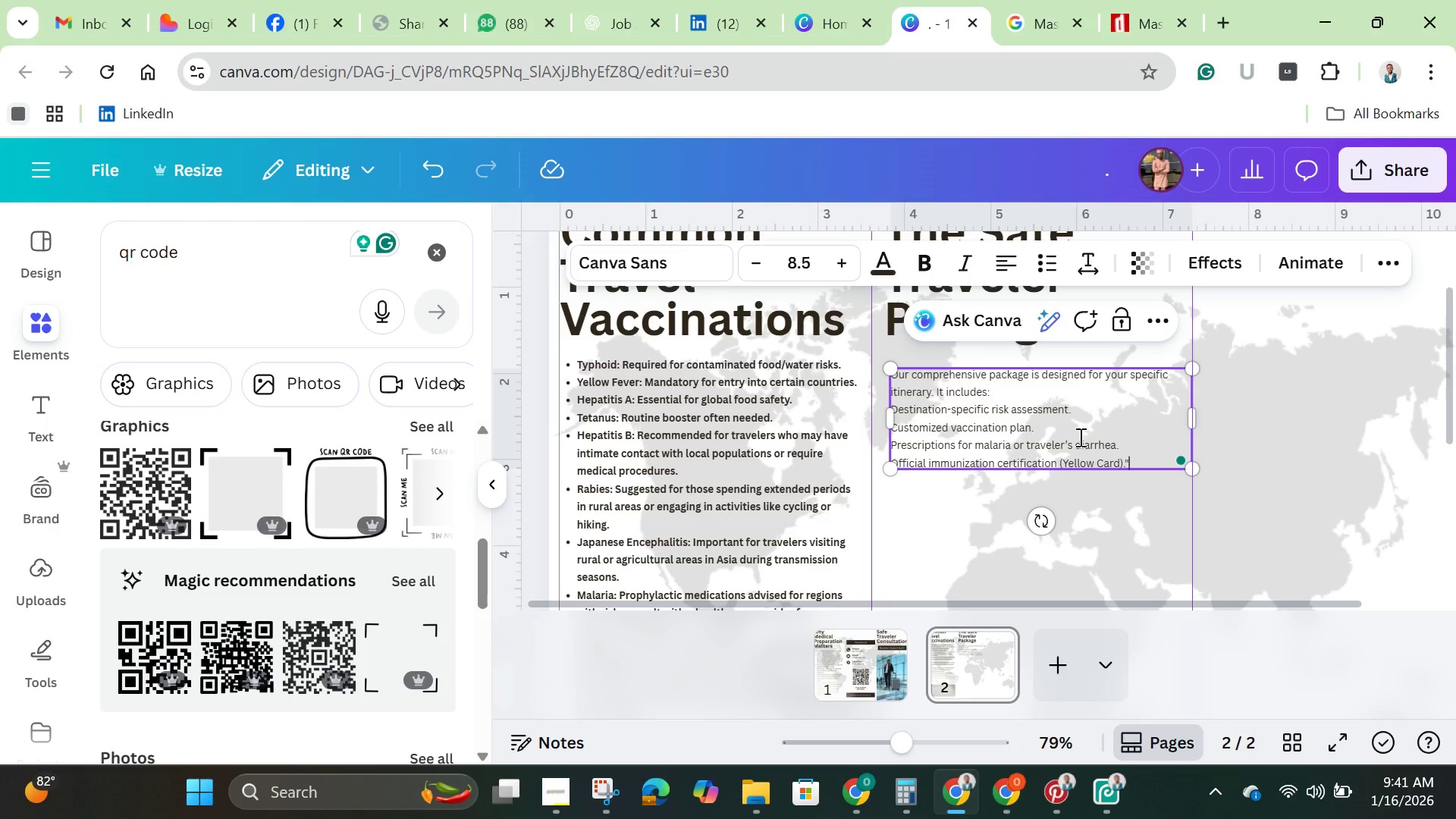 
wait(9.79)
 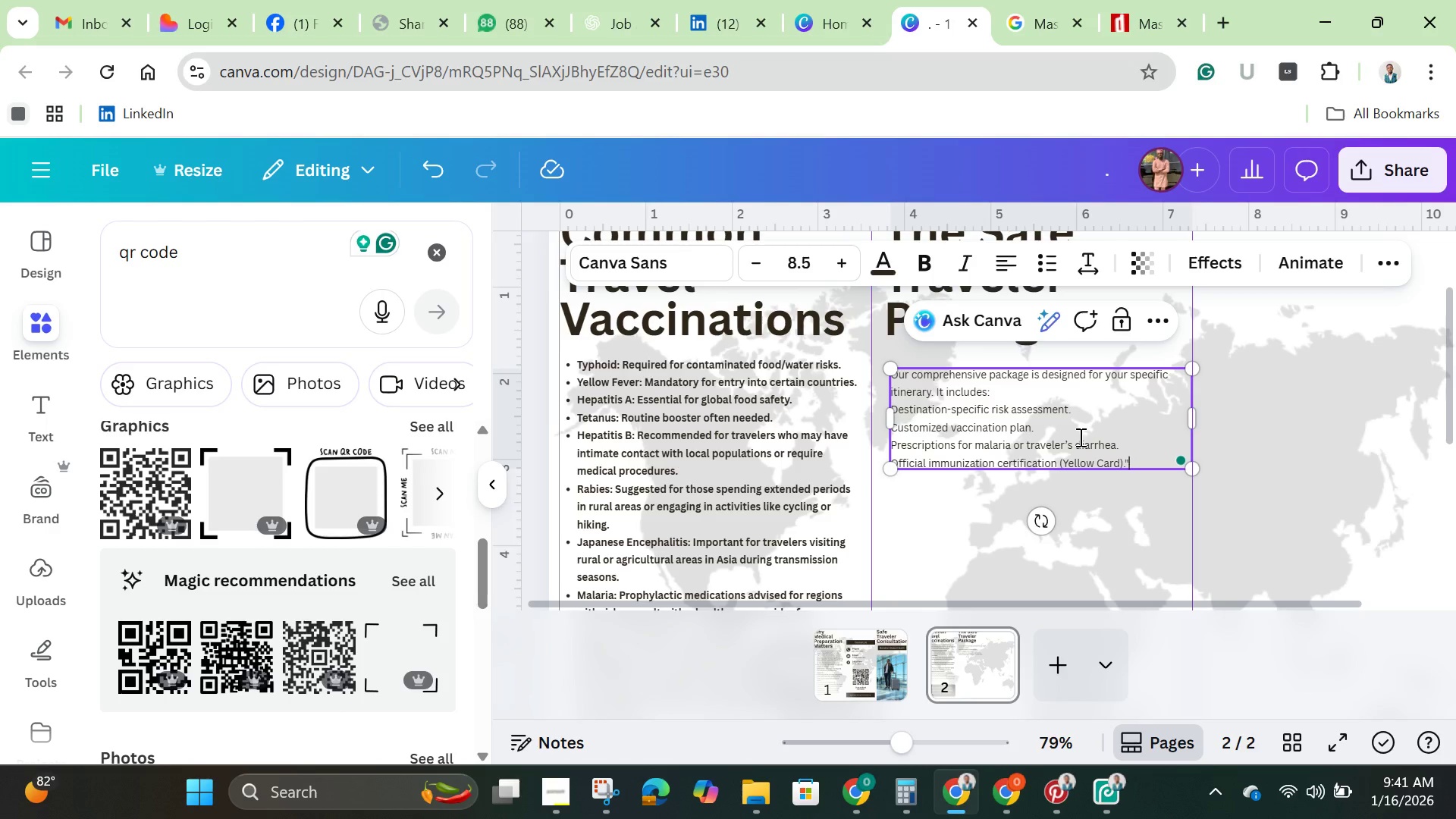 
key(Backspace)
 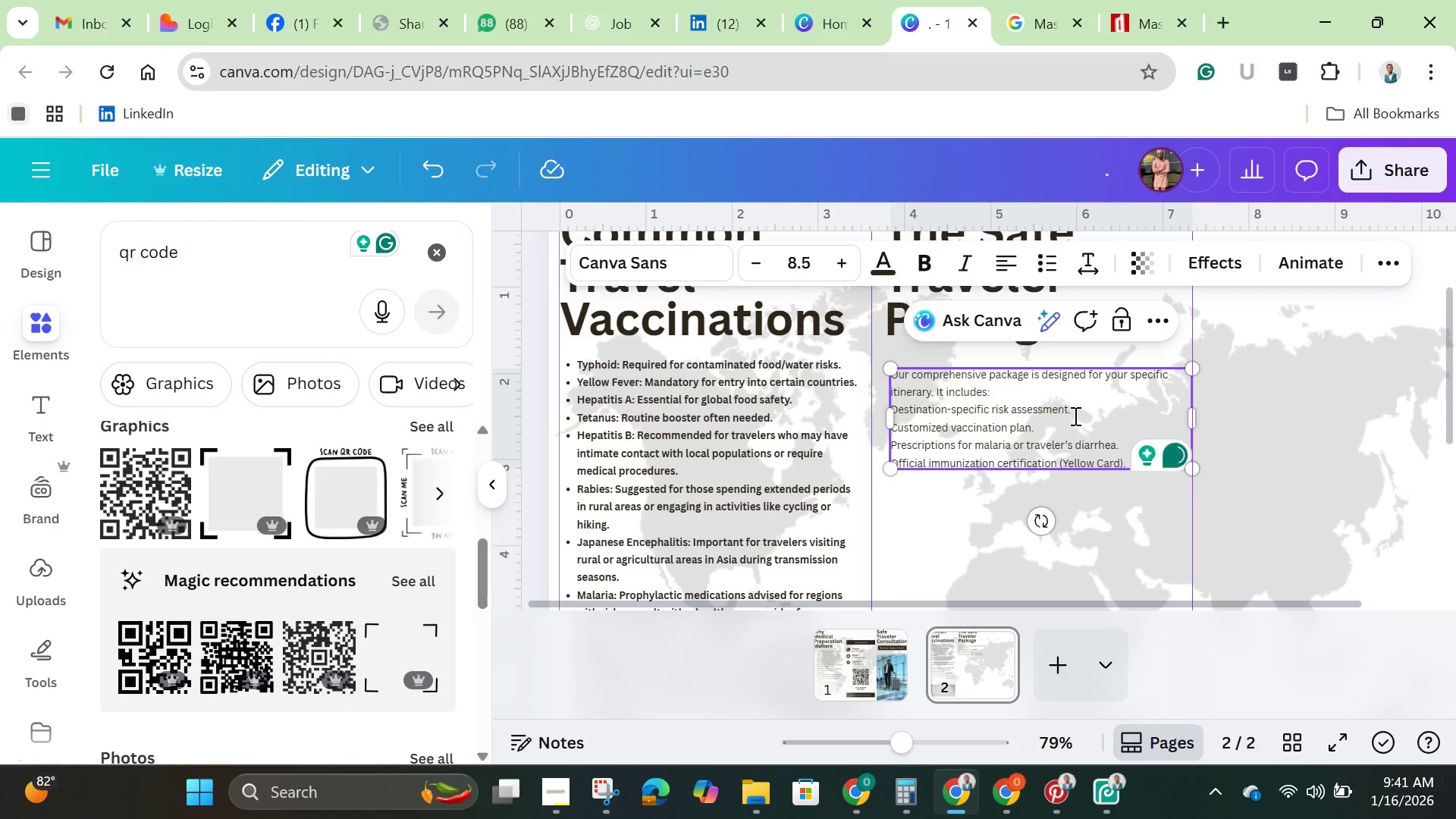 
left_click([1009, 398])
 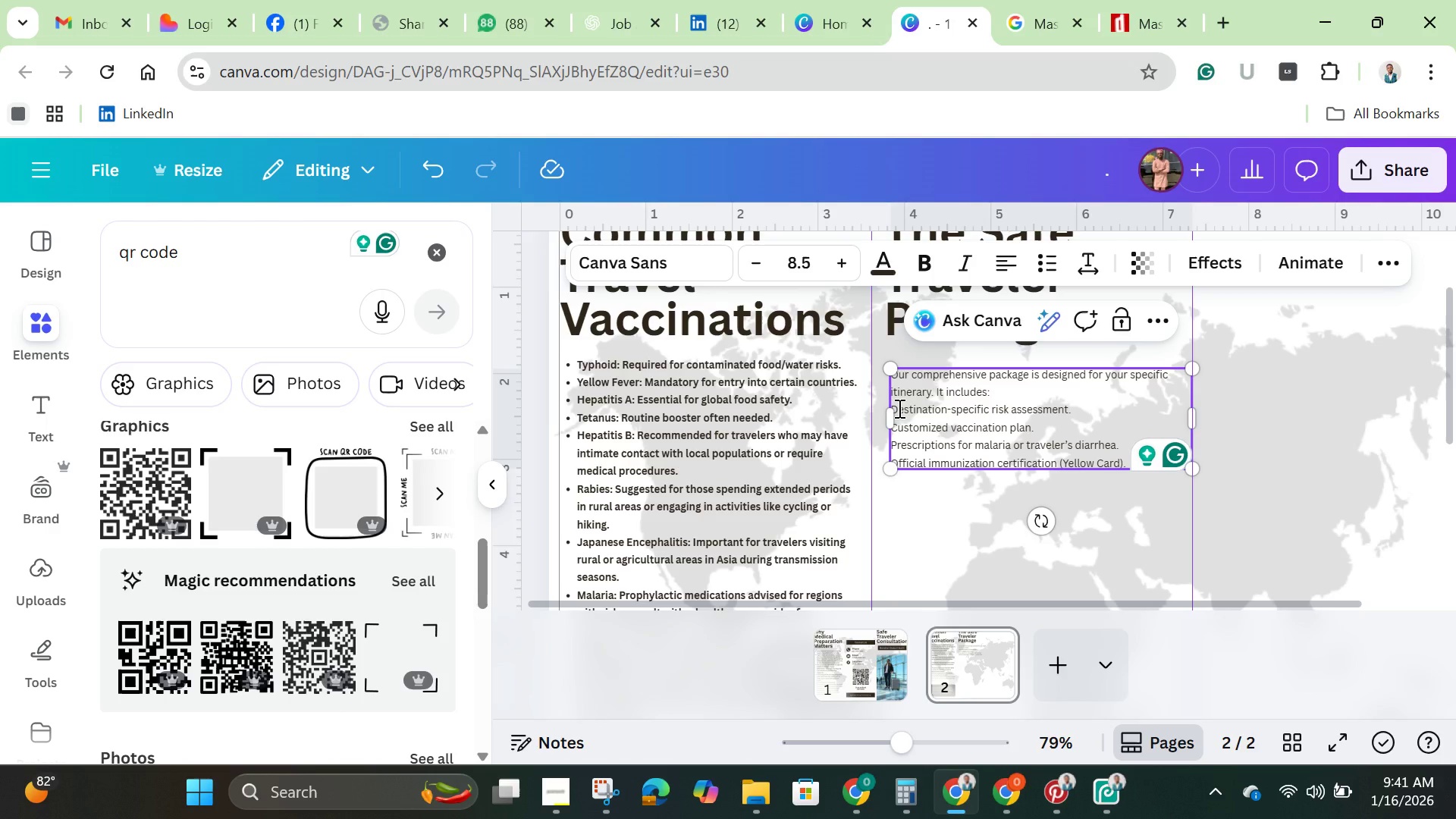 
wait(5.14)
 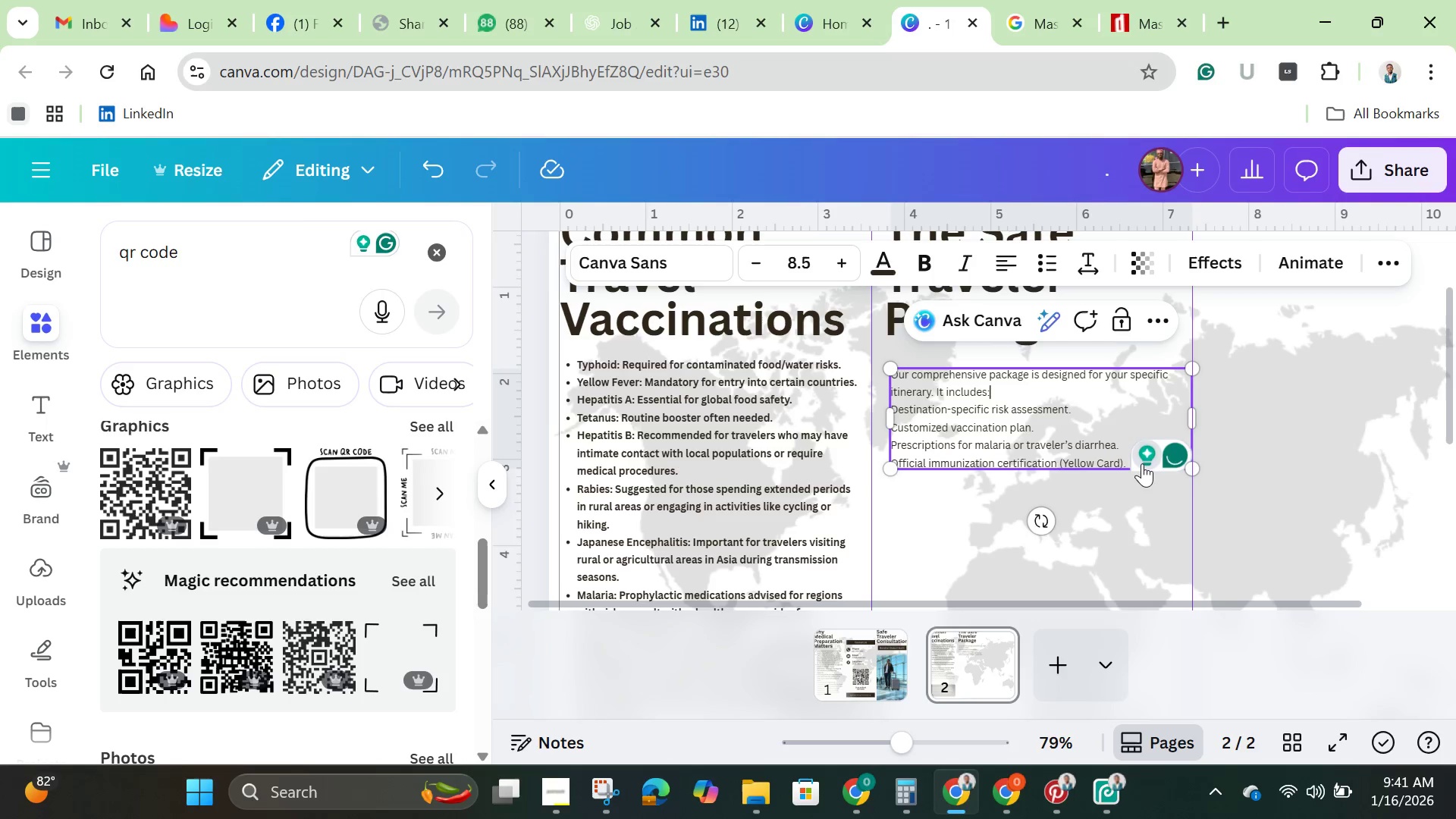 
left_click_drag(start_coordinate=[892, 407], to_coordinate=[1129, 459])
 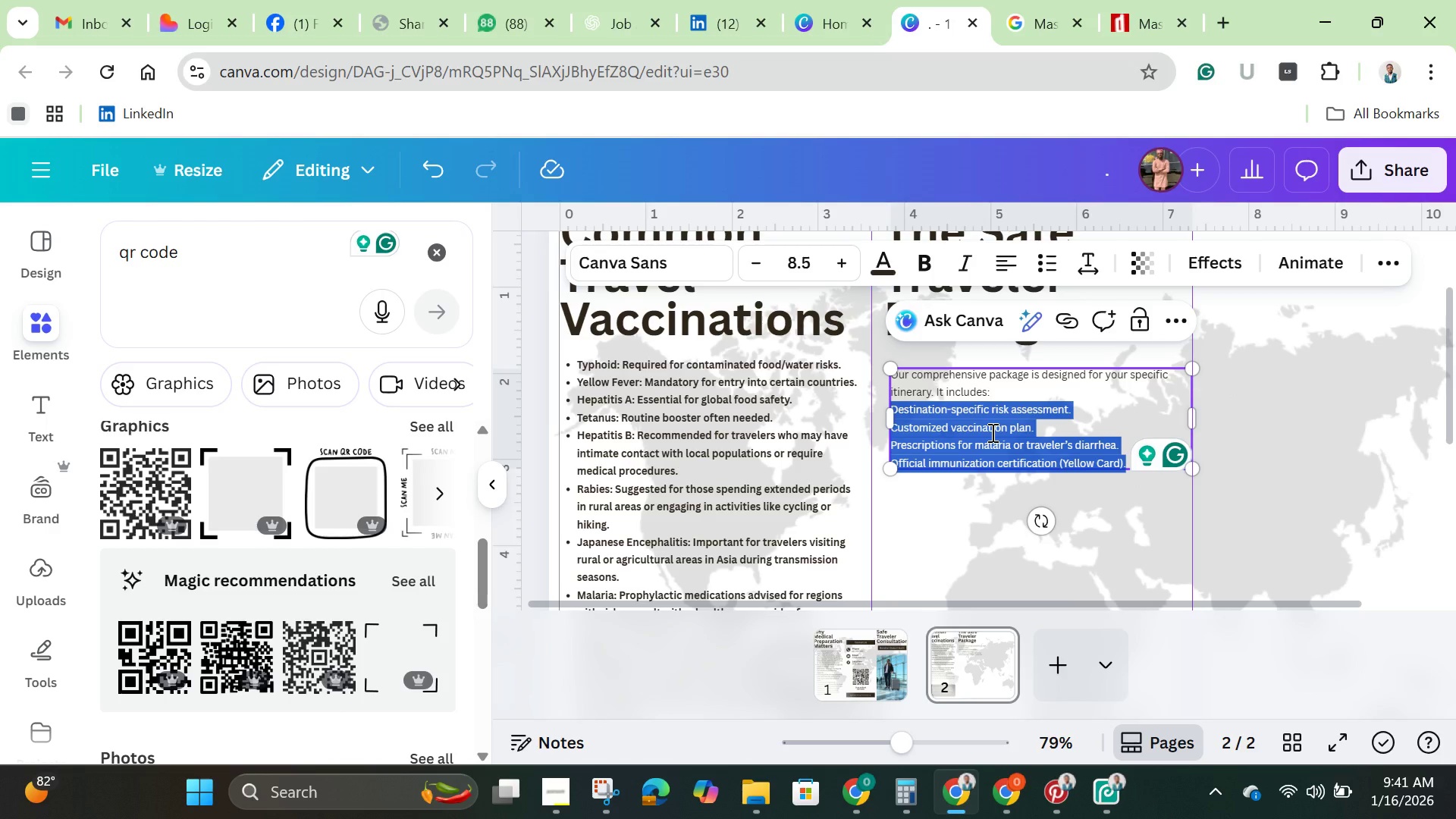 
right_click([991, 432])
 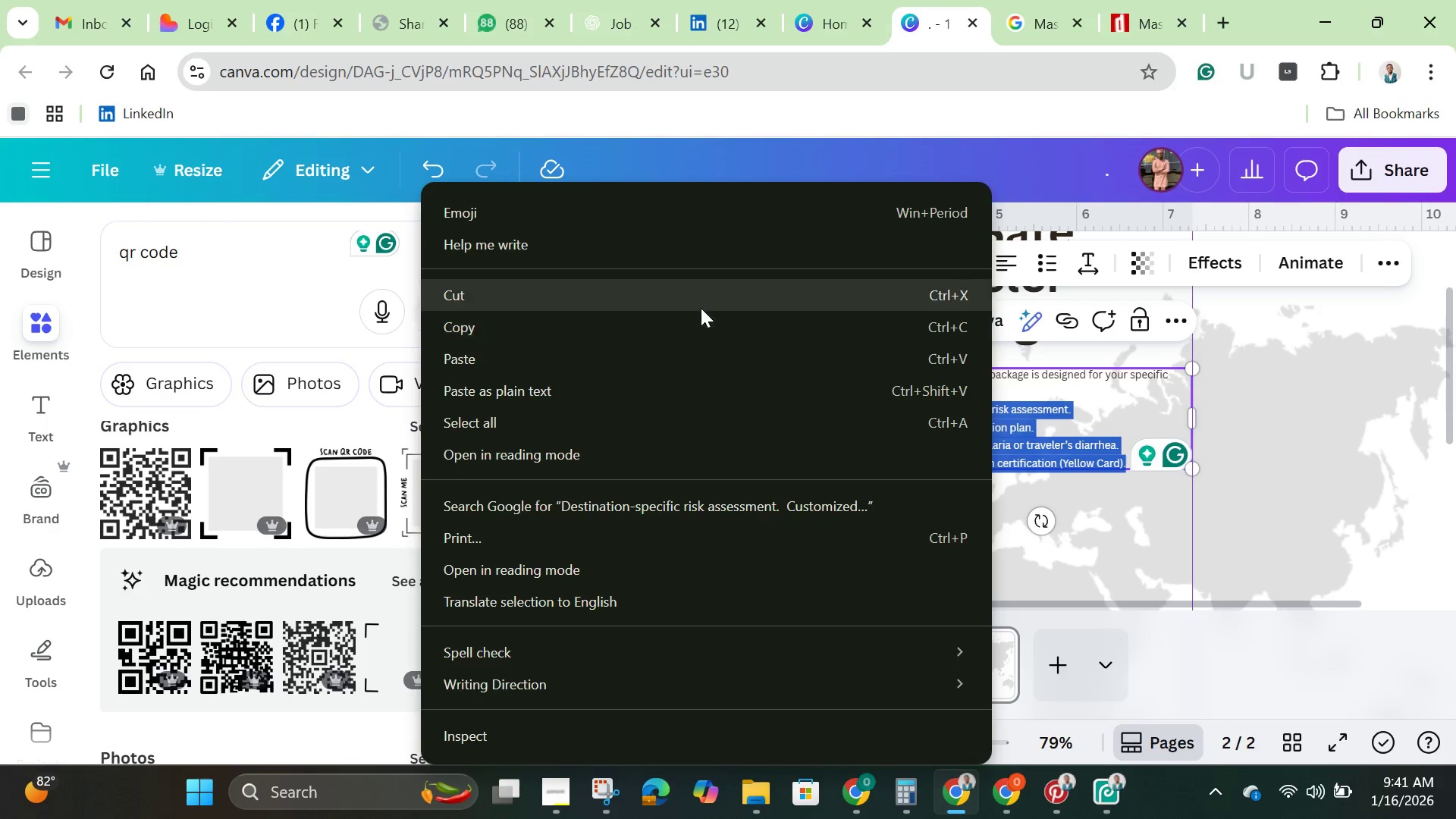 
left_click([701, 299])
 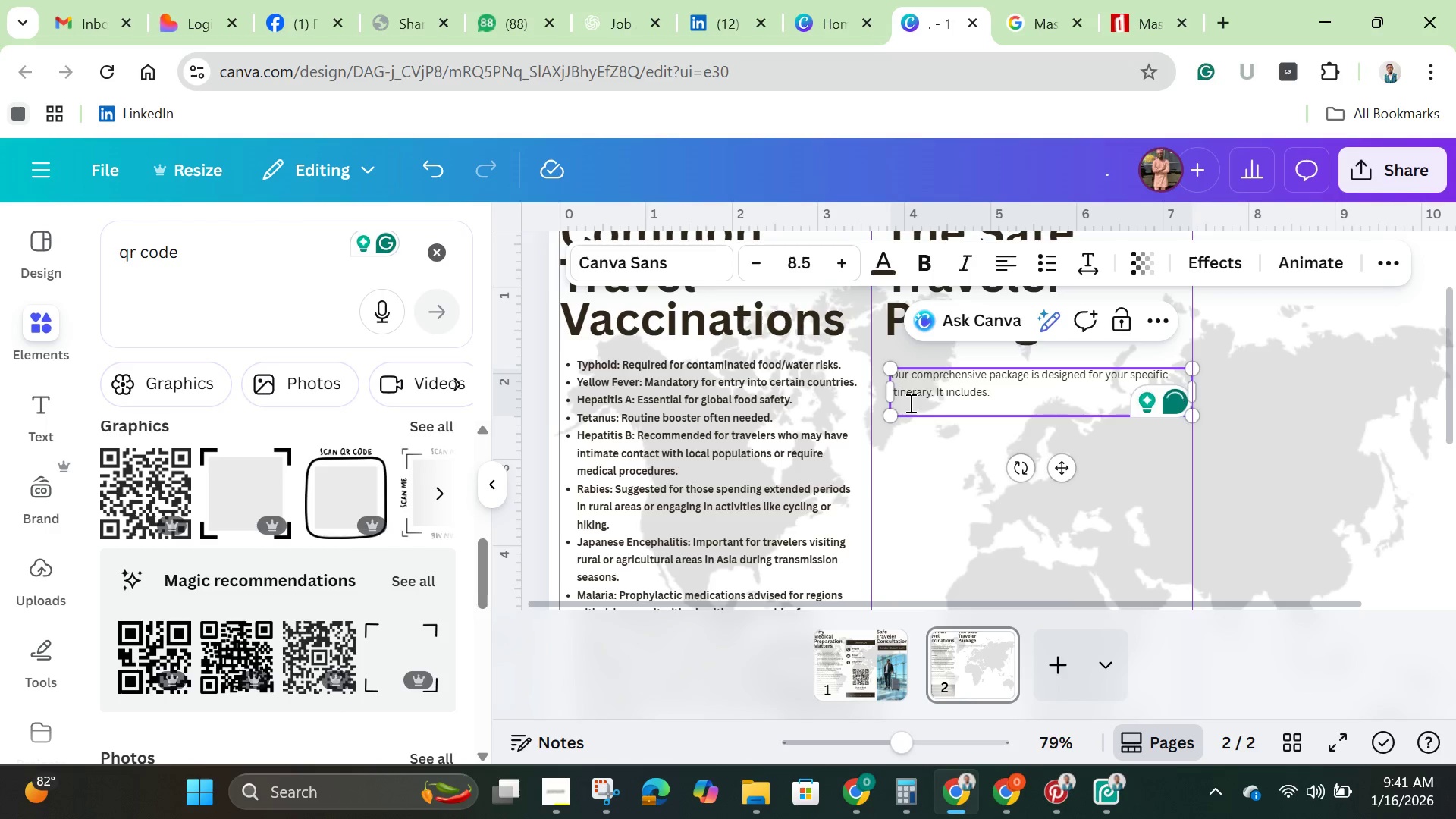 
key(Backspace)
 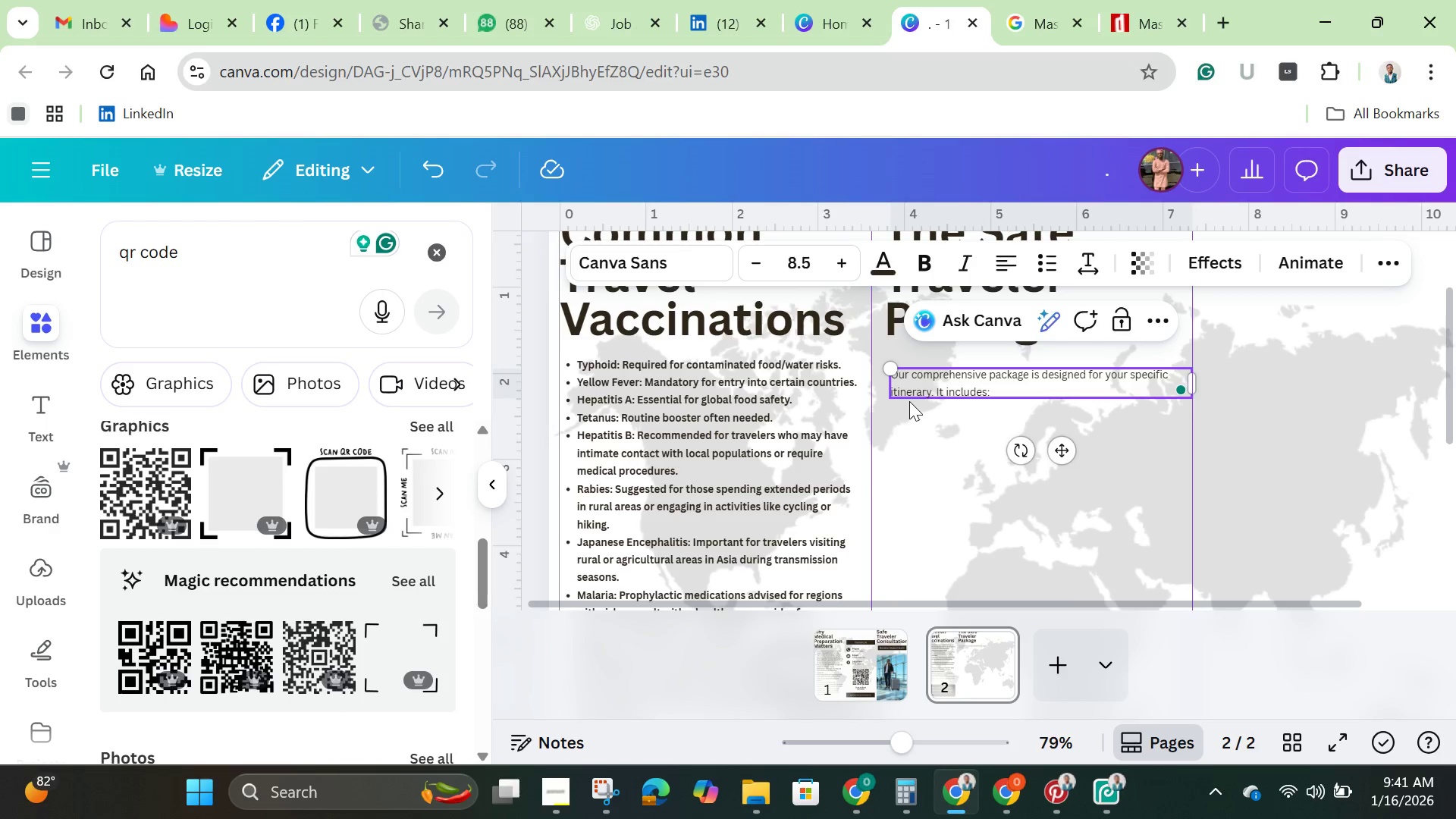 
left_click([930, 438])
 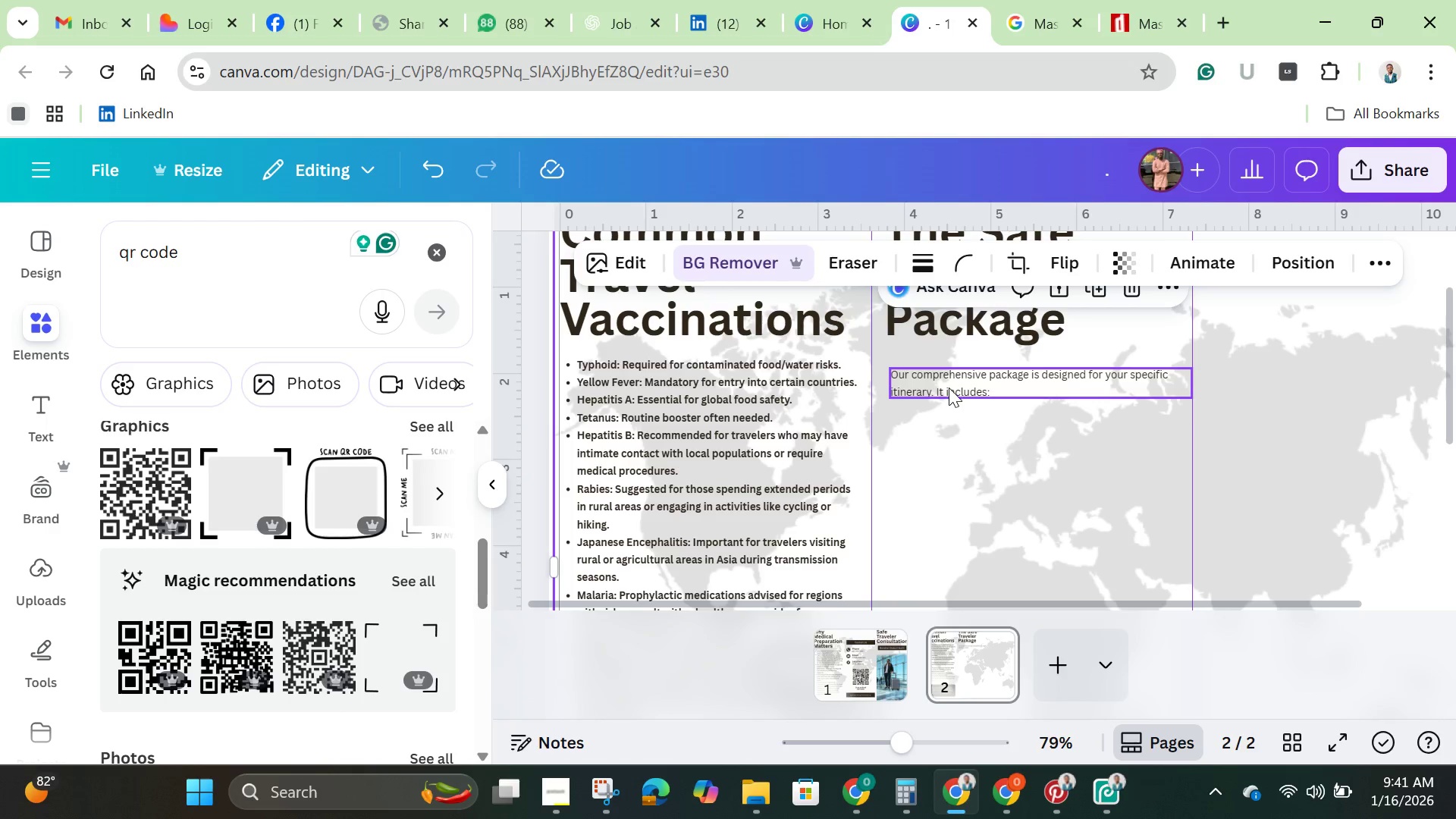 
left_click_drag(start_coordinate=[949, 388], to_coordinate=[943, 379])
 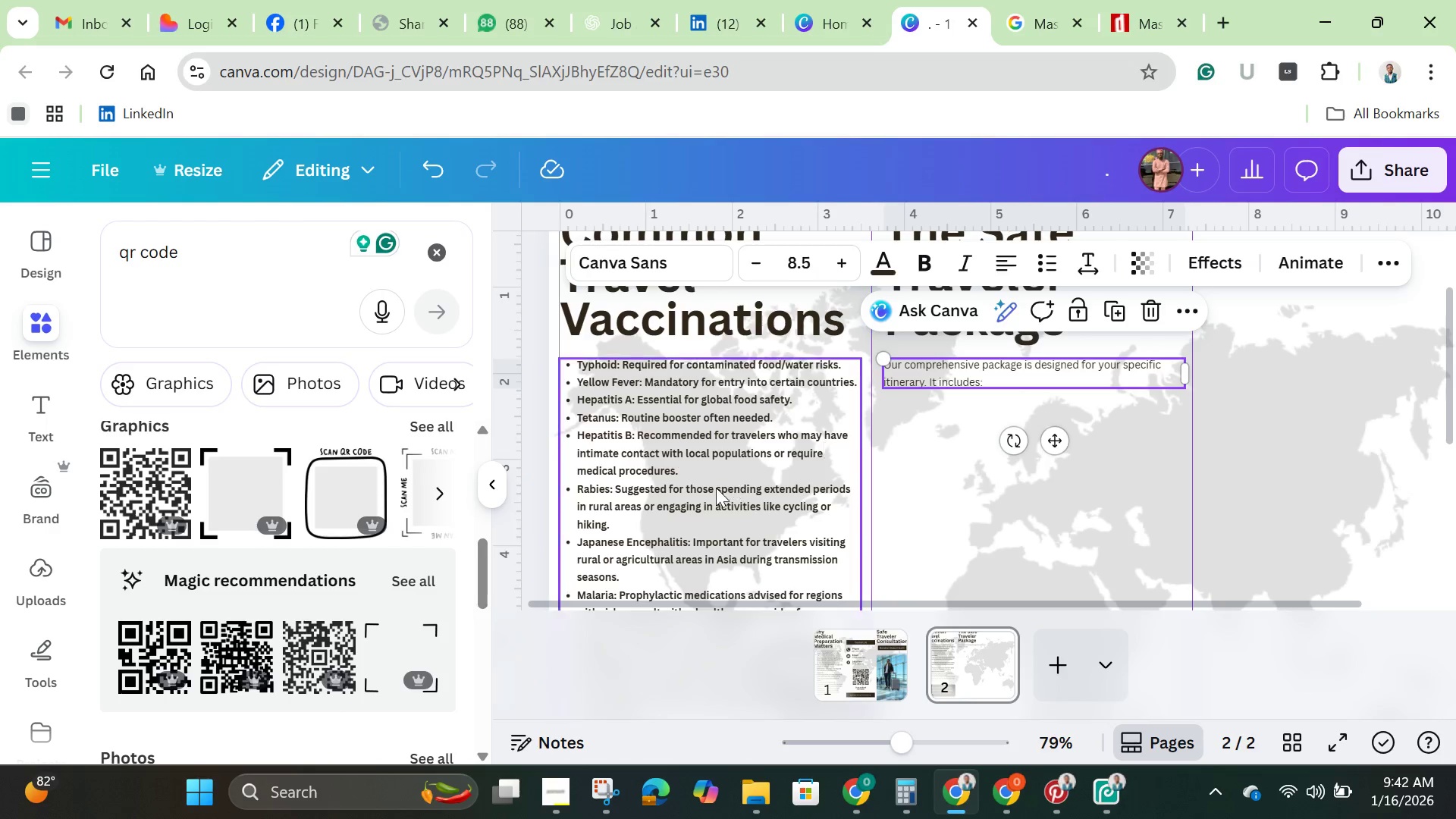 
left_click([704, 493])
 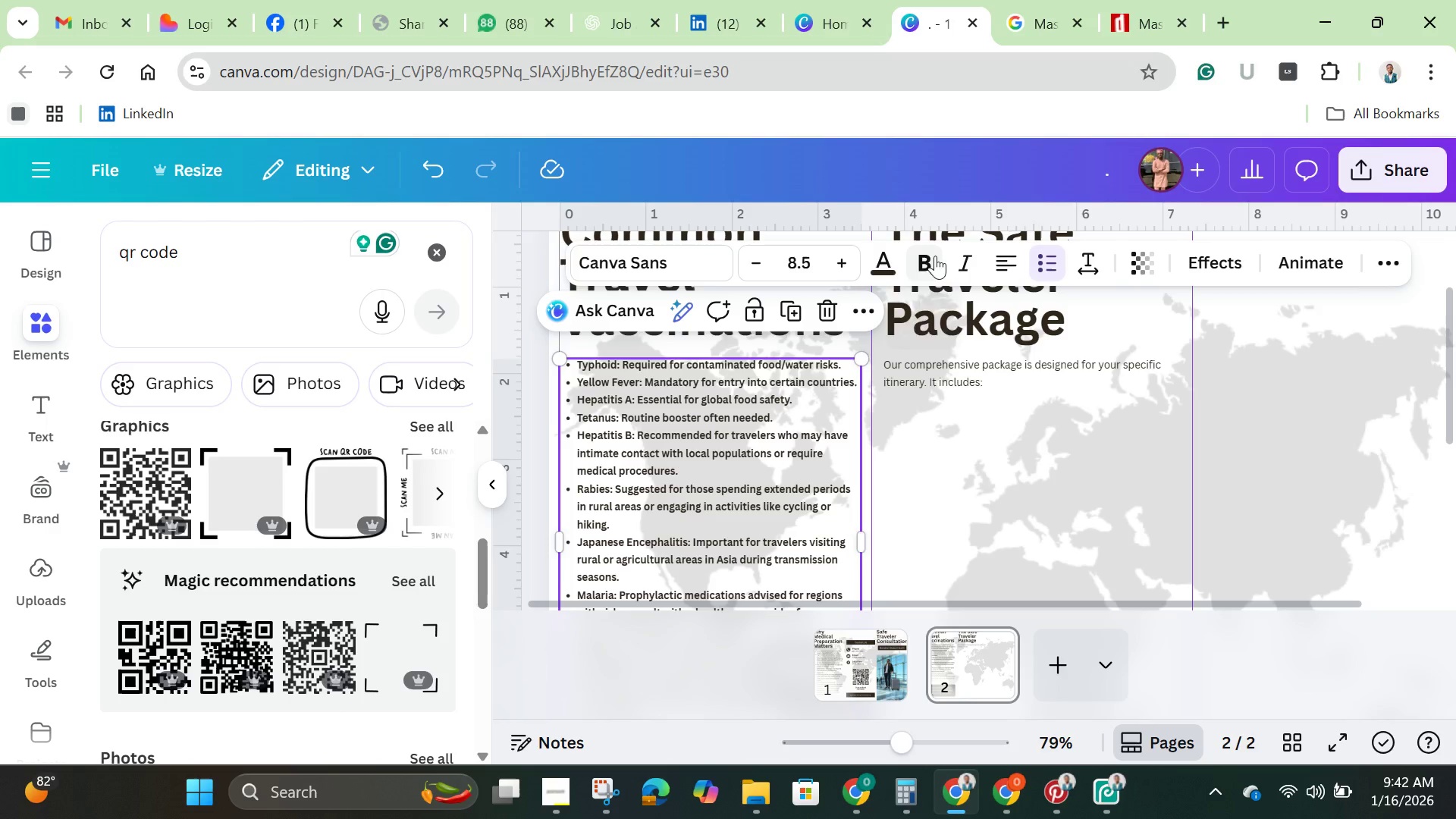 
left_click([925, 259])
 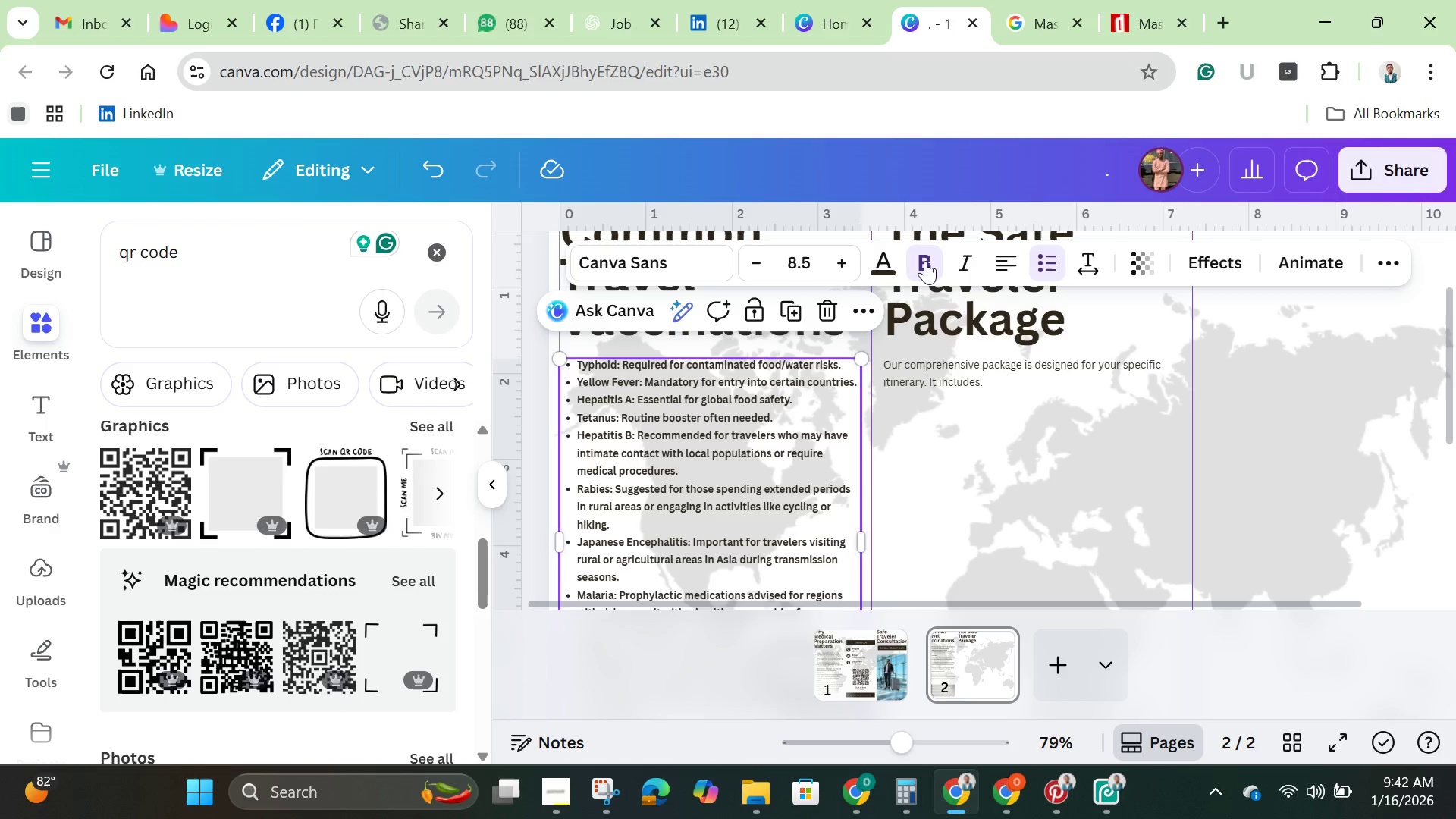 
left_click([925, 261])
 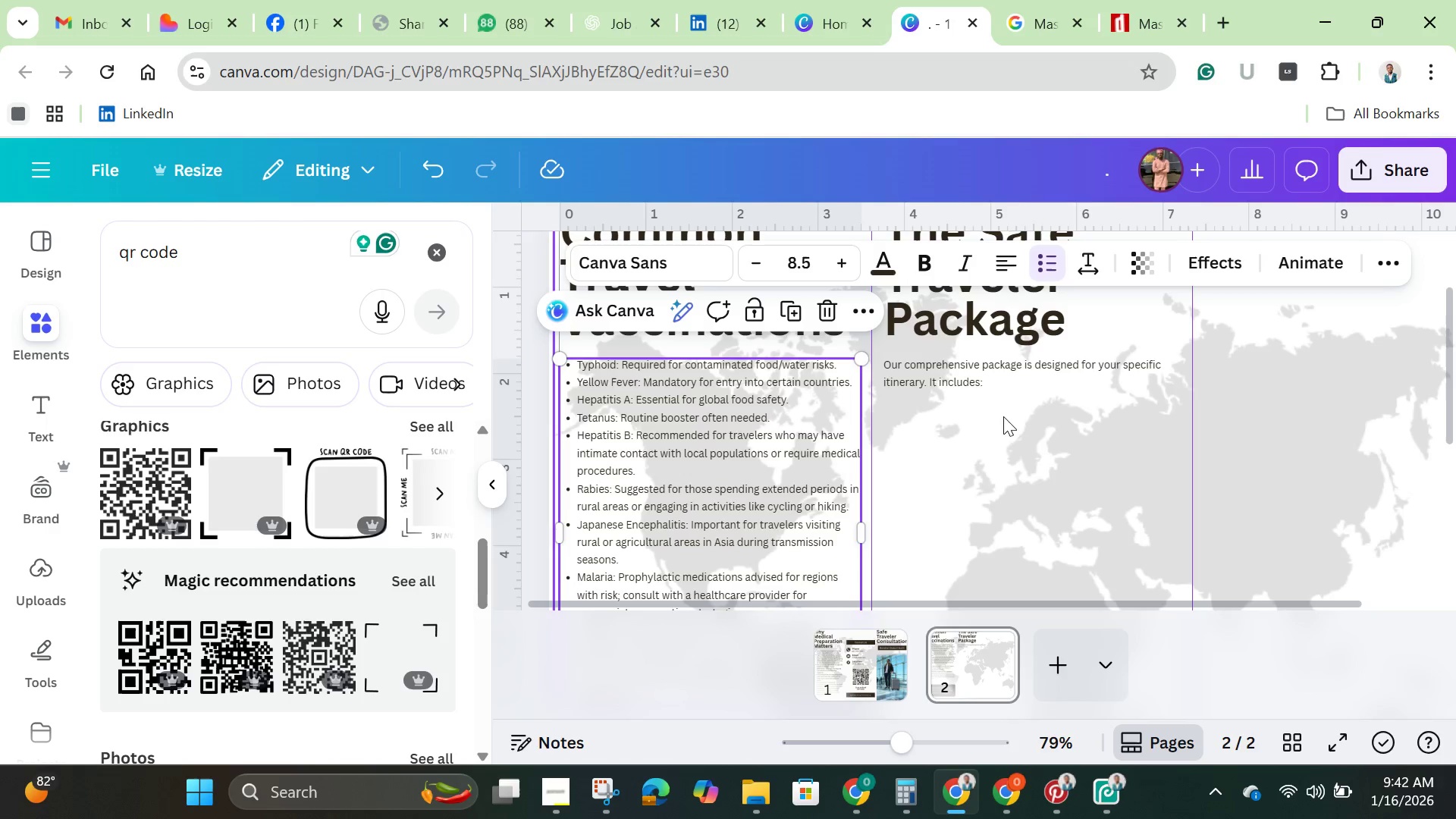 
scroll: coordinate [1003, 426], scroll_direction: down, amount: 2.0
 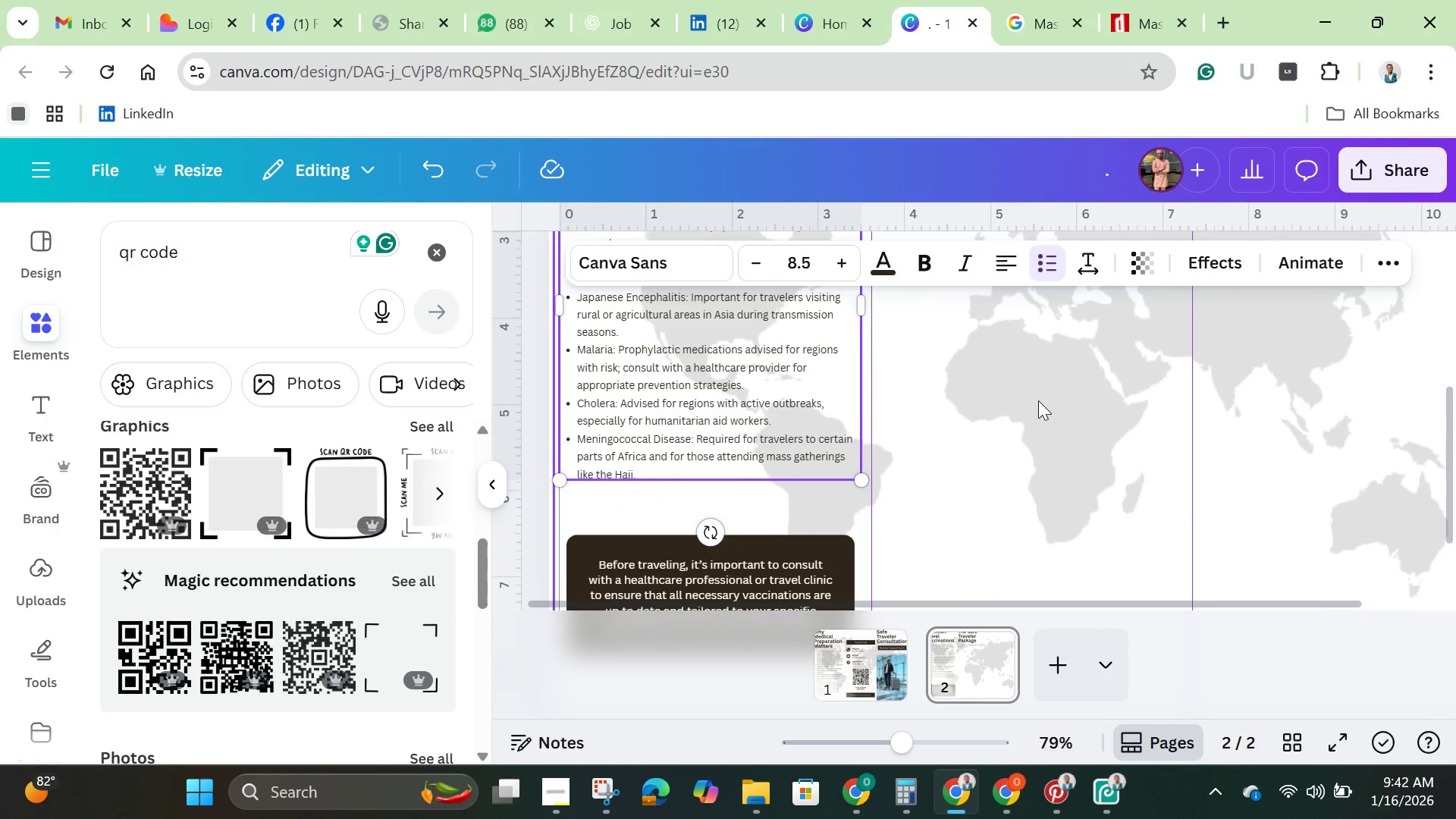 
left_click([1050, 384])
 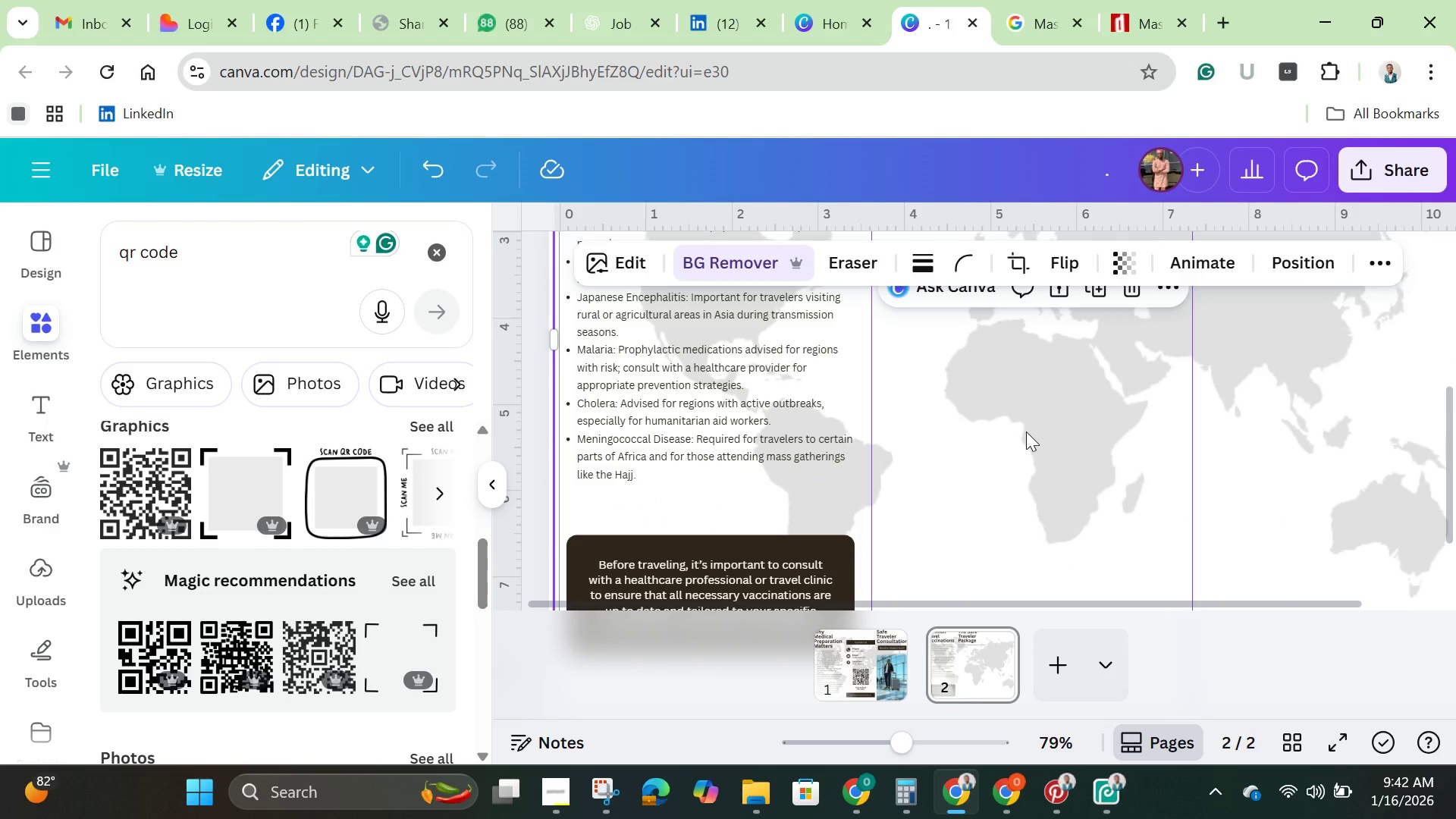 
scroll: coordinate [1026, 431], scroll_direction: up, amount: 1.0
 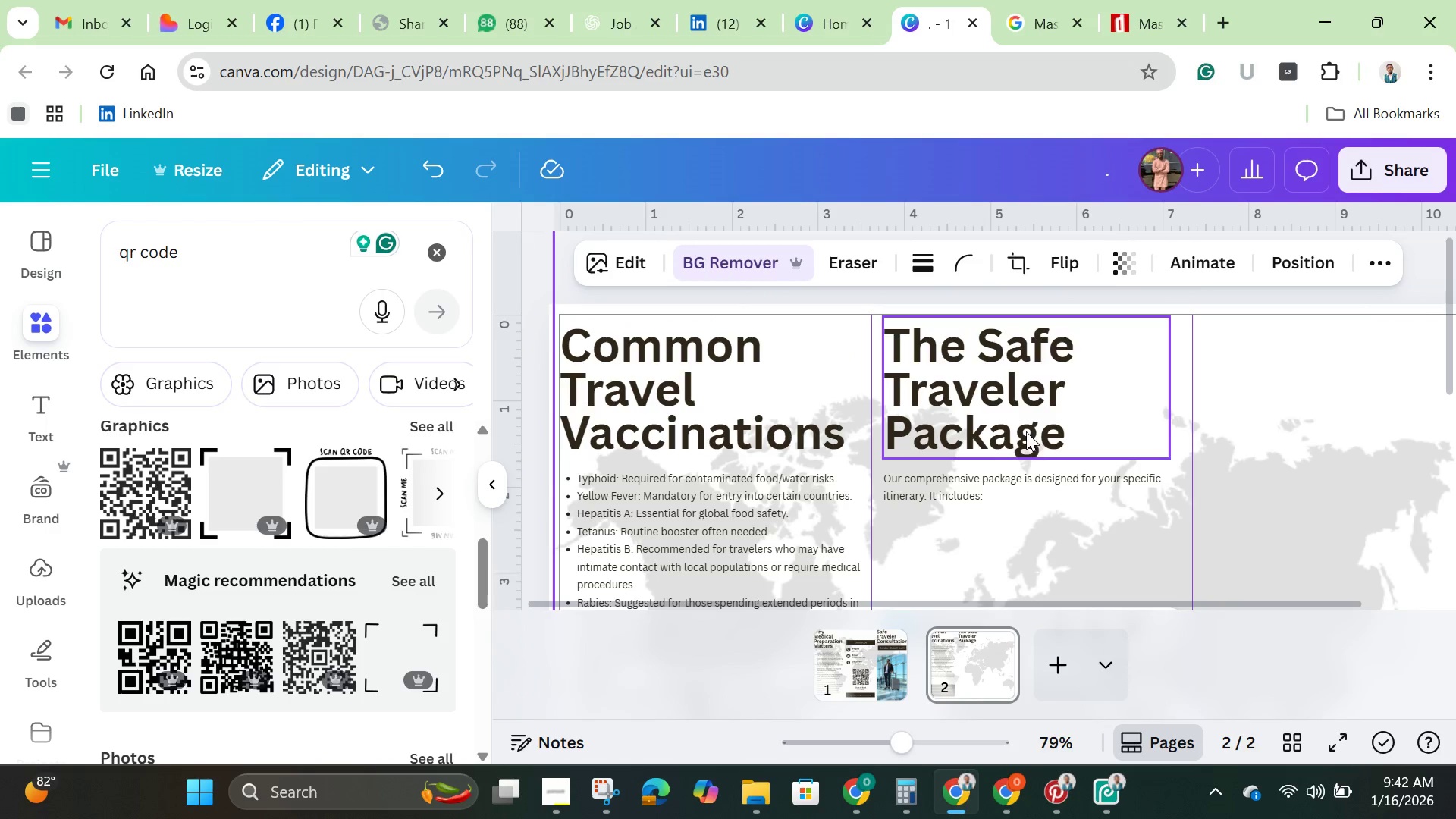 
scroll: coordinate [1033, 463], scroll_direction: down, amount: 2.0
 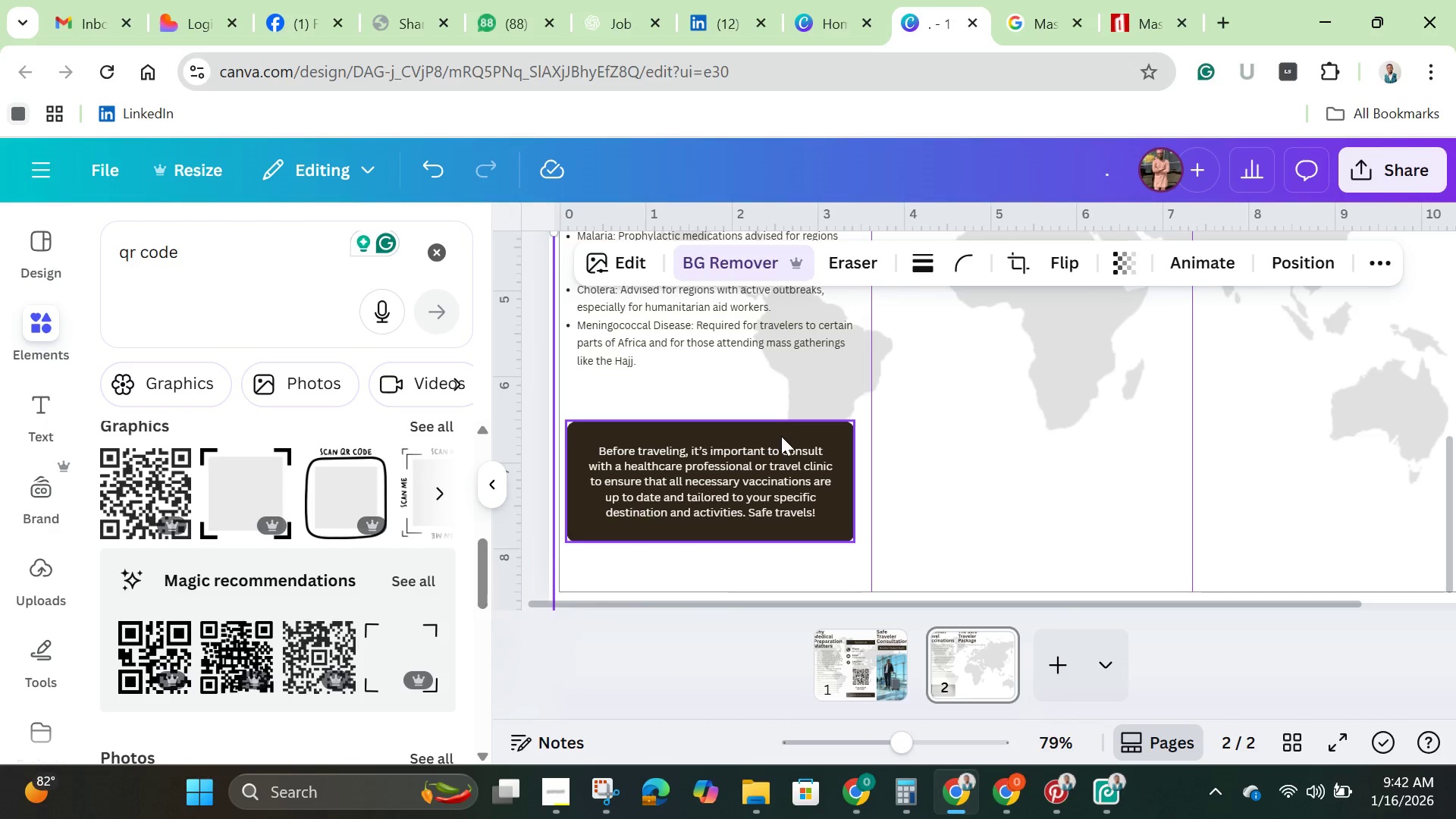 
left_click([781, 435])
 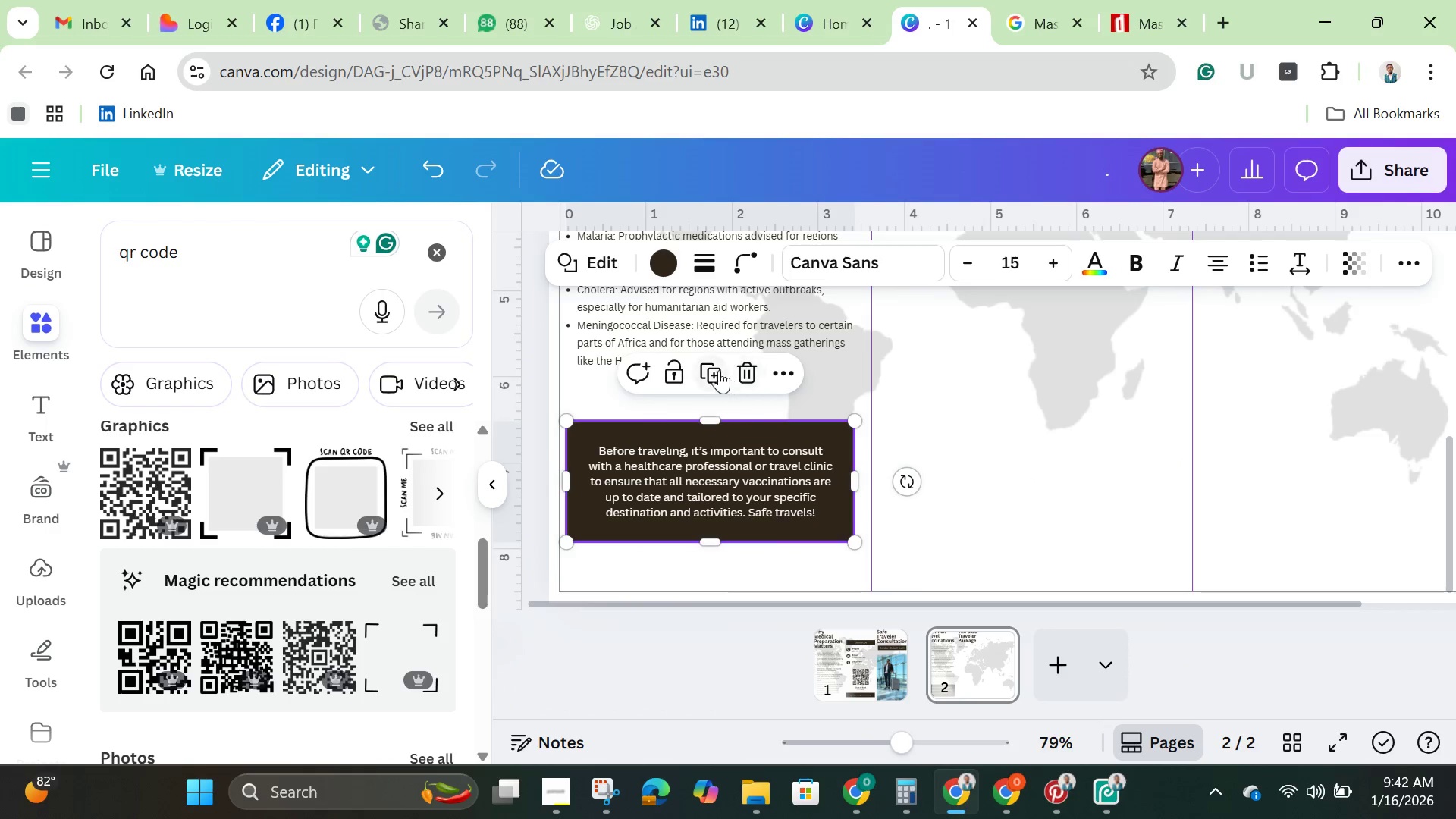 
left_click([714, 369])
 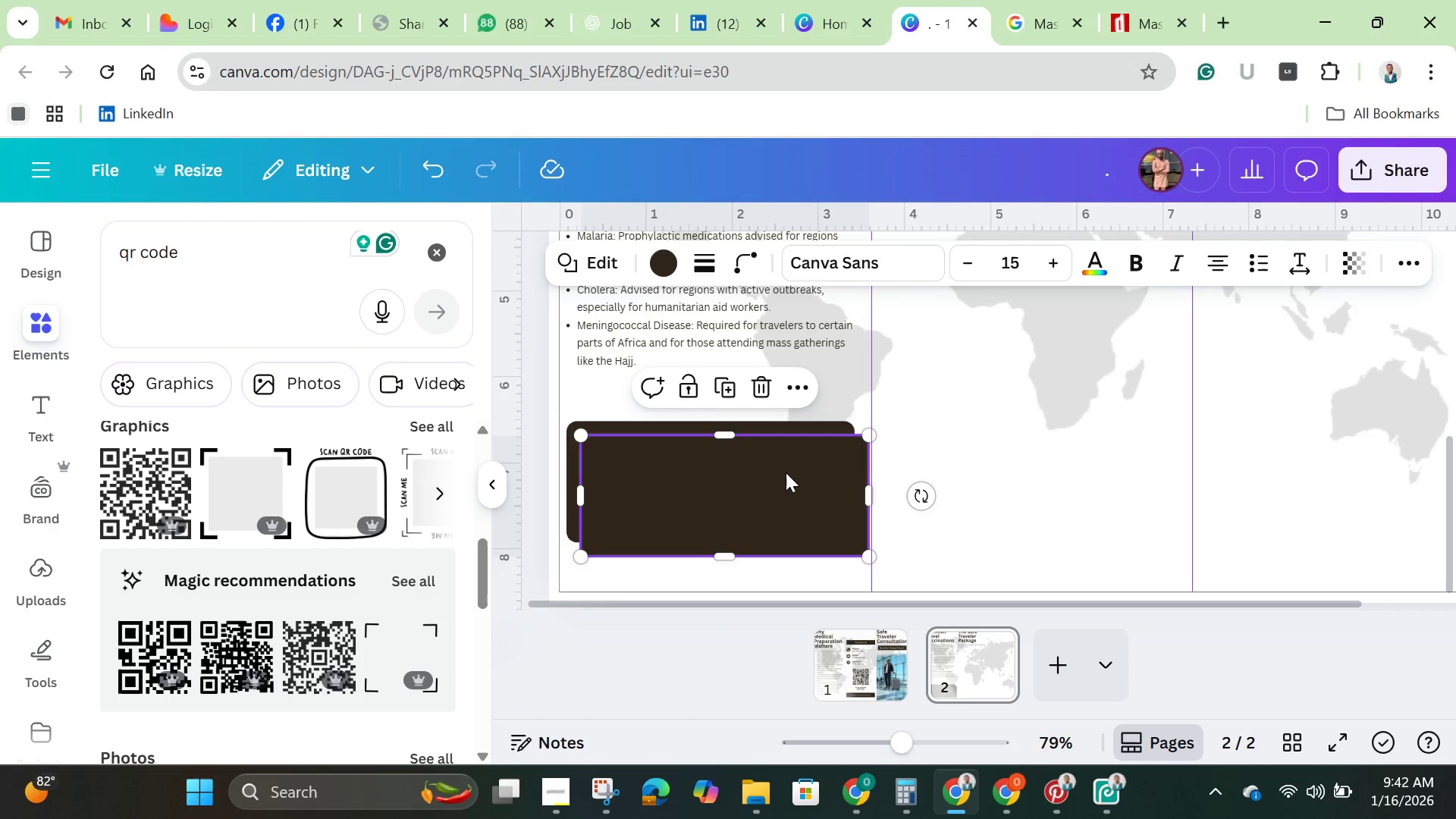 
left_click_drag(start_coordinate=[786, 477], to_coordinate=[1074, 351])
 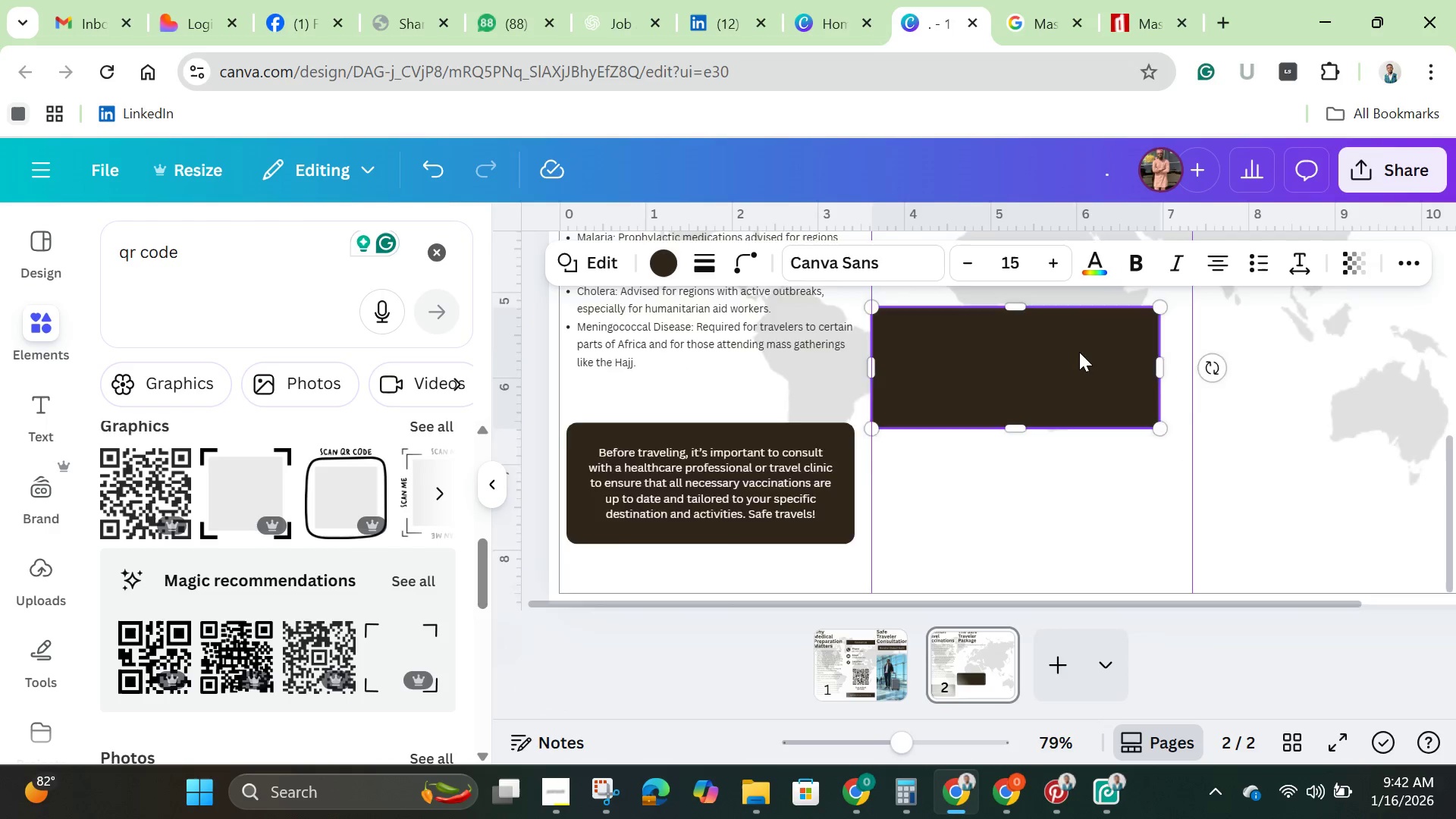 
scroll: coordinate [1080, 394], scroll_direction: up, amount: 3.0
 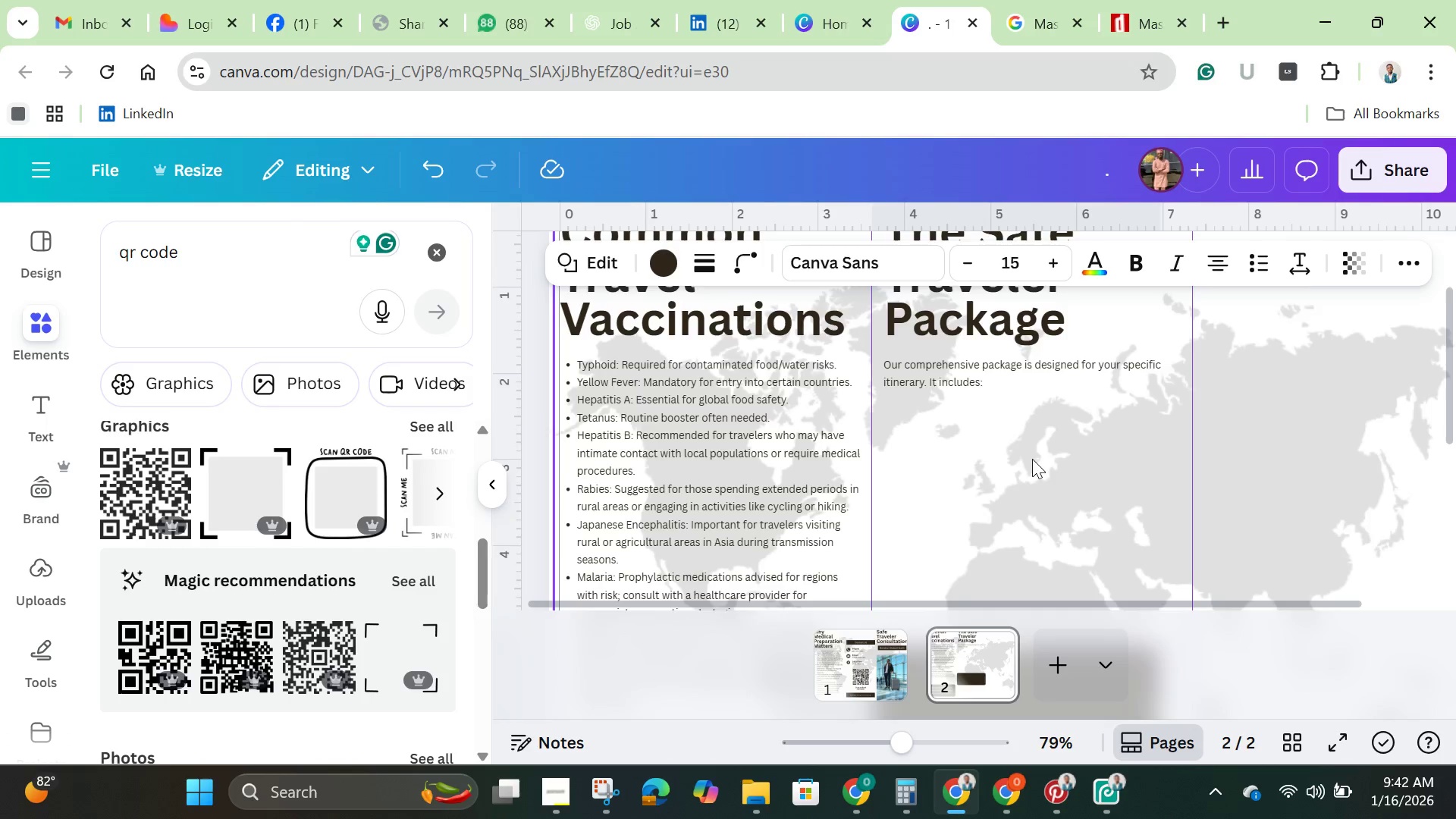 
scroll: coordinate [1032, 459], scroll_direction: down, amount: 1.0
 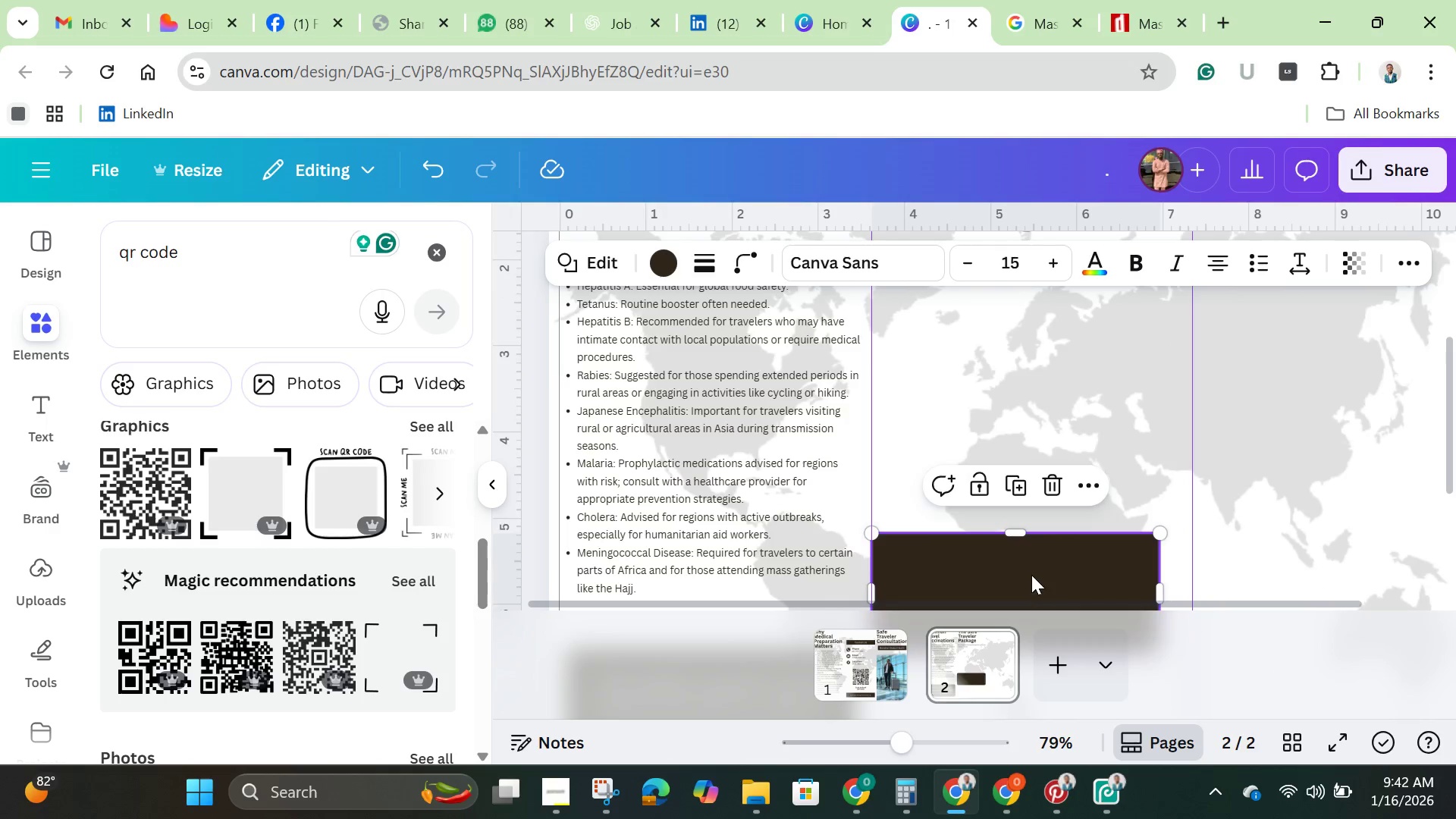 
left_click_drag(start_coordinate=[1033, 581], to_coordinate=[1045, 352])
 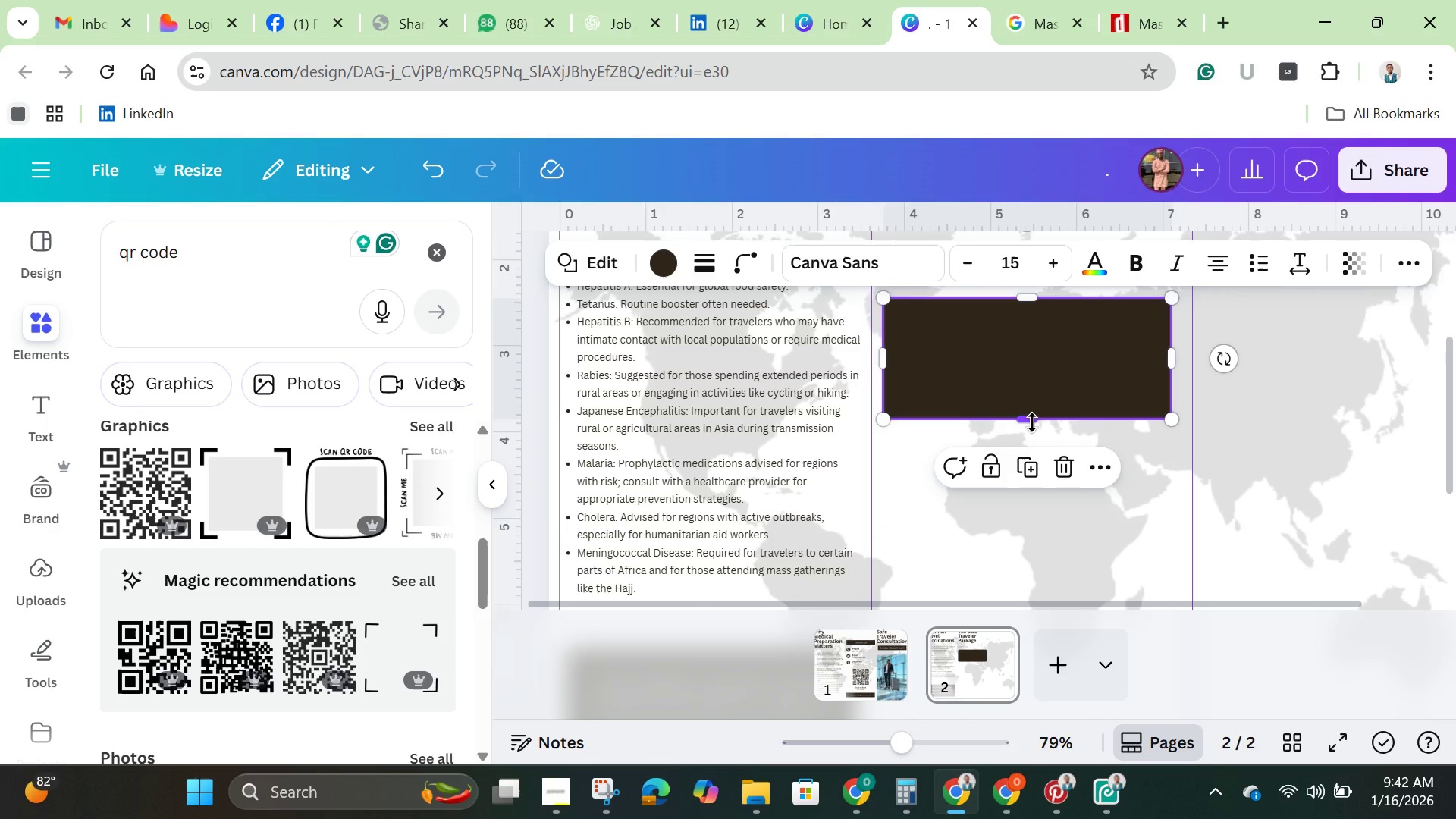 
left_click_drag(start_coordinate=[1032, 422], to_coordinate=[1050, 549])
 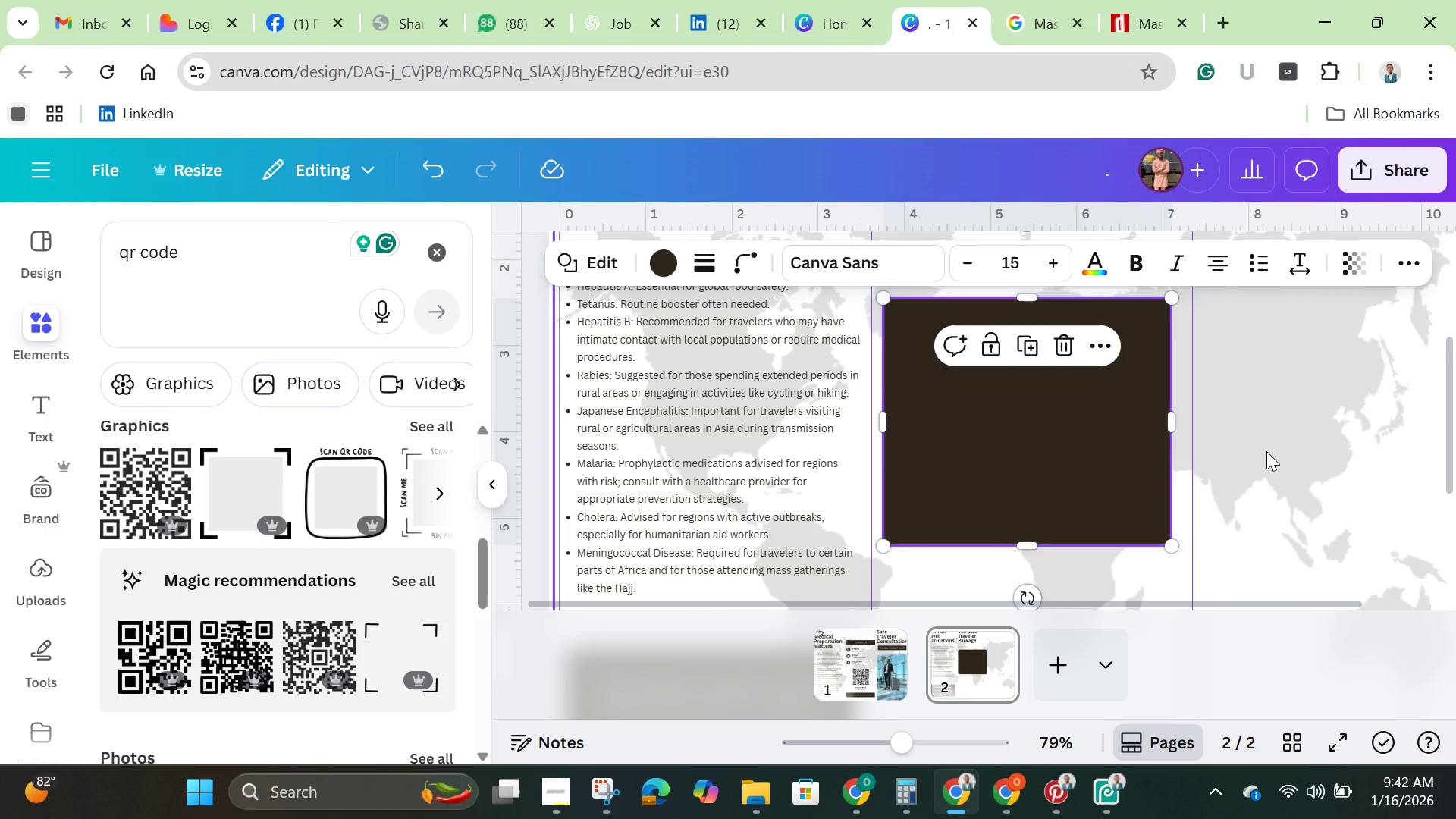 
left_click([1266, 451])
 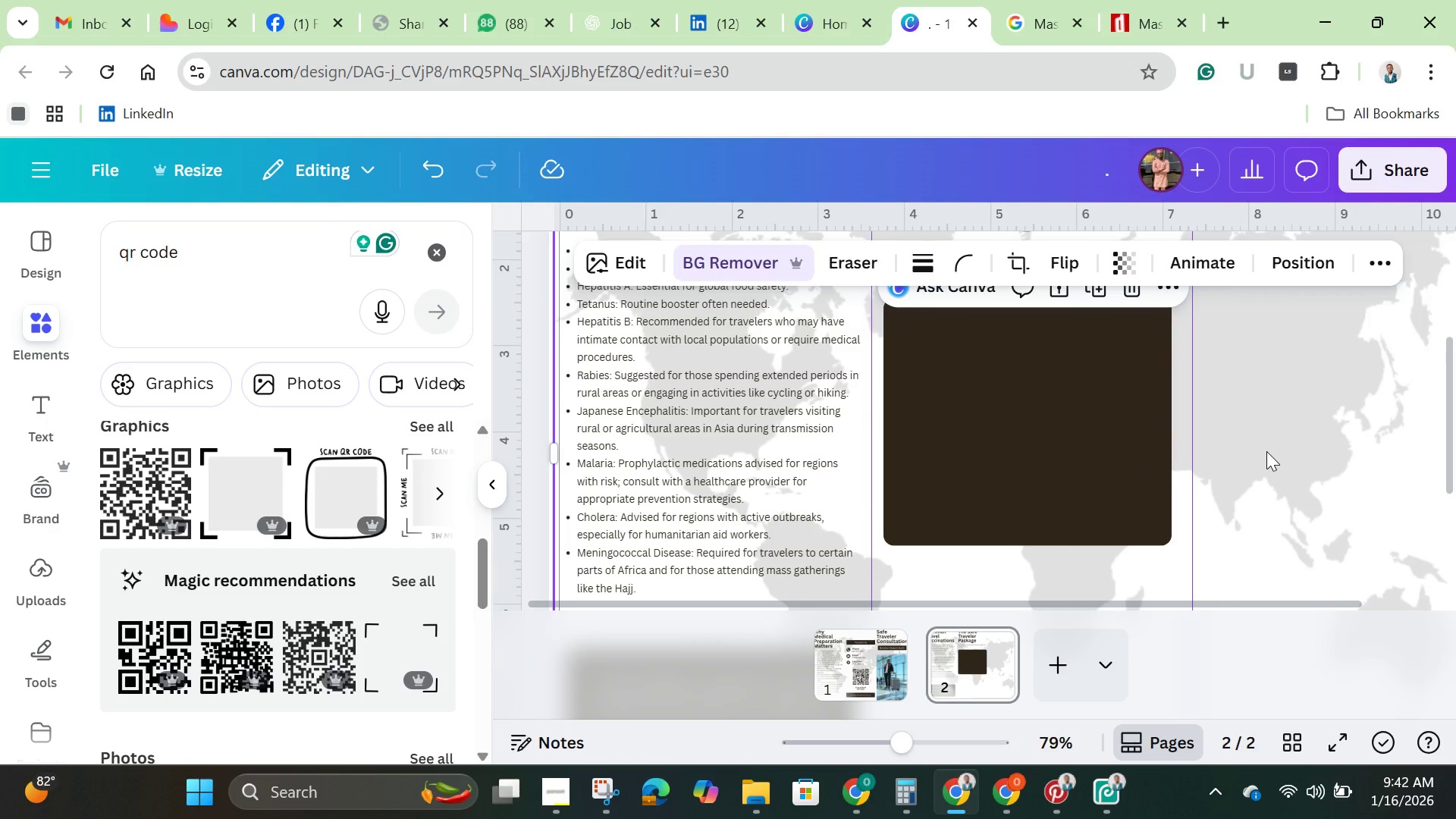 
scroll: coordinate [1266, 451], scroll_direction: up, amount: 1.0
 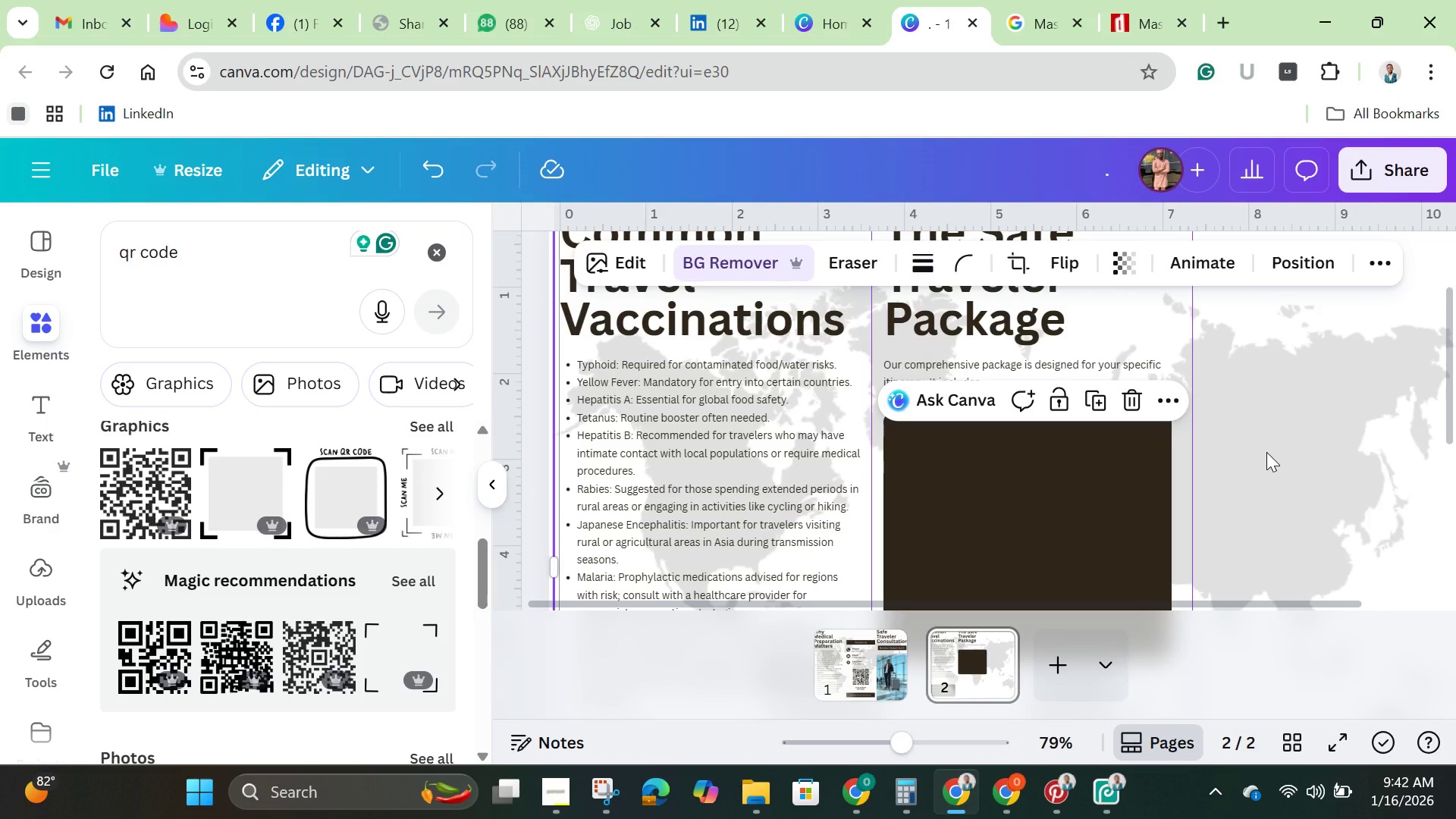 
scroll: coordinate [1266, 452], scroll_direction: down, amount: 1.0
 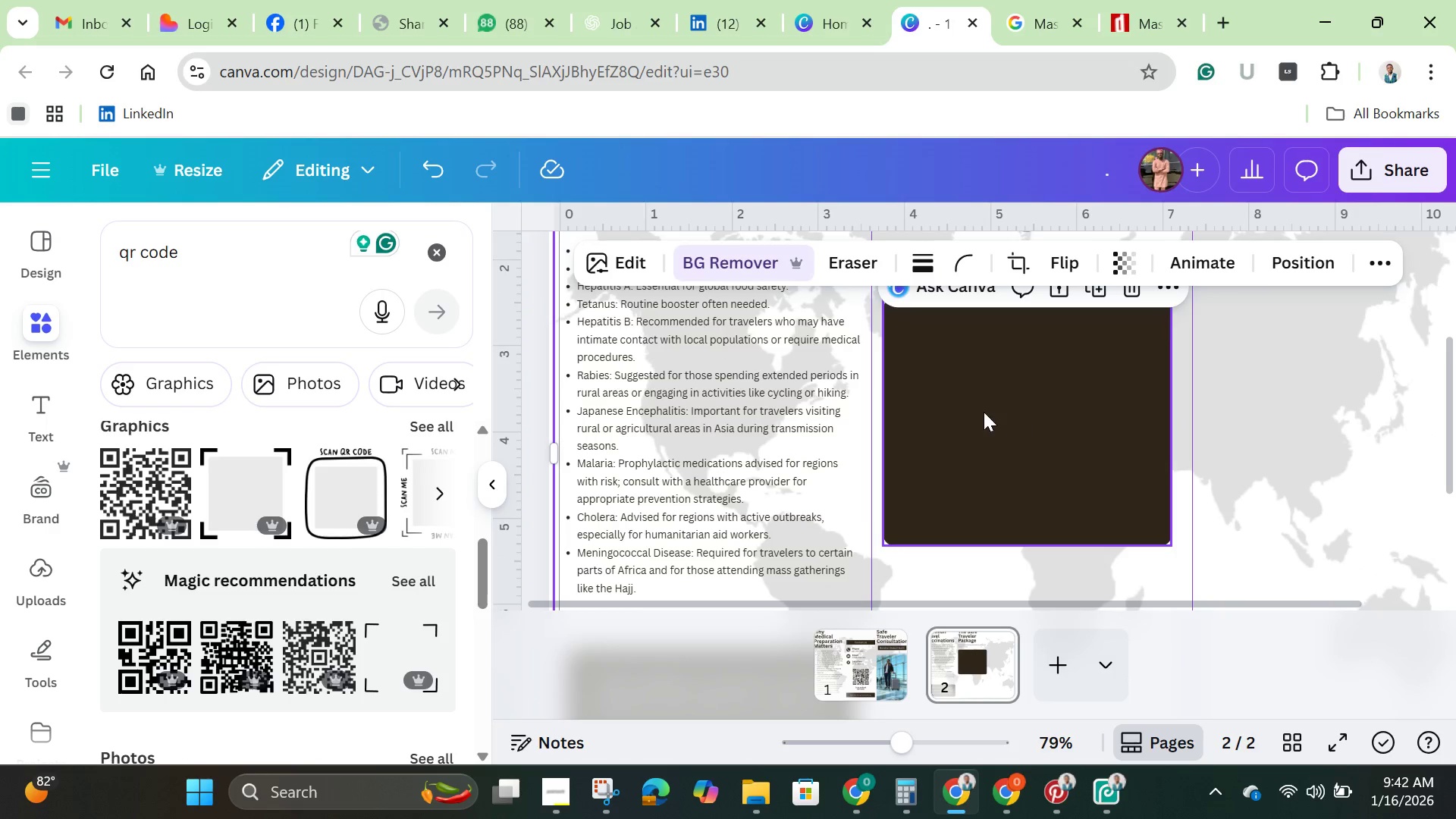 
left_click([984, 410])
 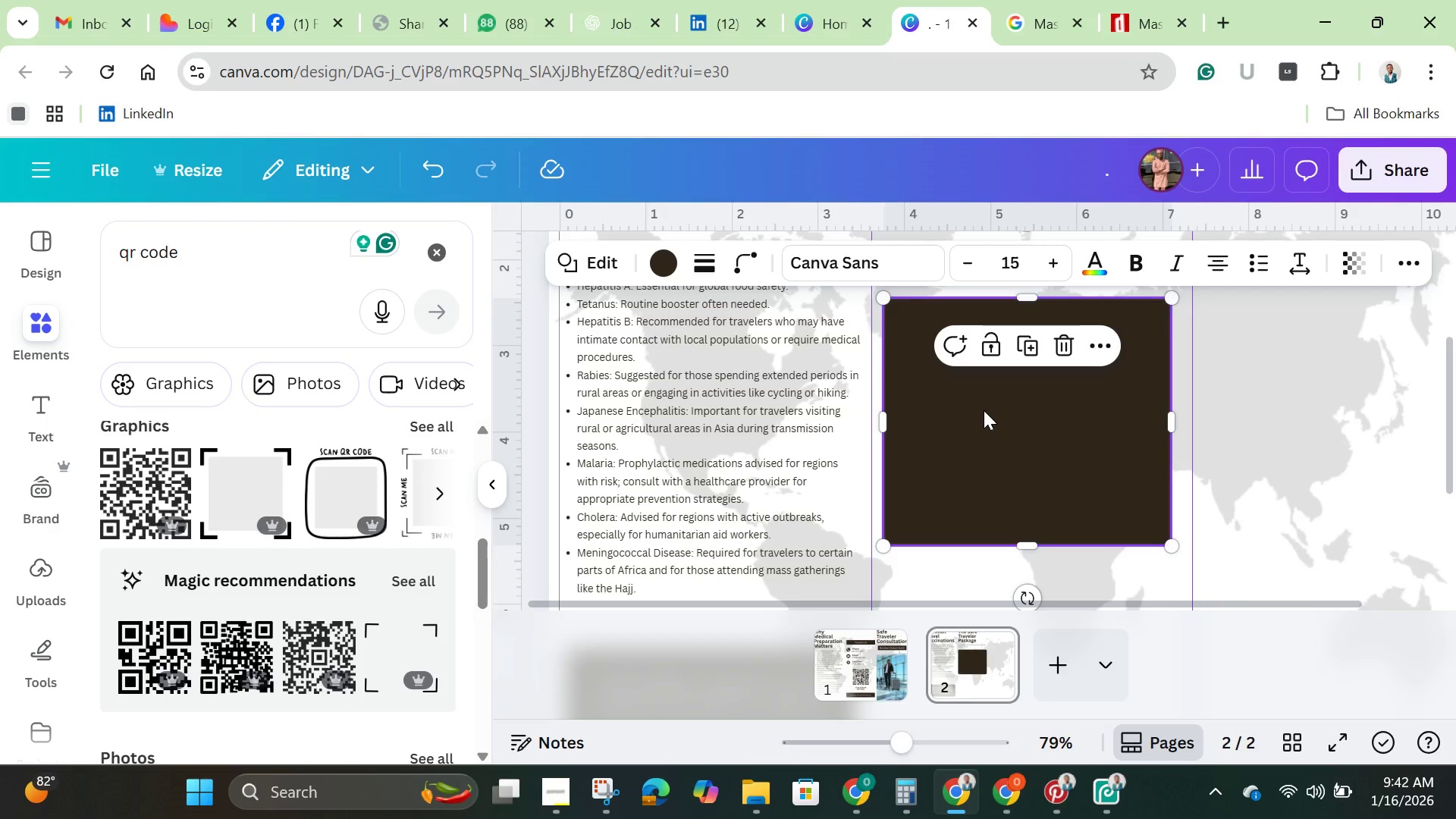 
left_click([984, 410])
 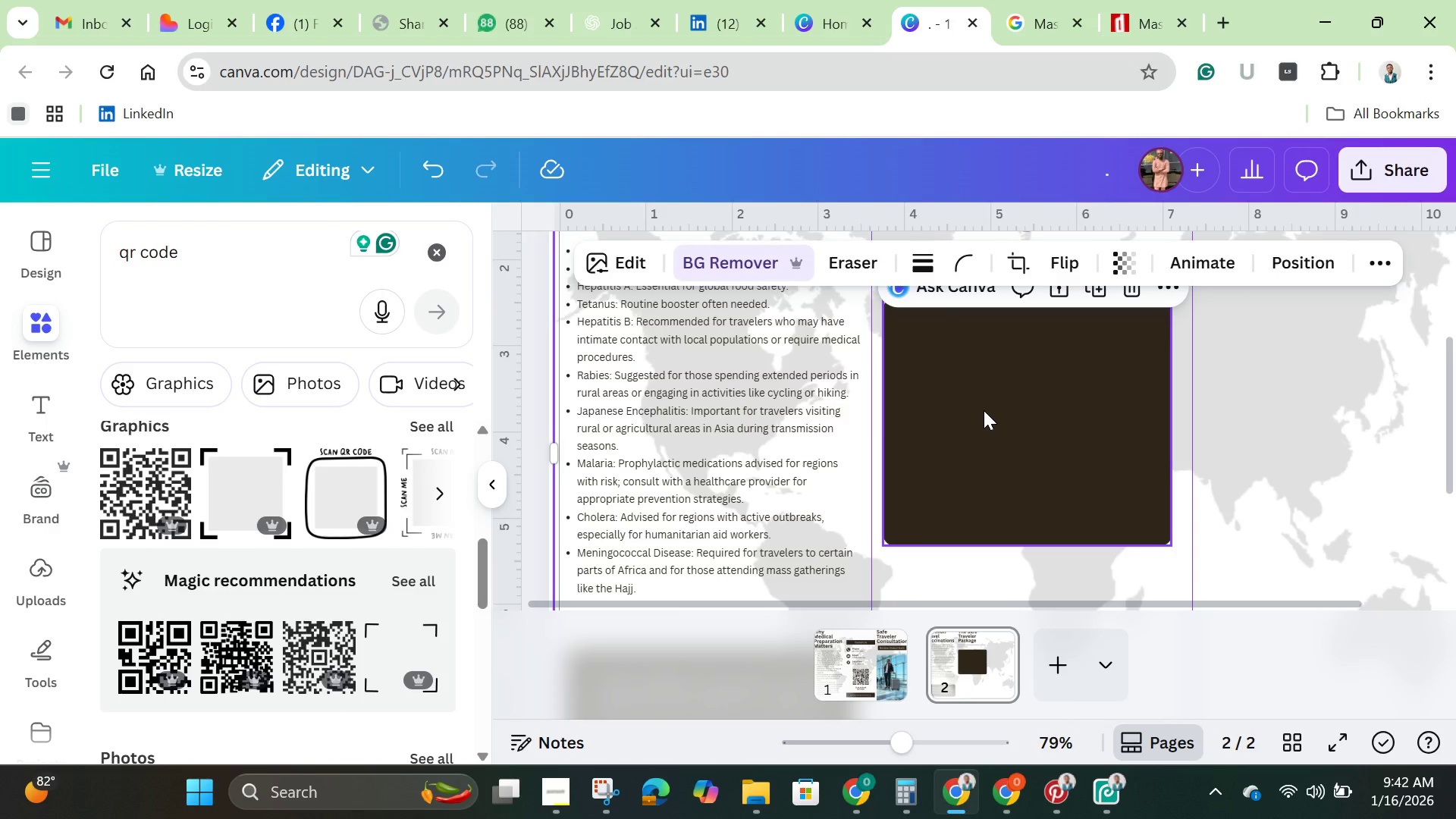 
key(Control+V)
 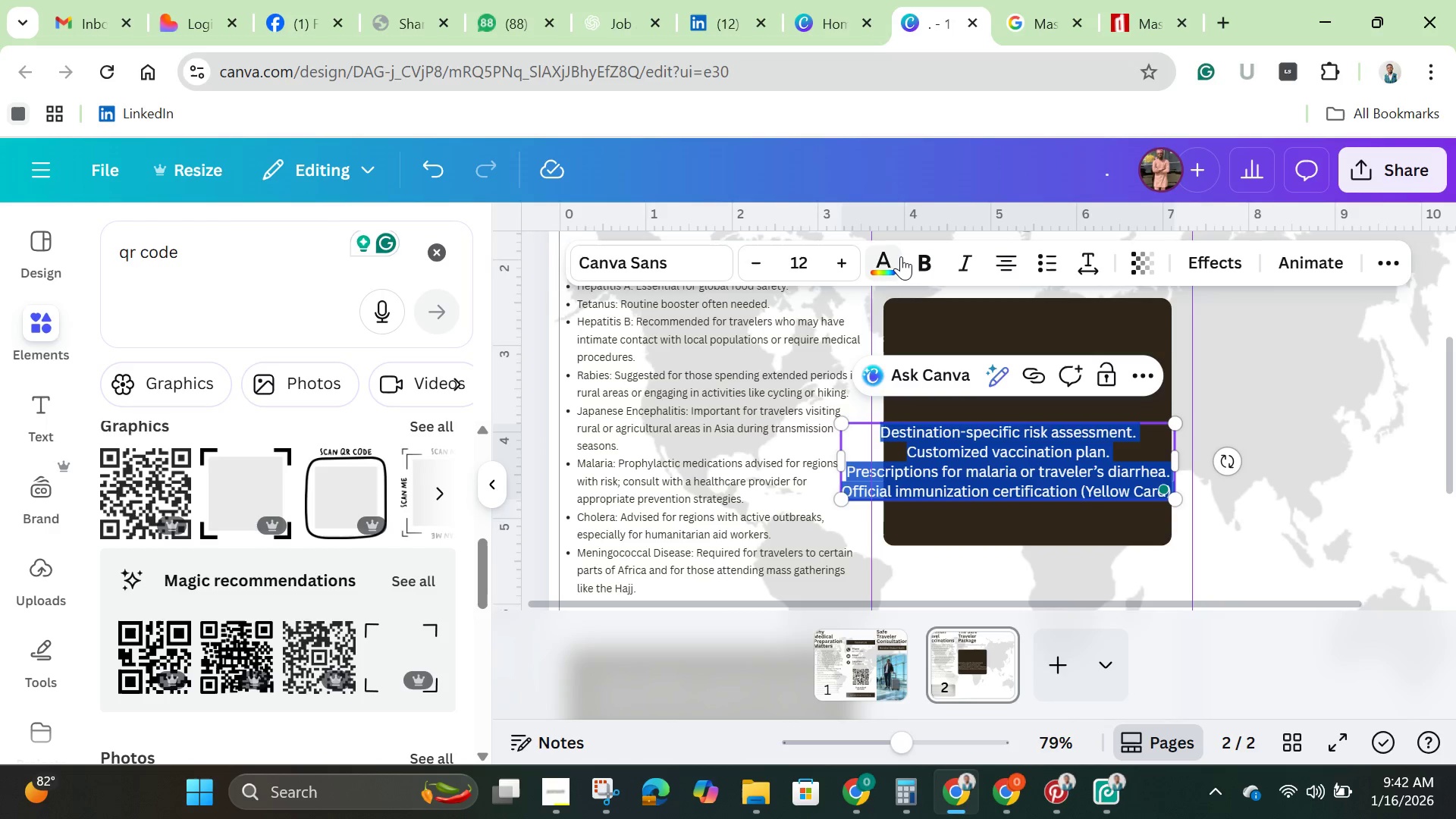 
left_click([890, 258])
 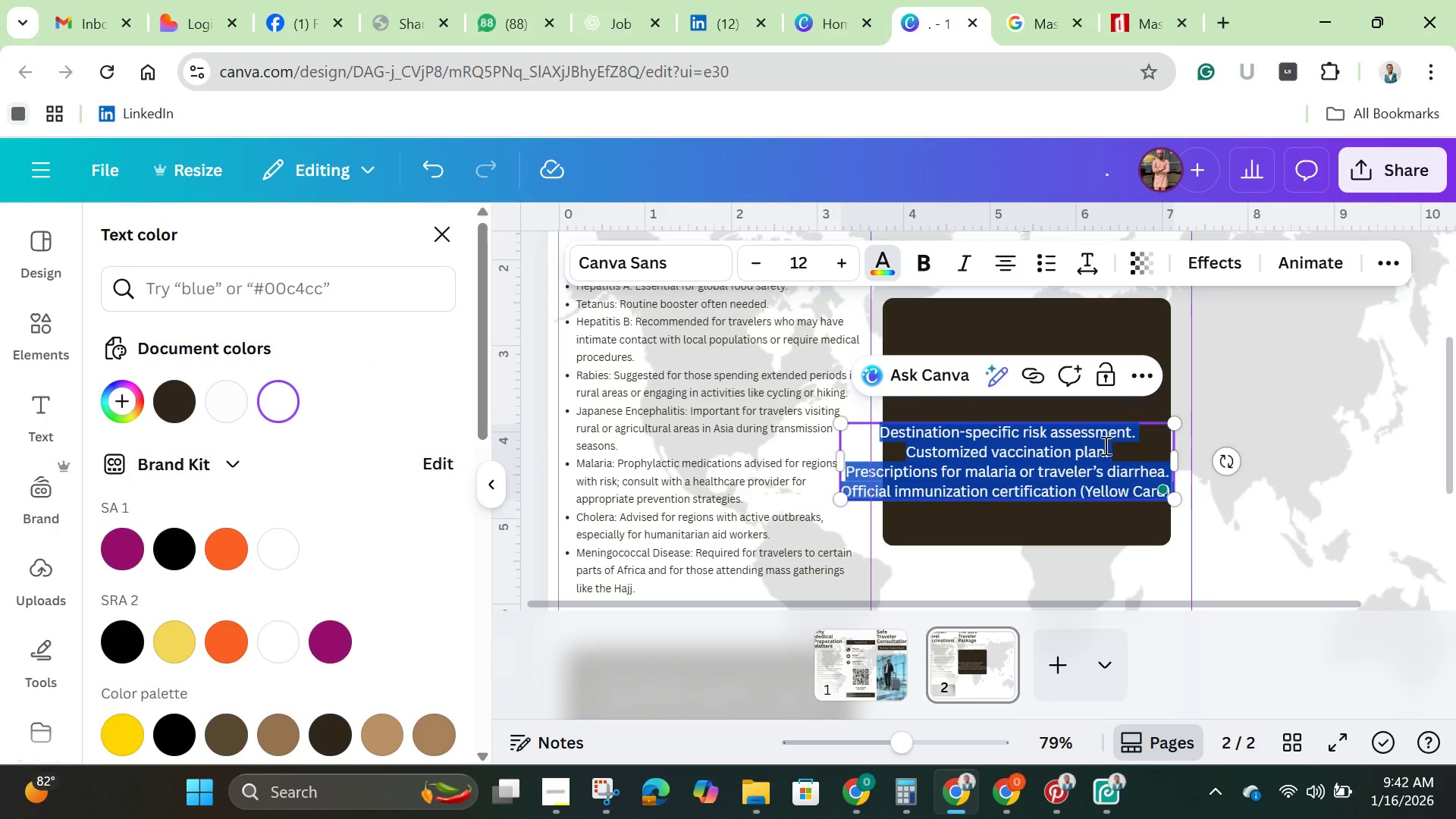 
left_click([1276, 410])
 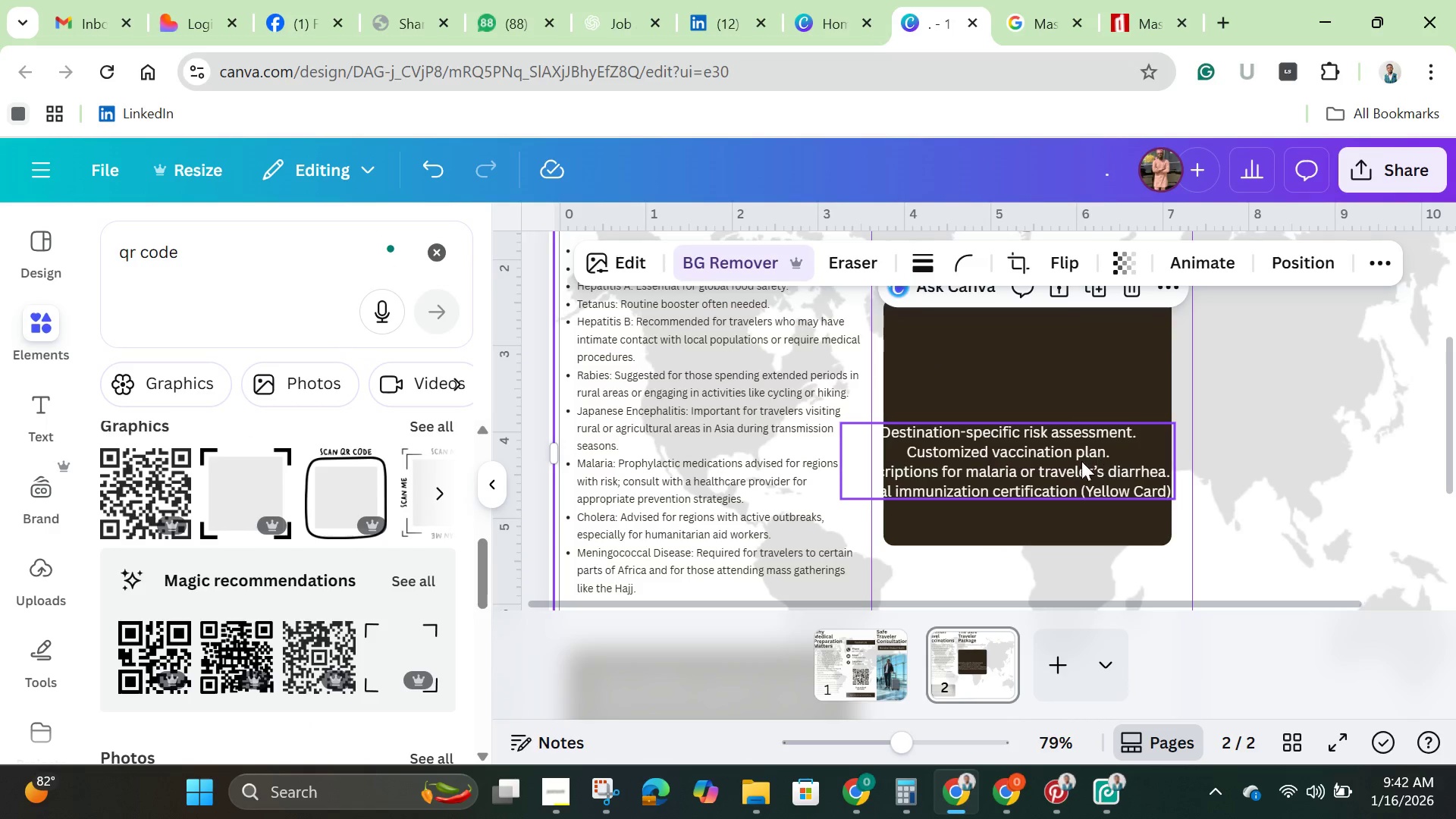 
left_click_drag(start_coordinate=[1078, 461], to_coordinate=[1141, 401])
 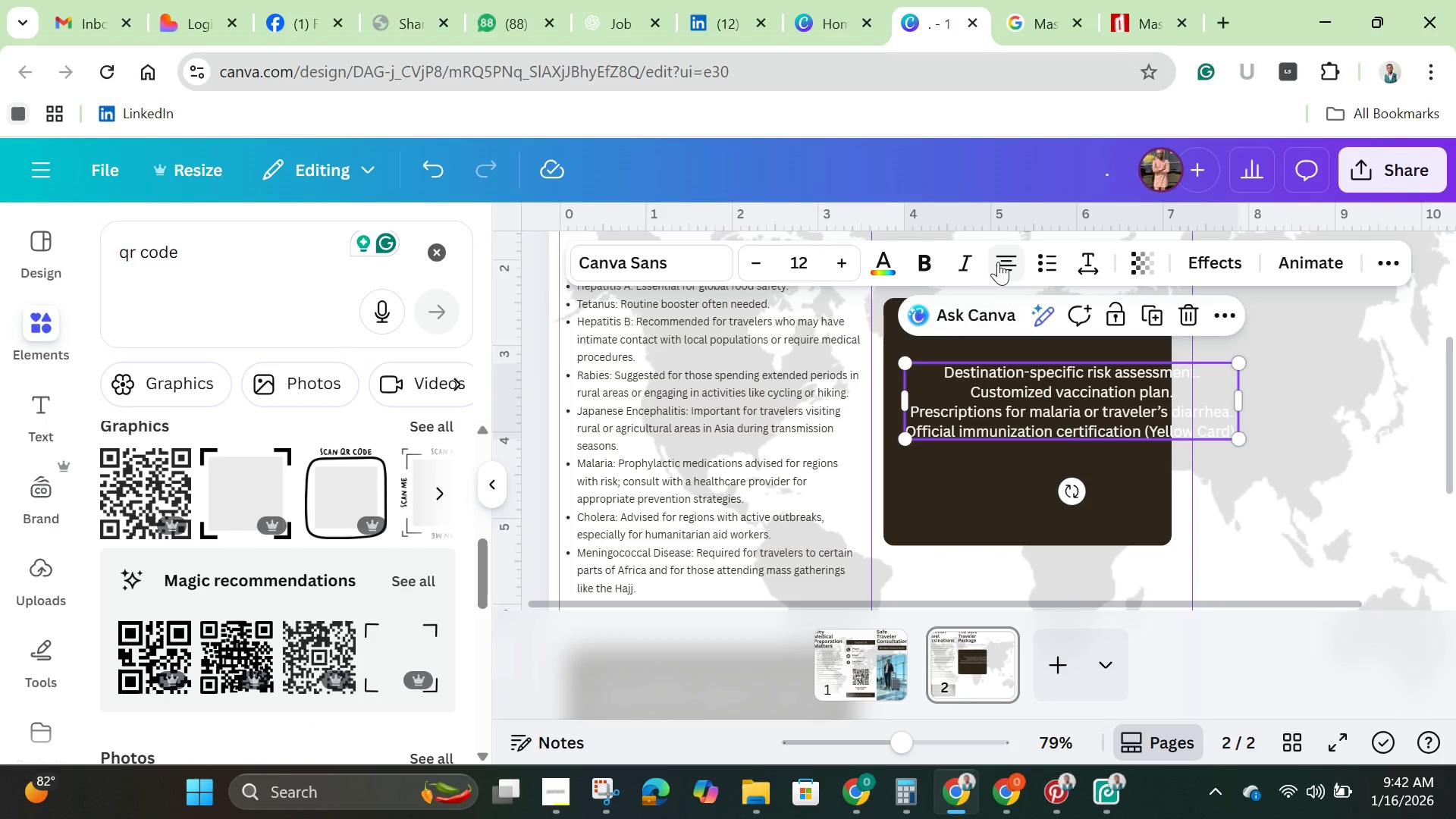 
left_click([998, 261])
 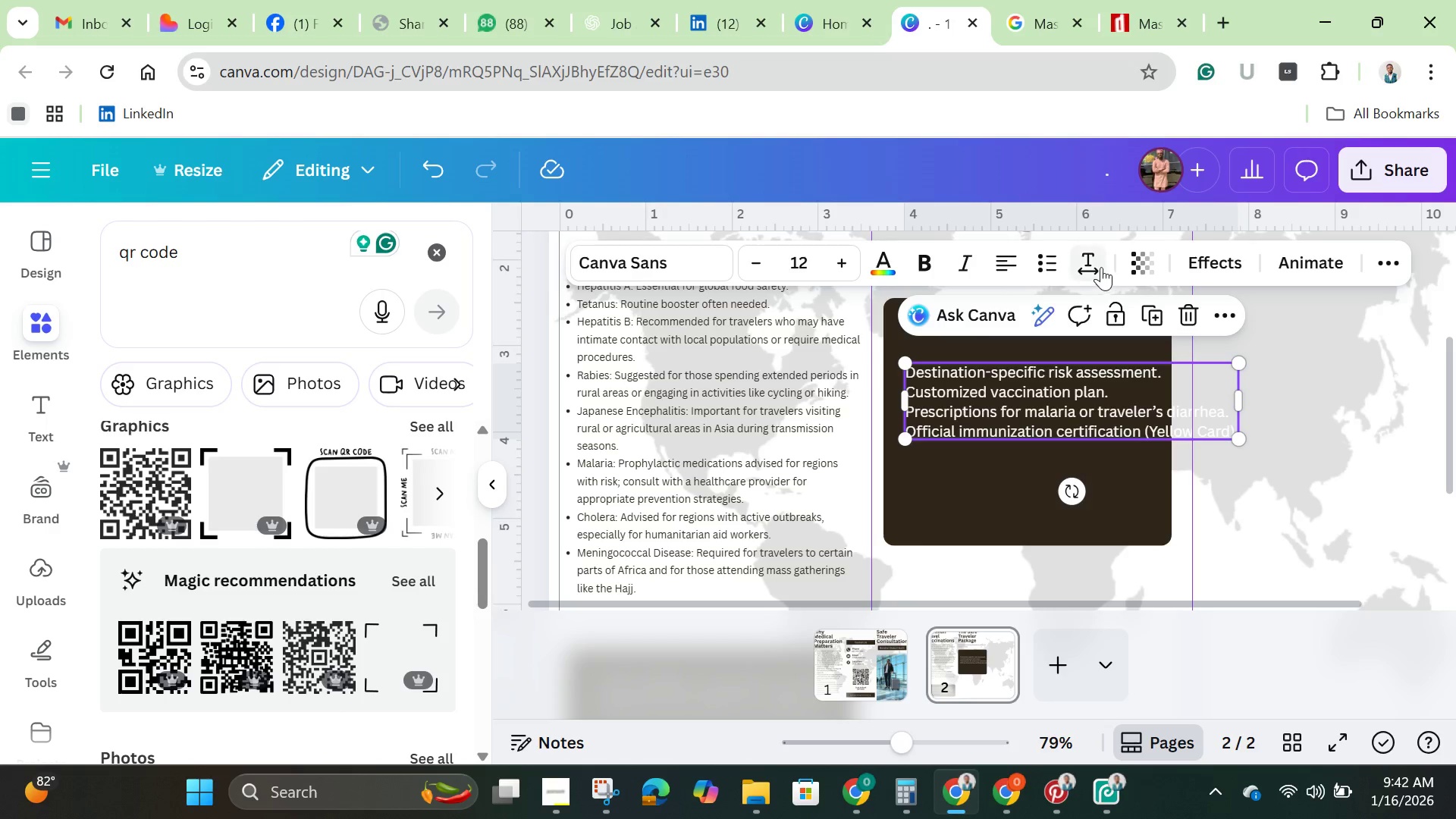 
left_click([1080, 269])
 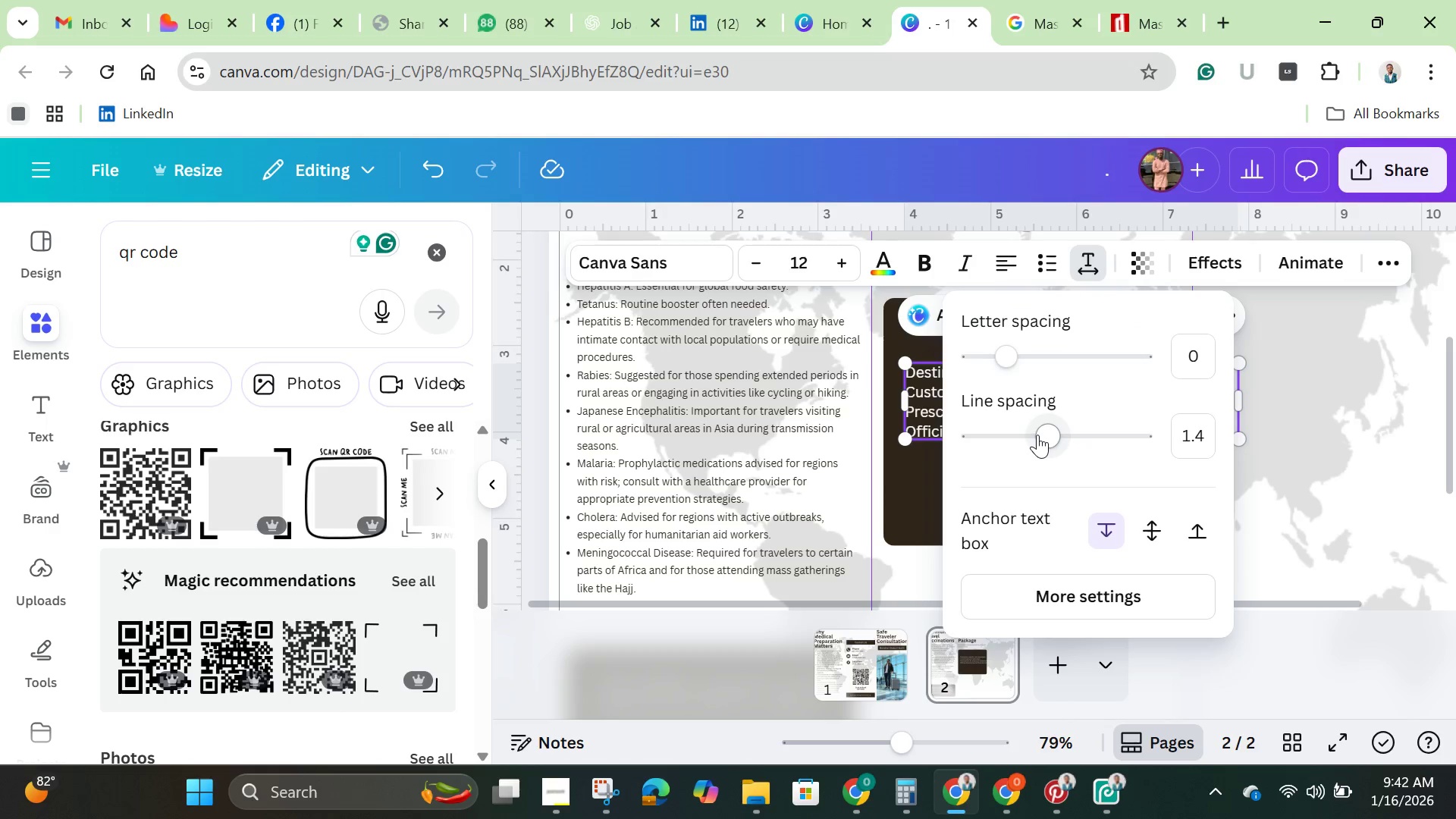 
left_click_drag(start_coordinate=[1039, 435], to_coordinate=[1113, 465])
 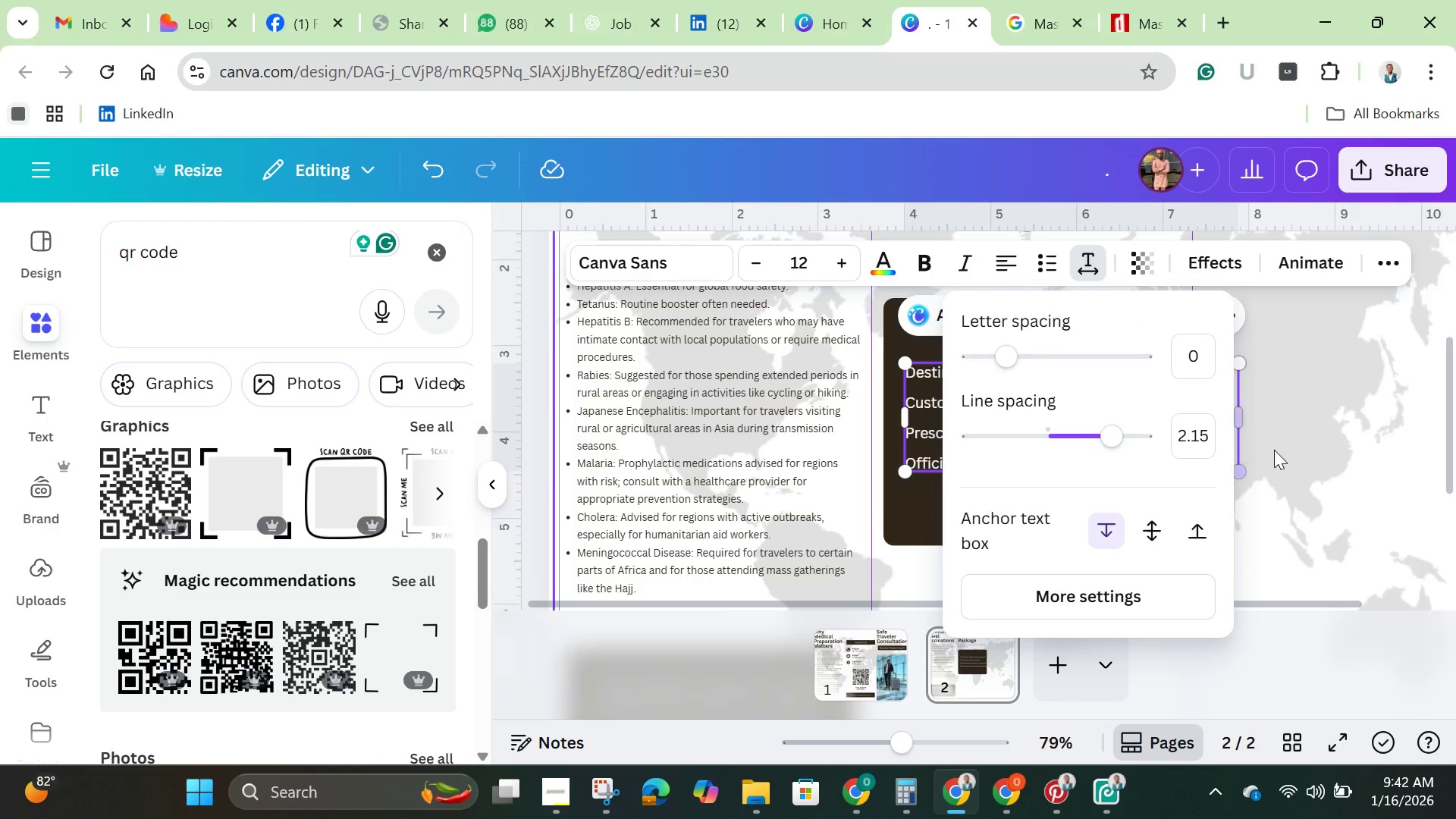 
left_click([1296, 428])
 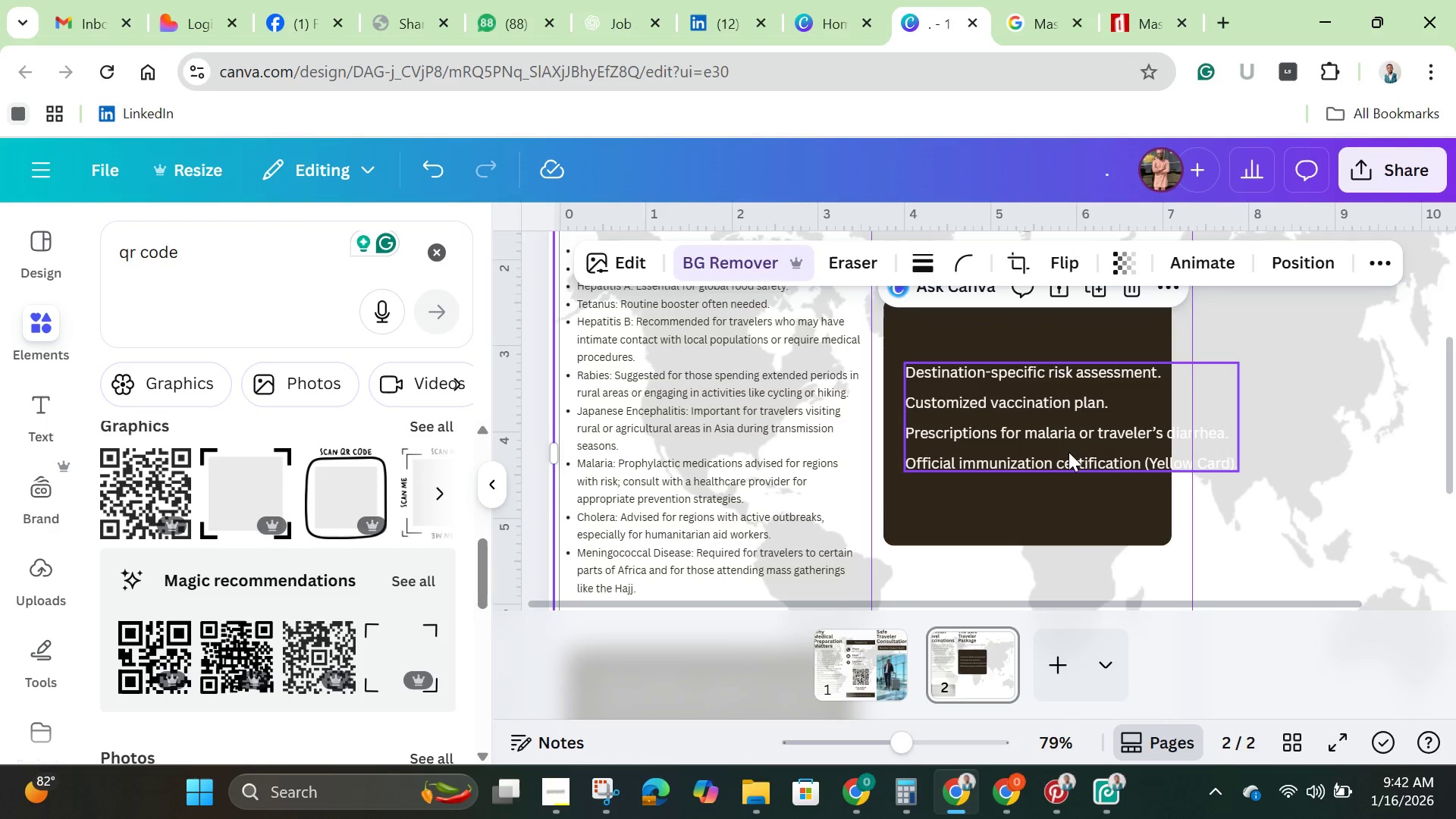 
left_click_drag(start_coordinate=[1065, 448], to_coordinate=[1077, 436])
 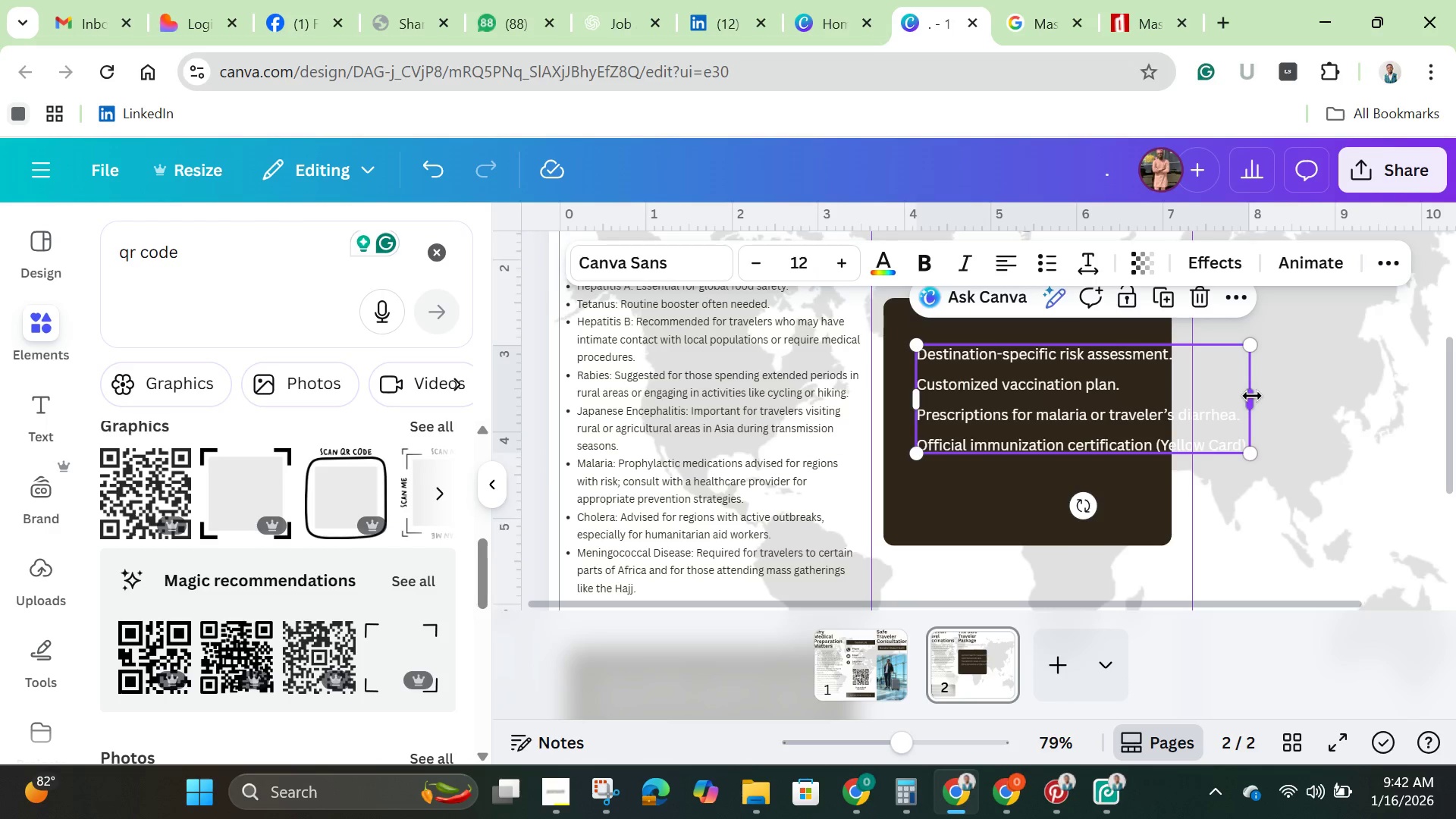 
left_click_drag(start_coordinate=[1252, 396], to_coordinate=[1241, 409])
 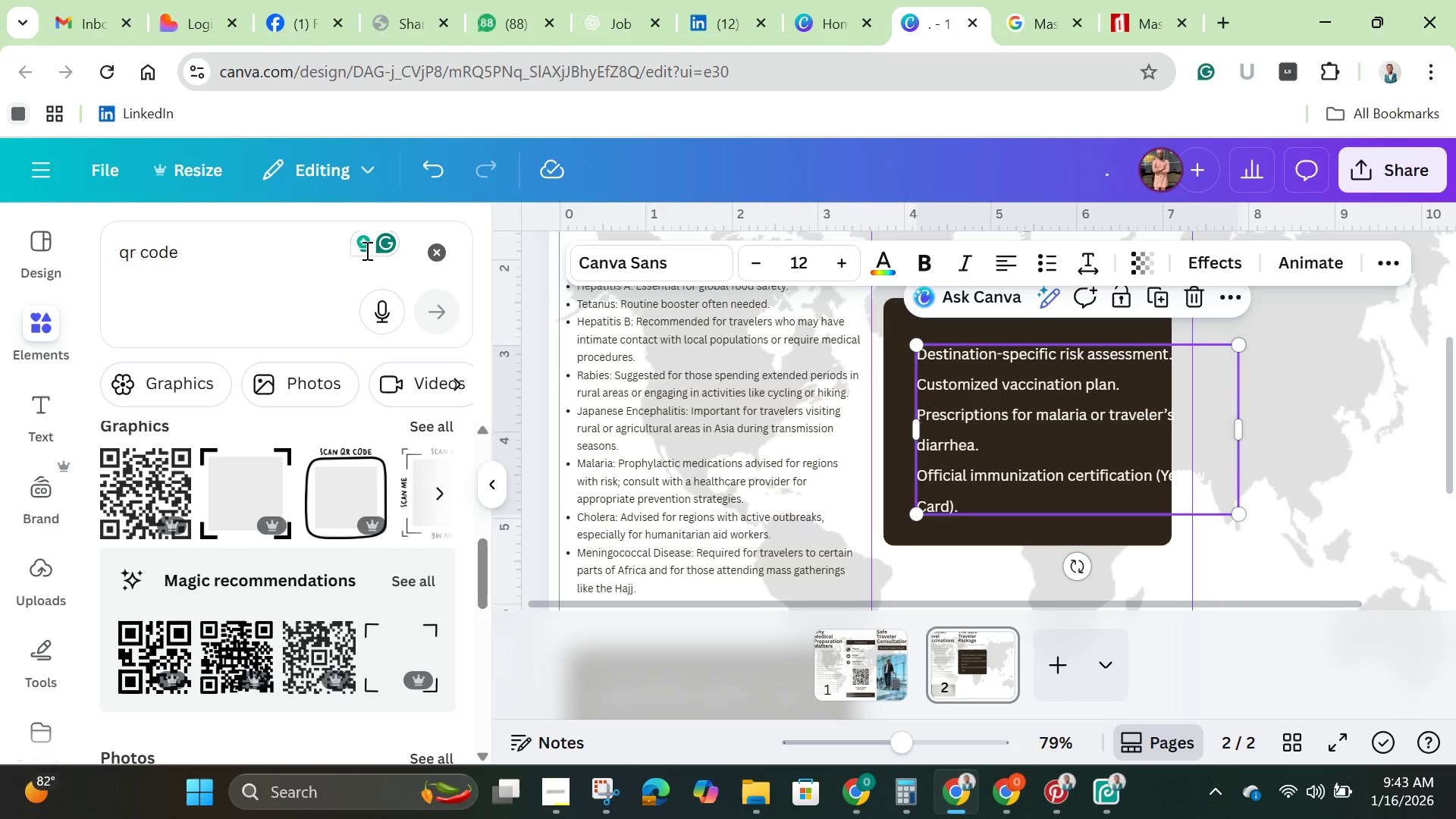 
left_click([431, 249])
 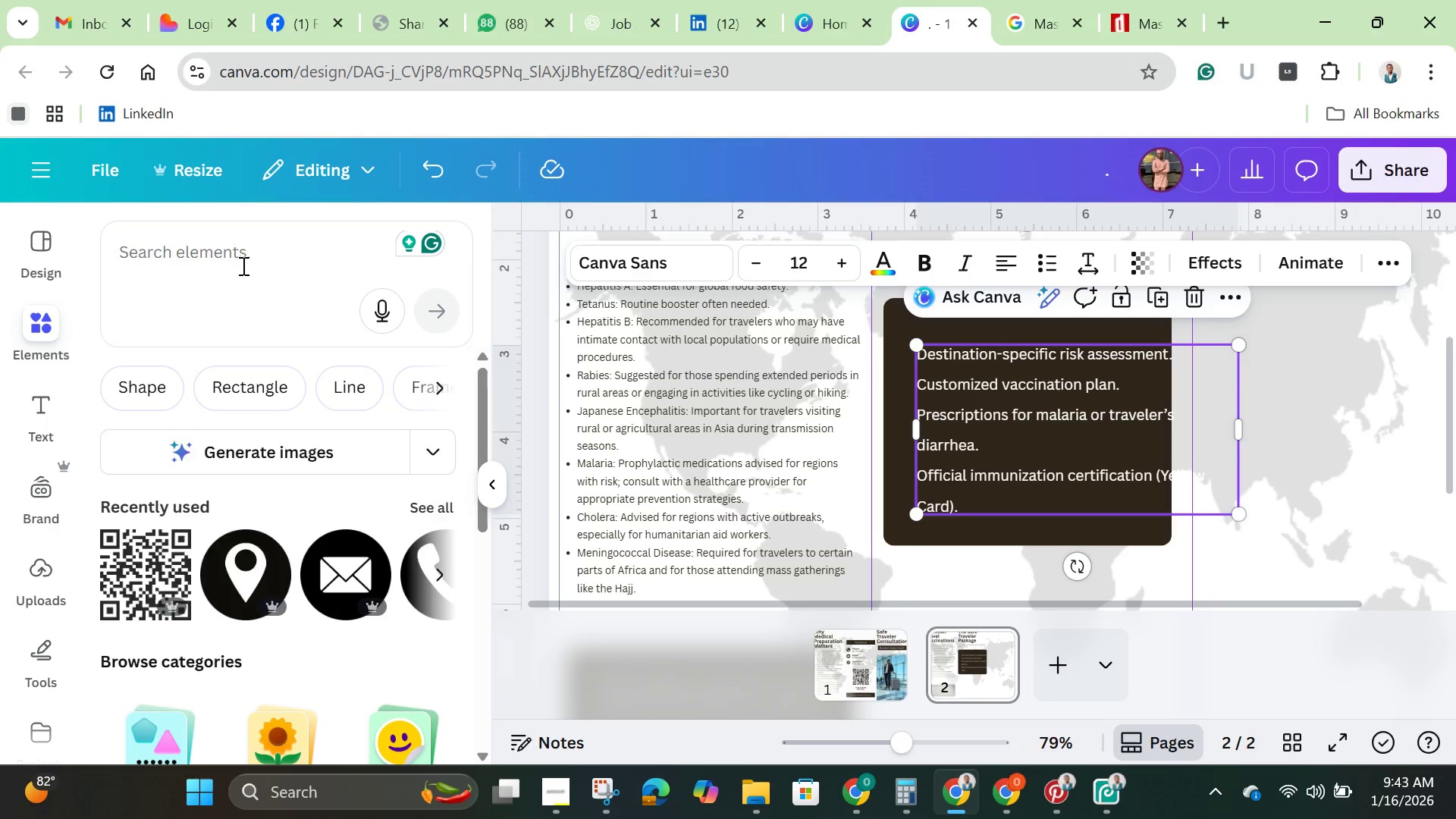 
left_click([242, 265])
 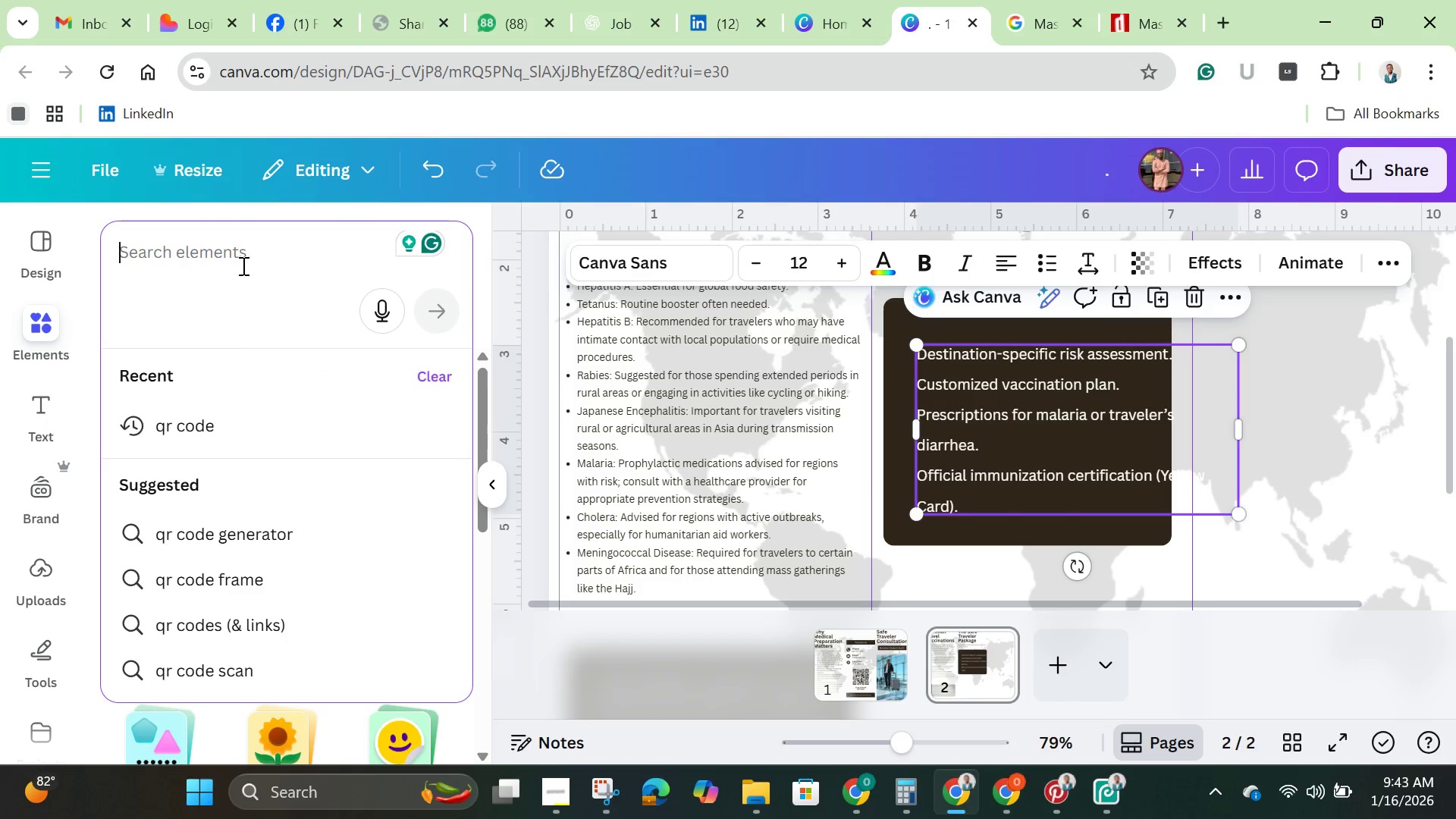 
type(tick)
 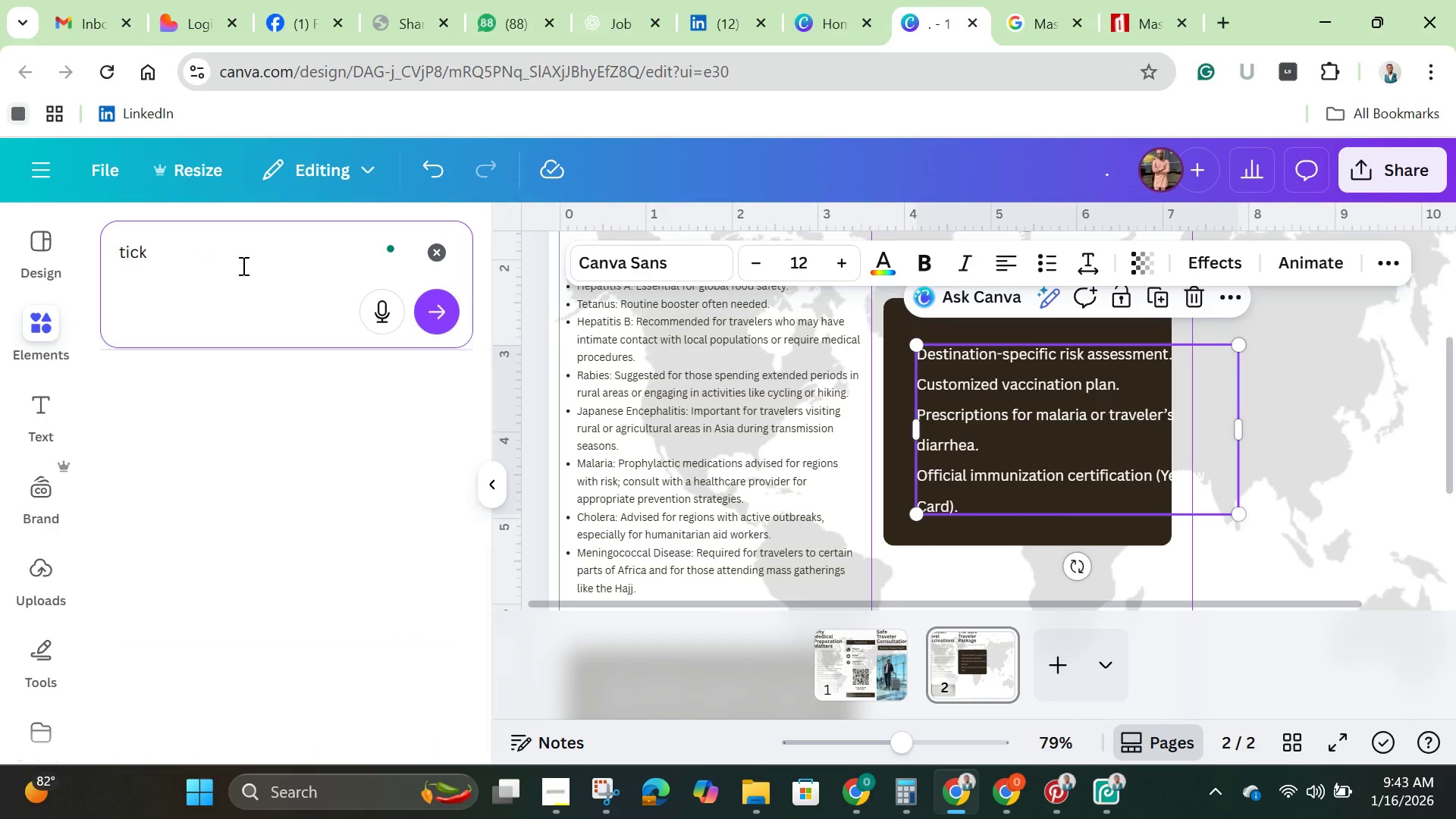 
key(Enter)
 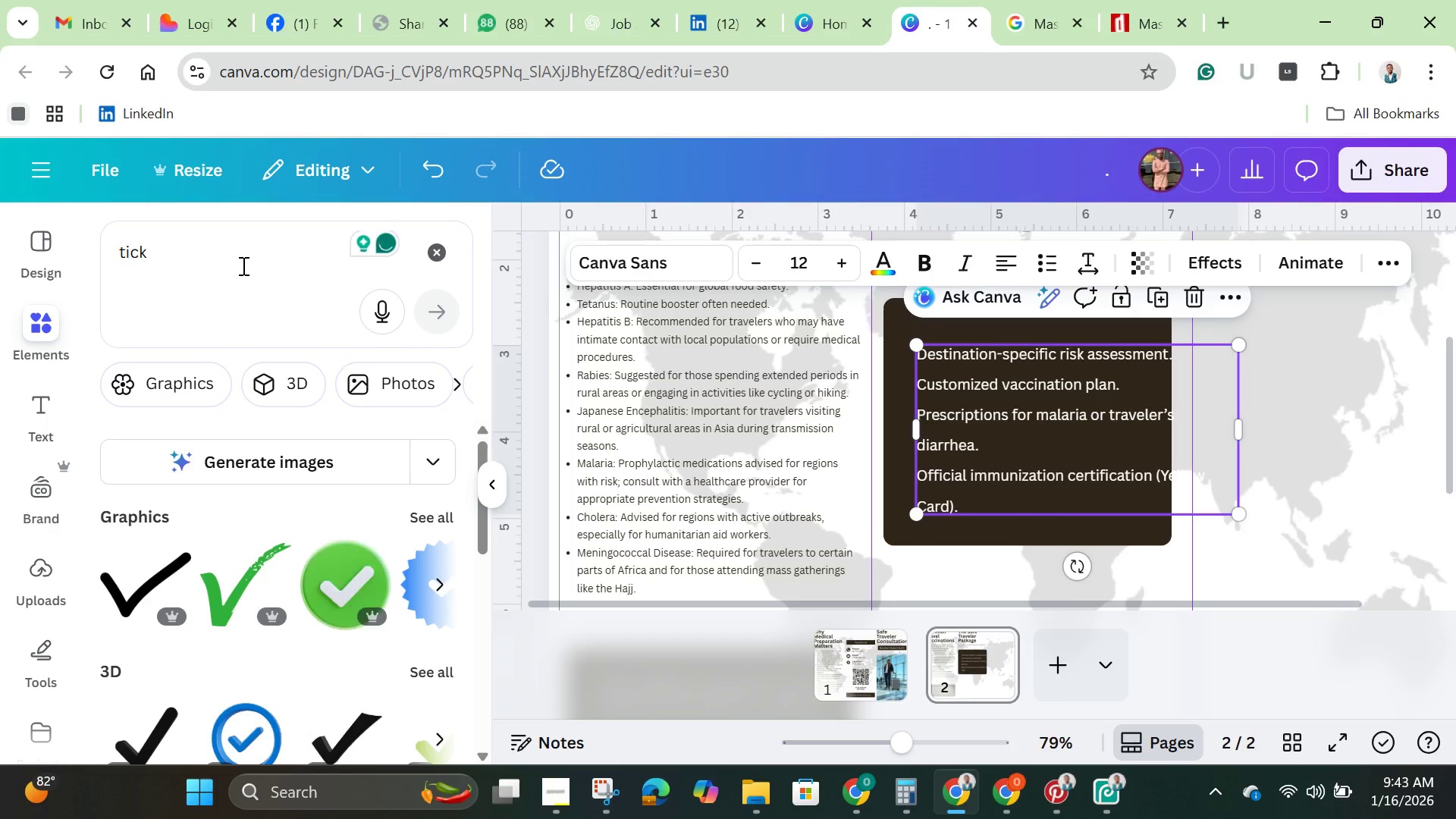 
scroll: coordinate [318, 455], scroll_direction: down, amount: 2.0
 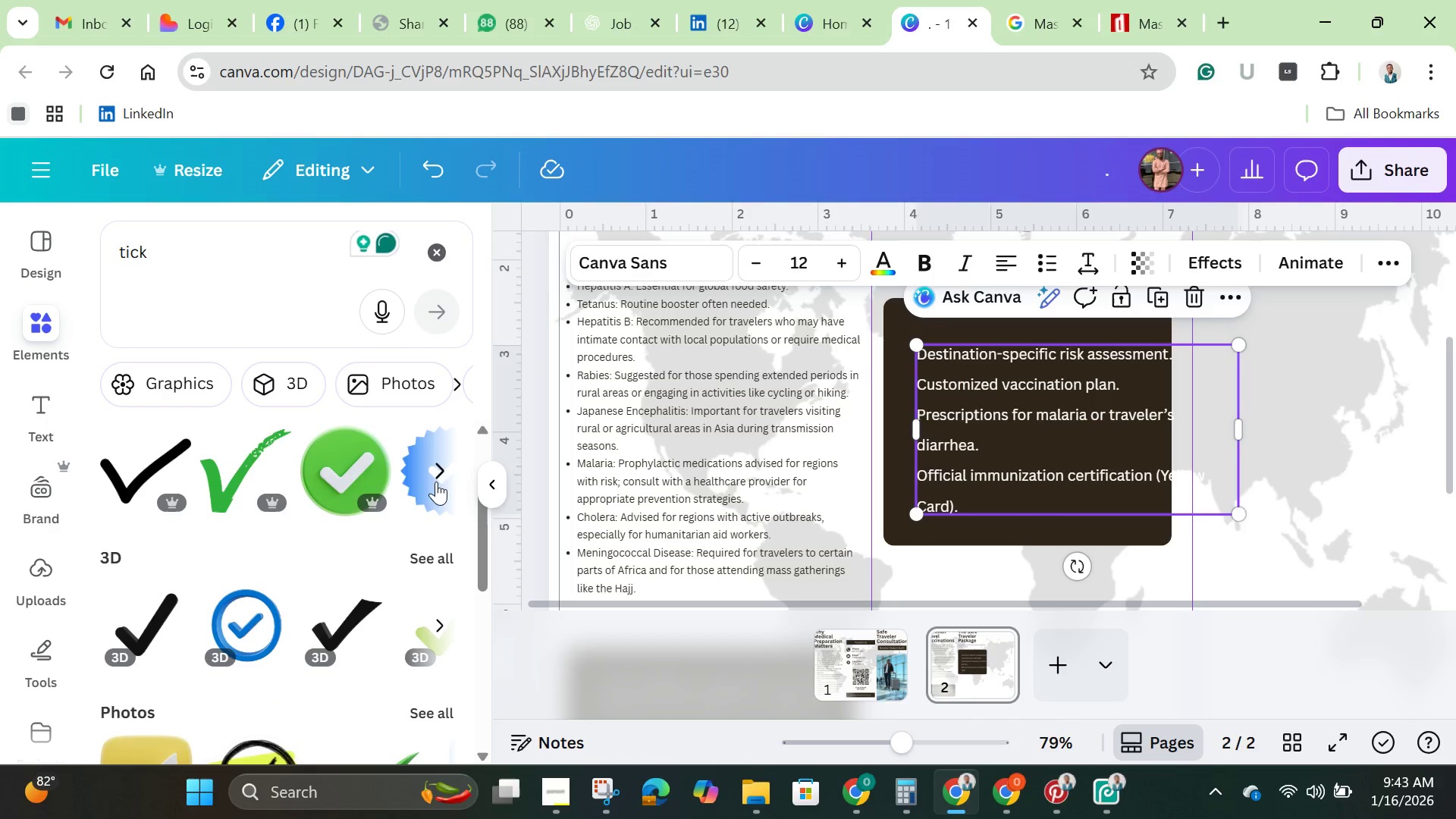 
left_click([444, 473])
 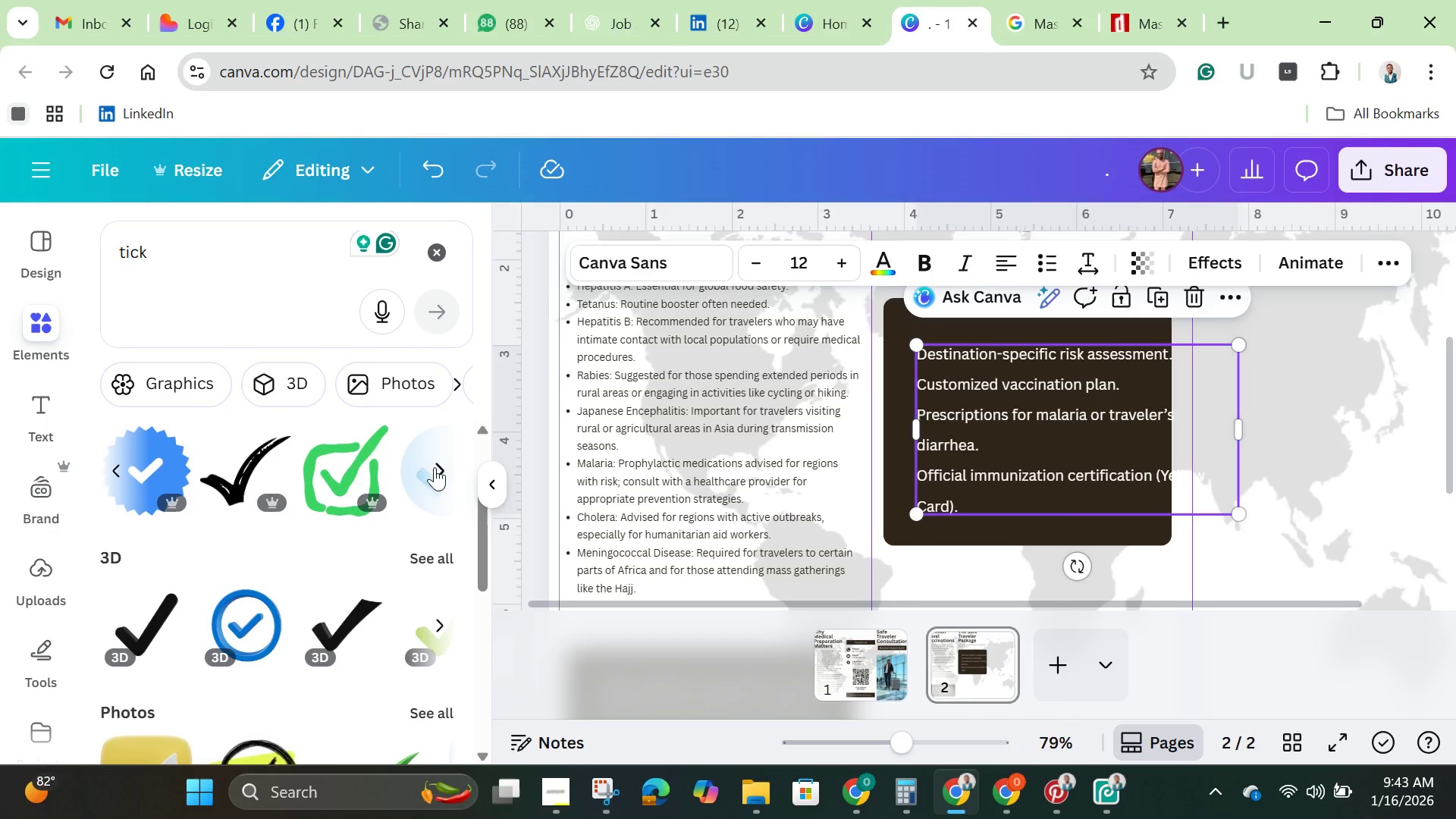 
left_click([442, 463])
 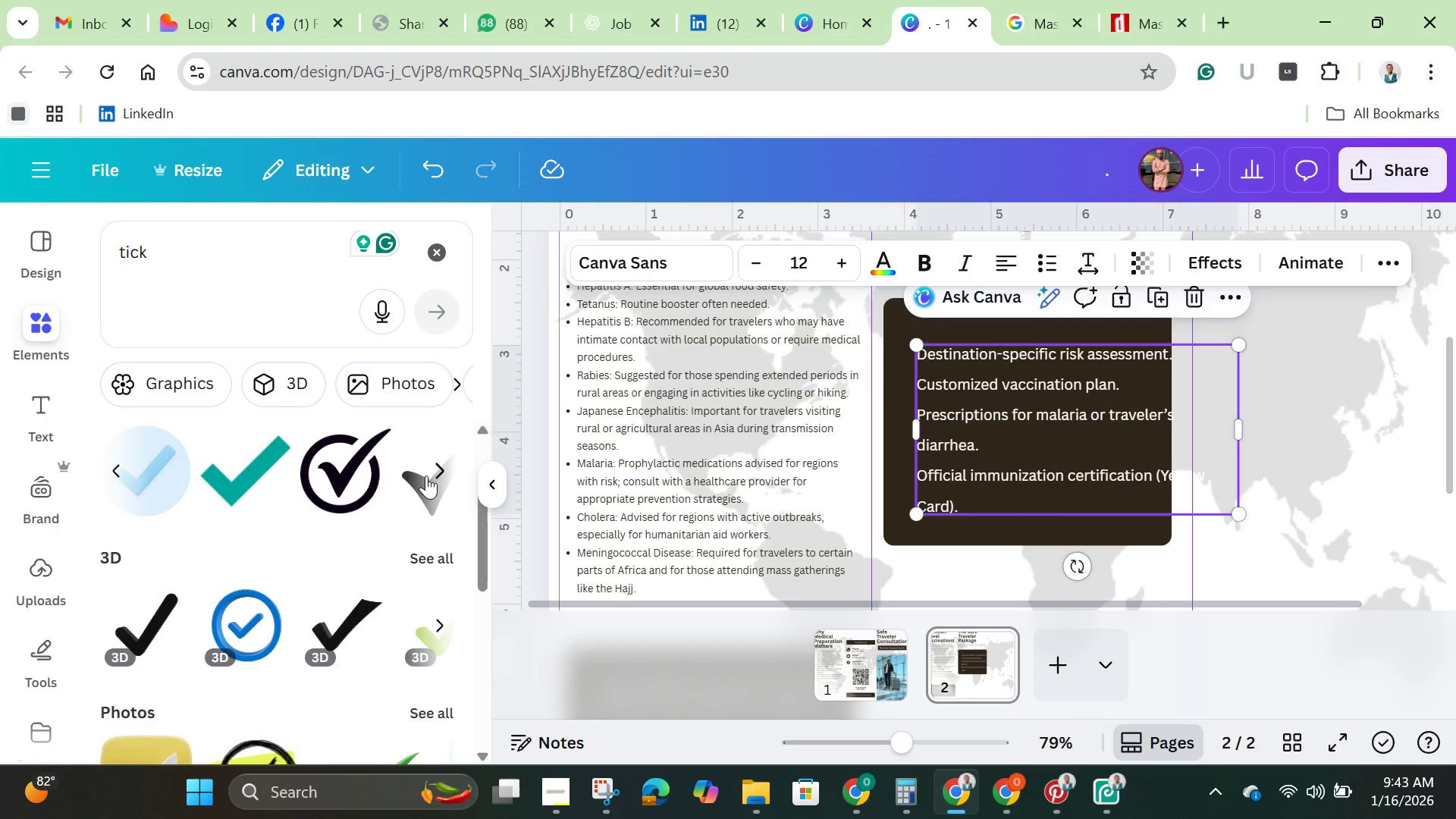 
left_click([341, 483])
 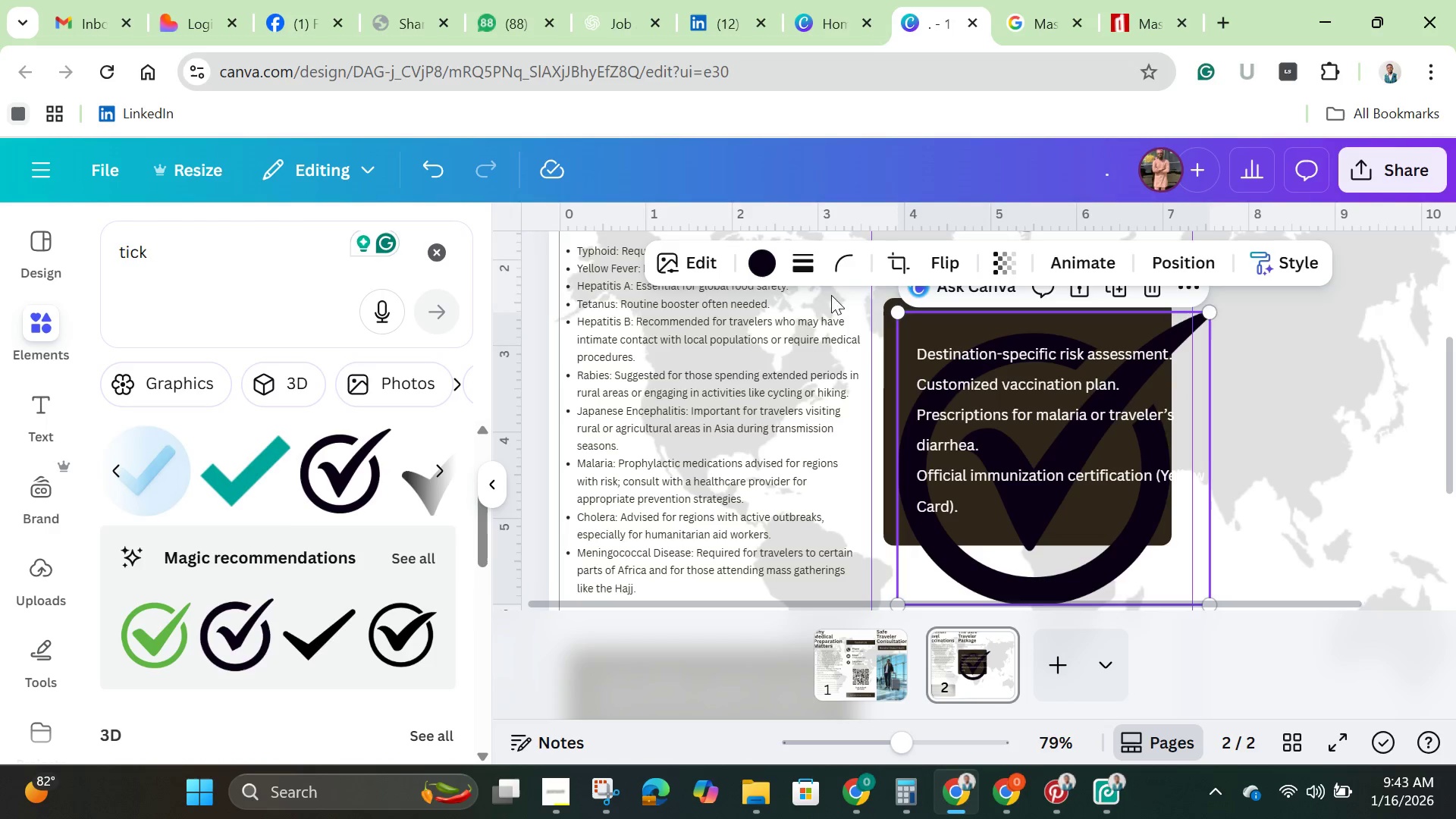 
left_click([760, 264])
 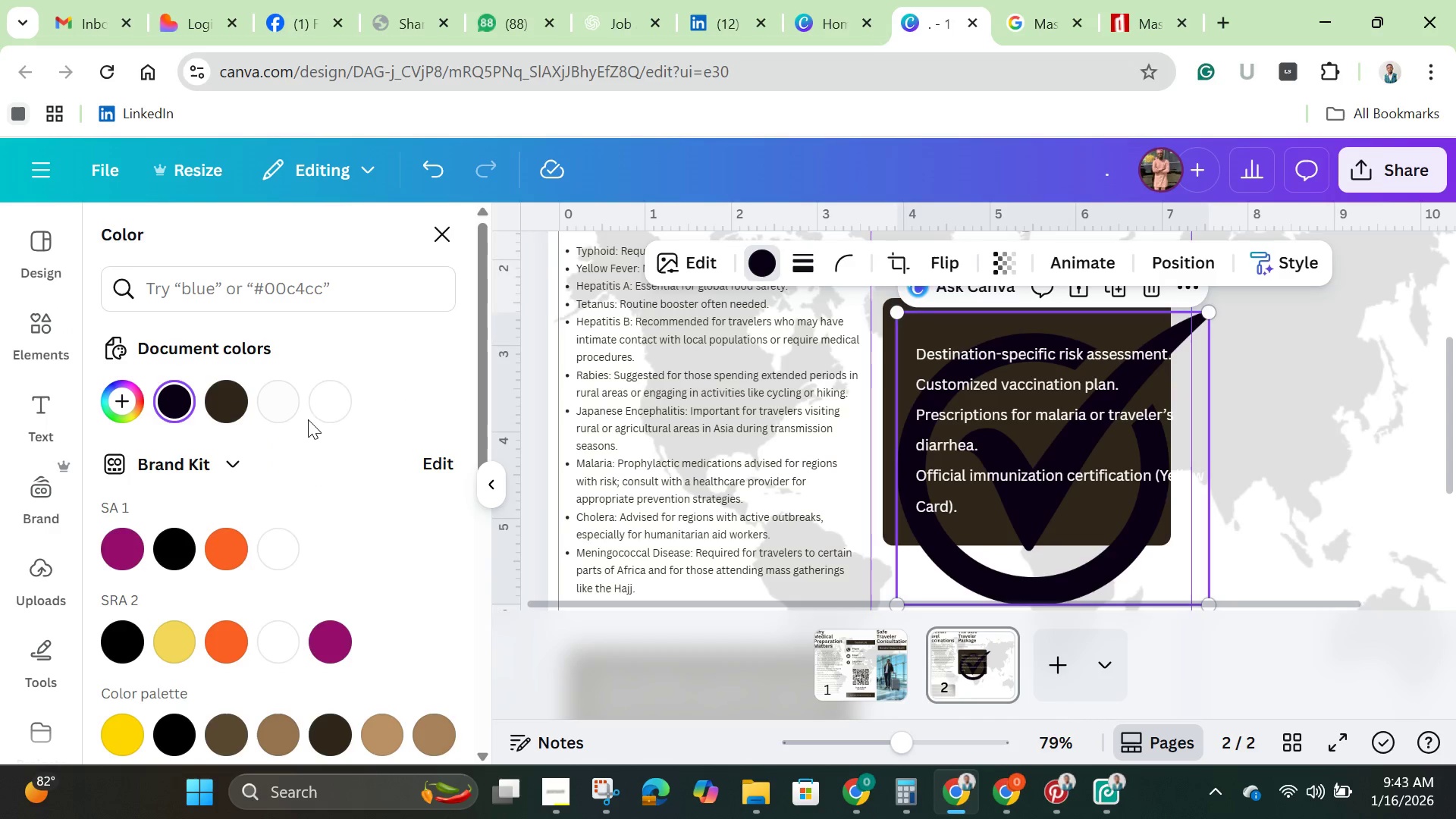 
left_click([330, 404])
 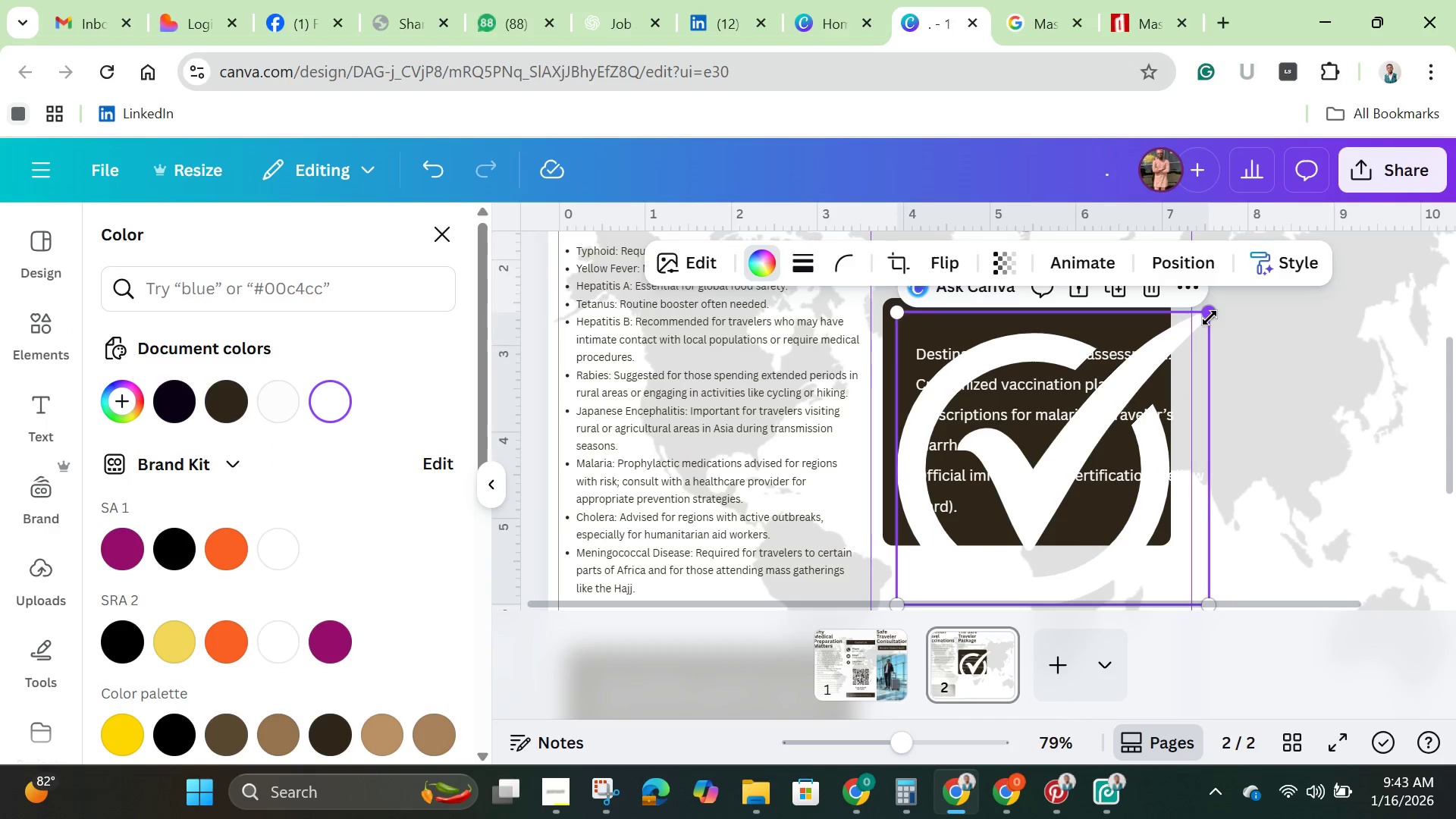 
left_click_drag(start_coordinate=[1210, 317], to_coordinate=[965, 483])
 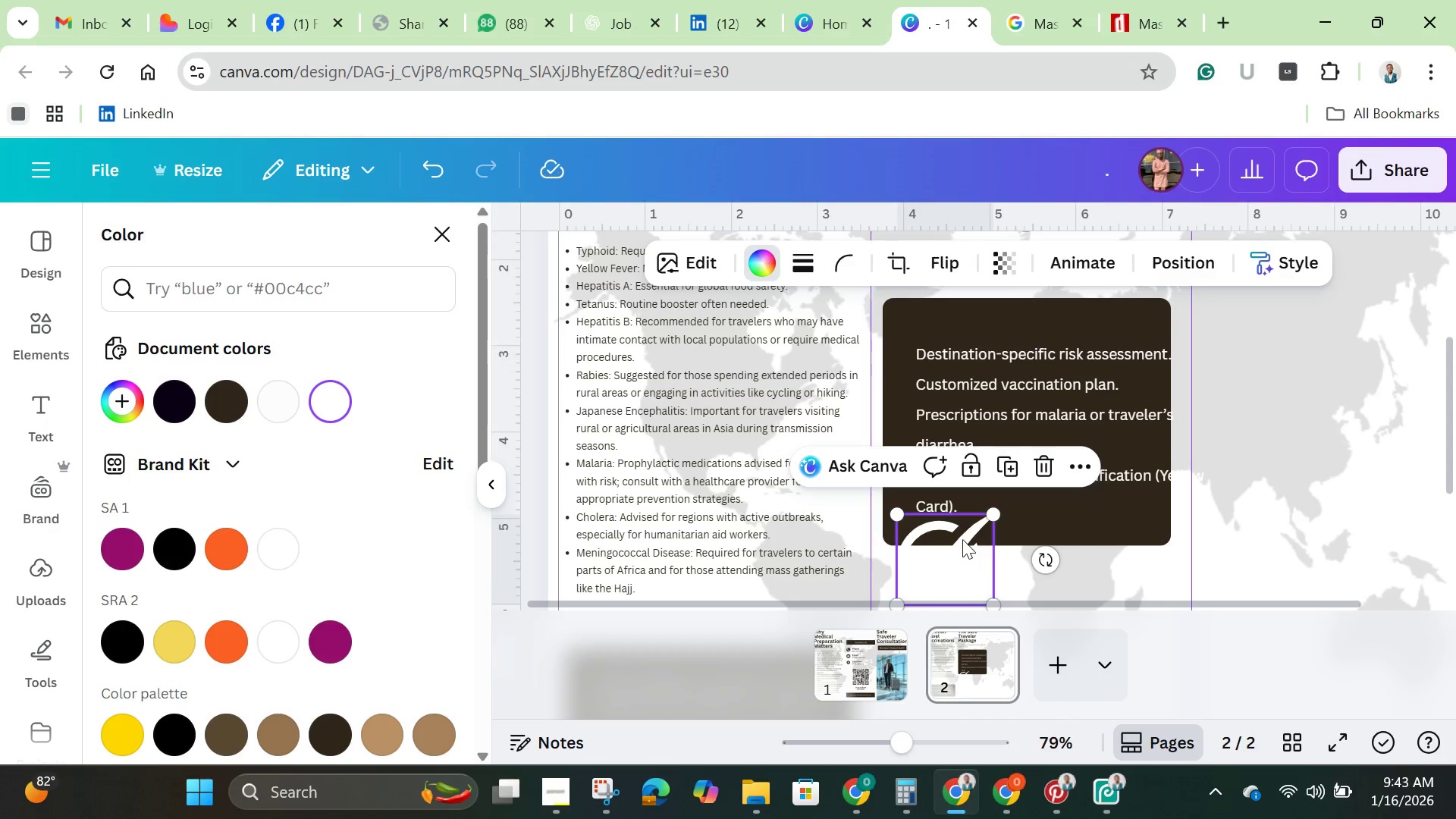 
left_click_drag(start_coordinate=[962, 539], to_coordinate=[945, 328])
 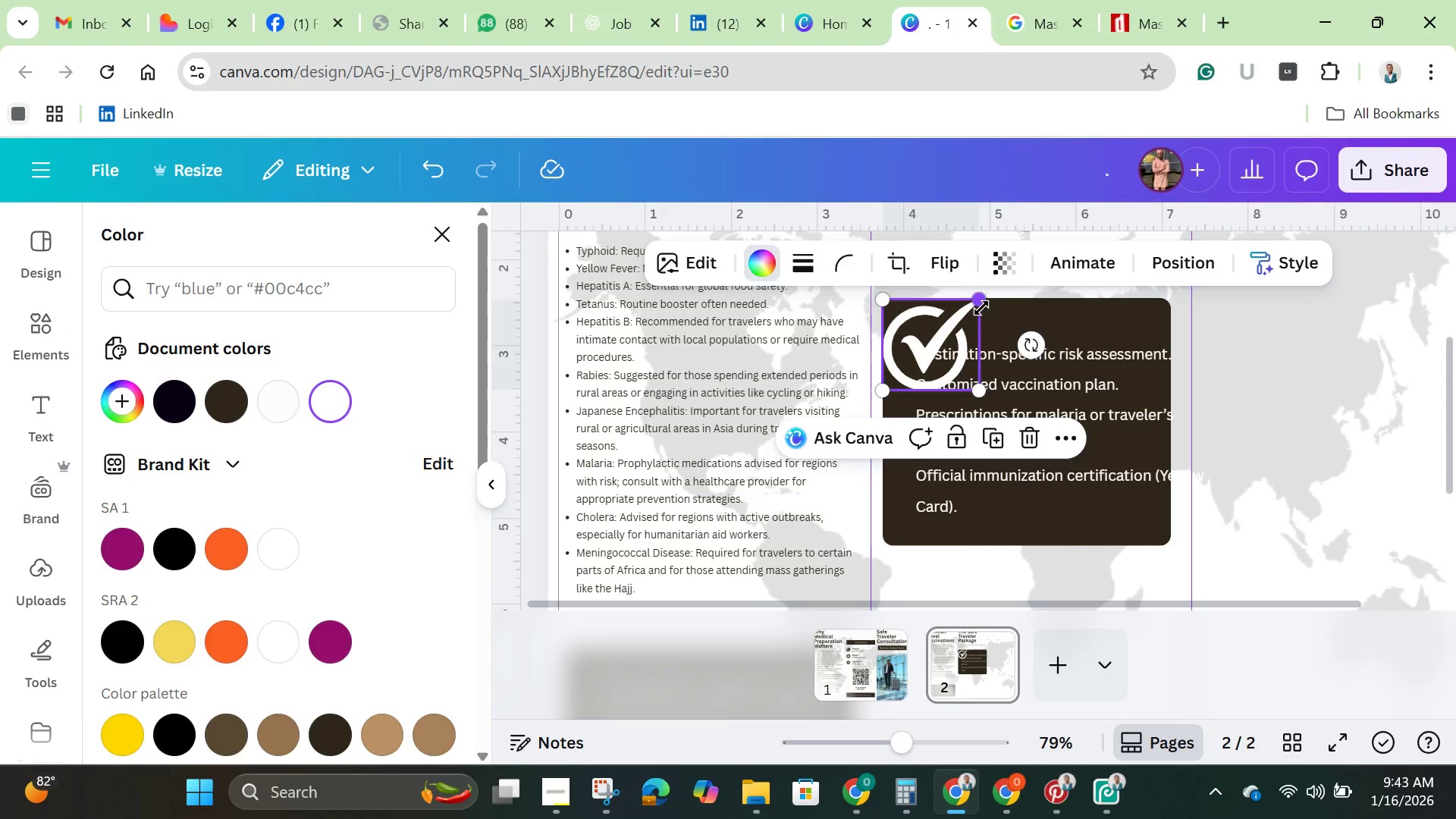 
left_click_drag(start_coordinate=[981, 308], to_coordinate=[924, 376])
 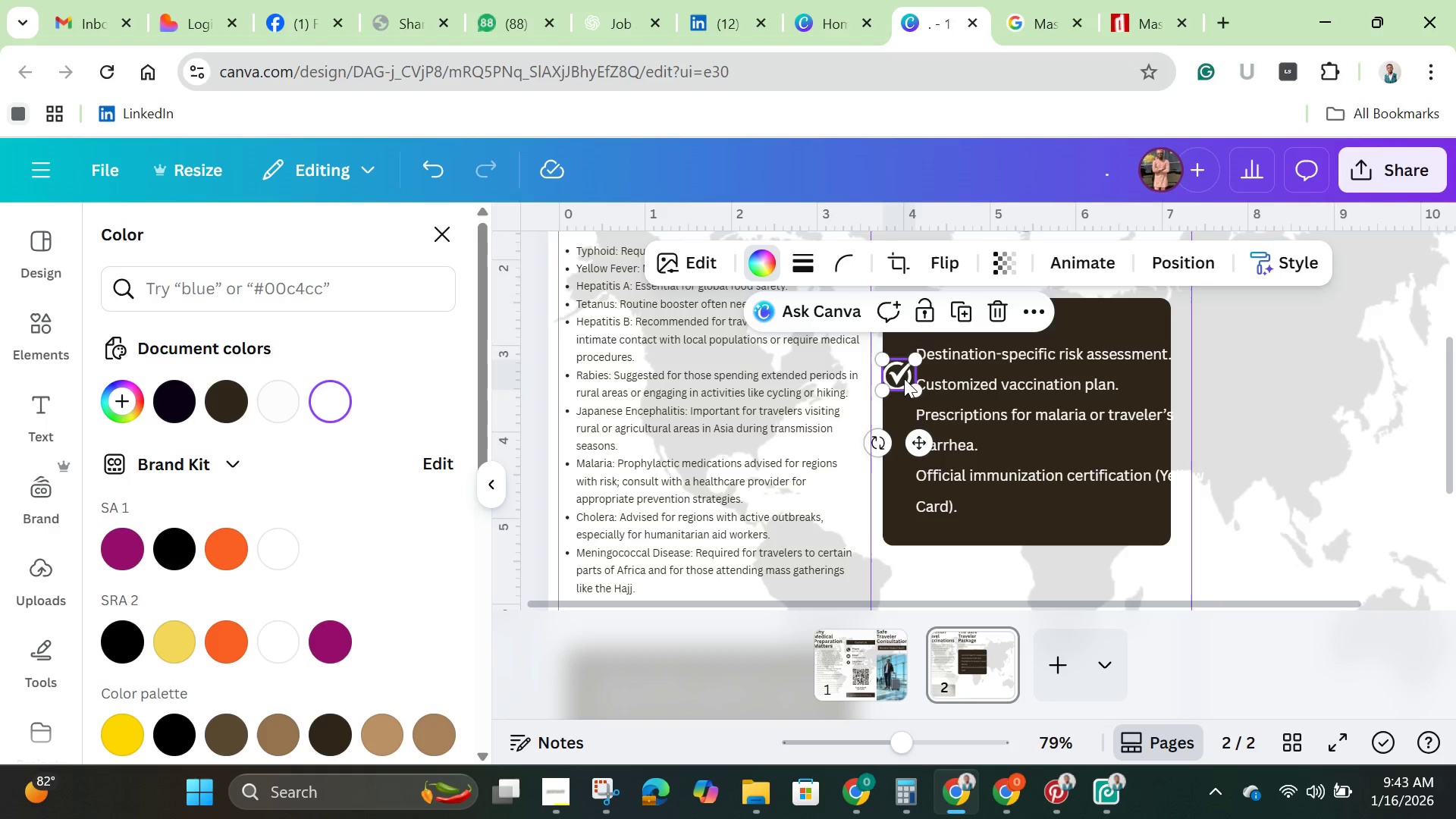 
left_click_drag(start_coordinate=[904, 378], to_coordinate=[912, 334])
 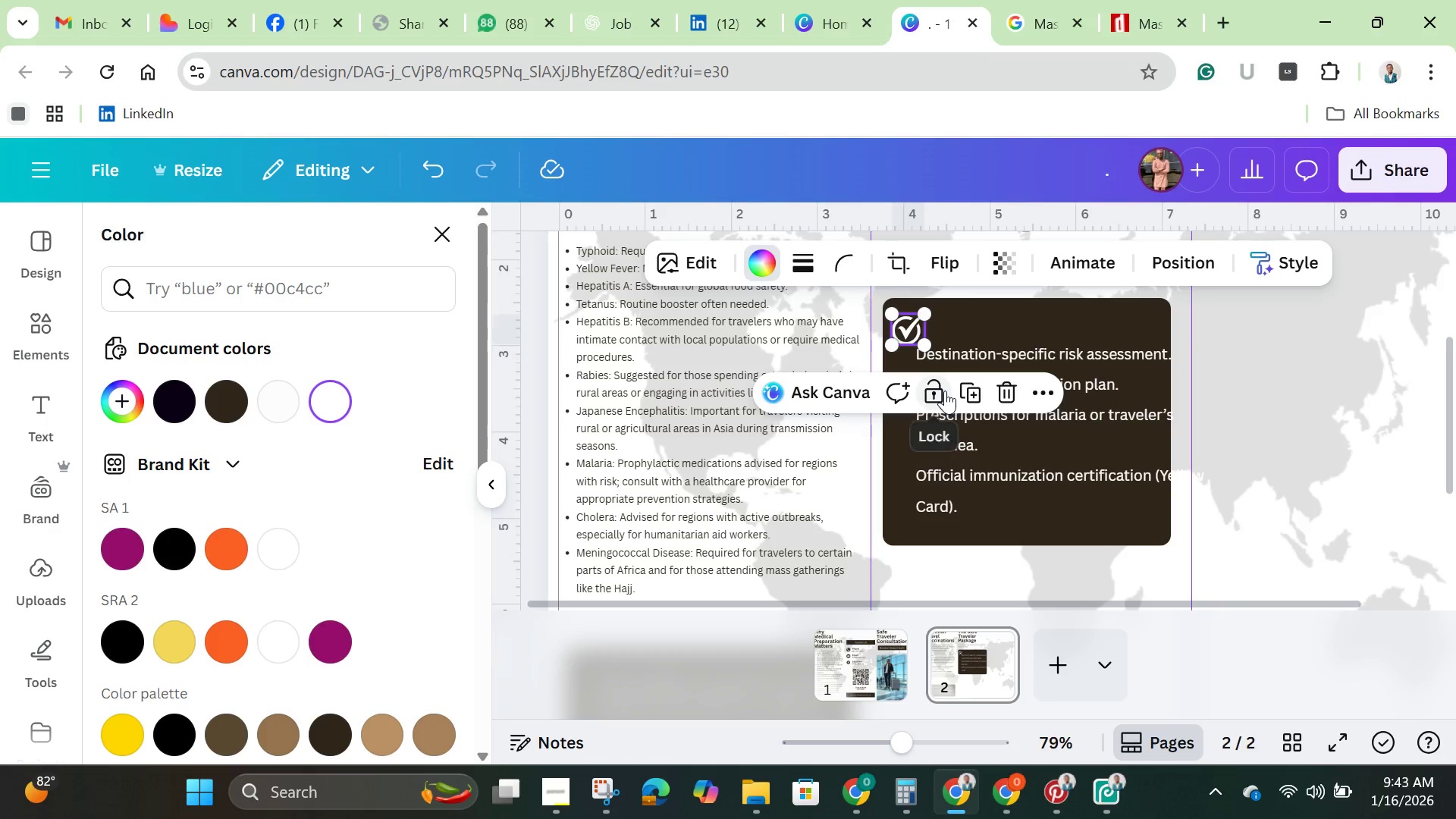 
left_click([945, 391])
 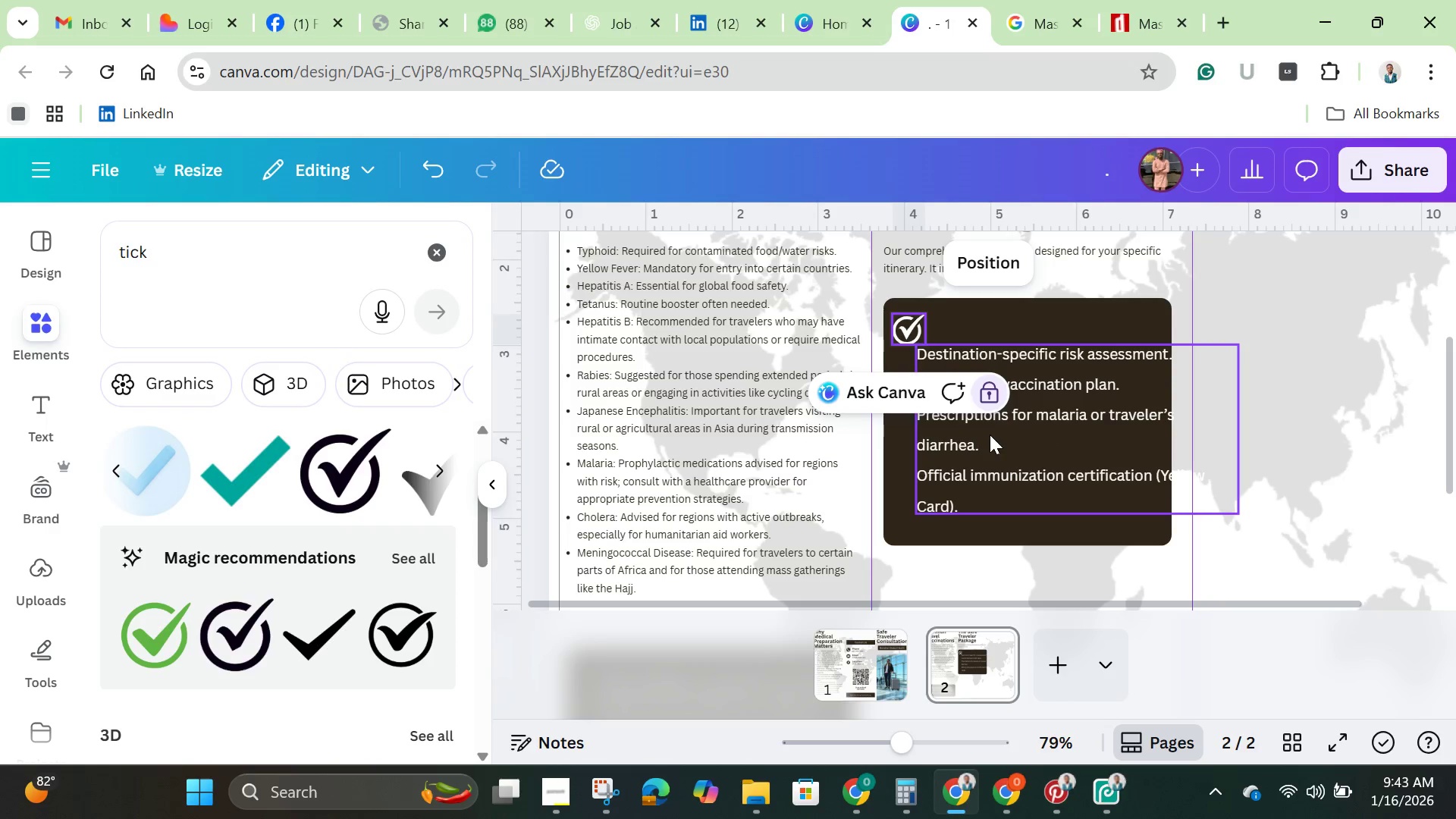 
left_click([994, 437])
 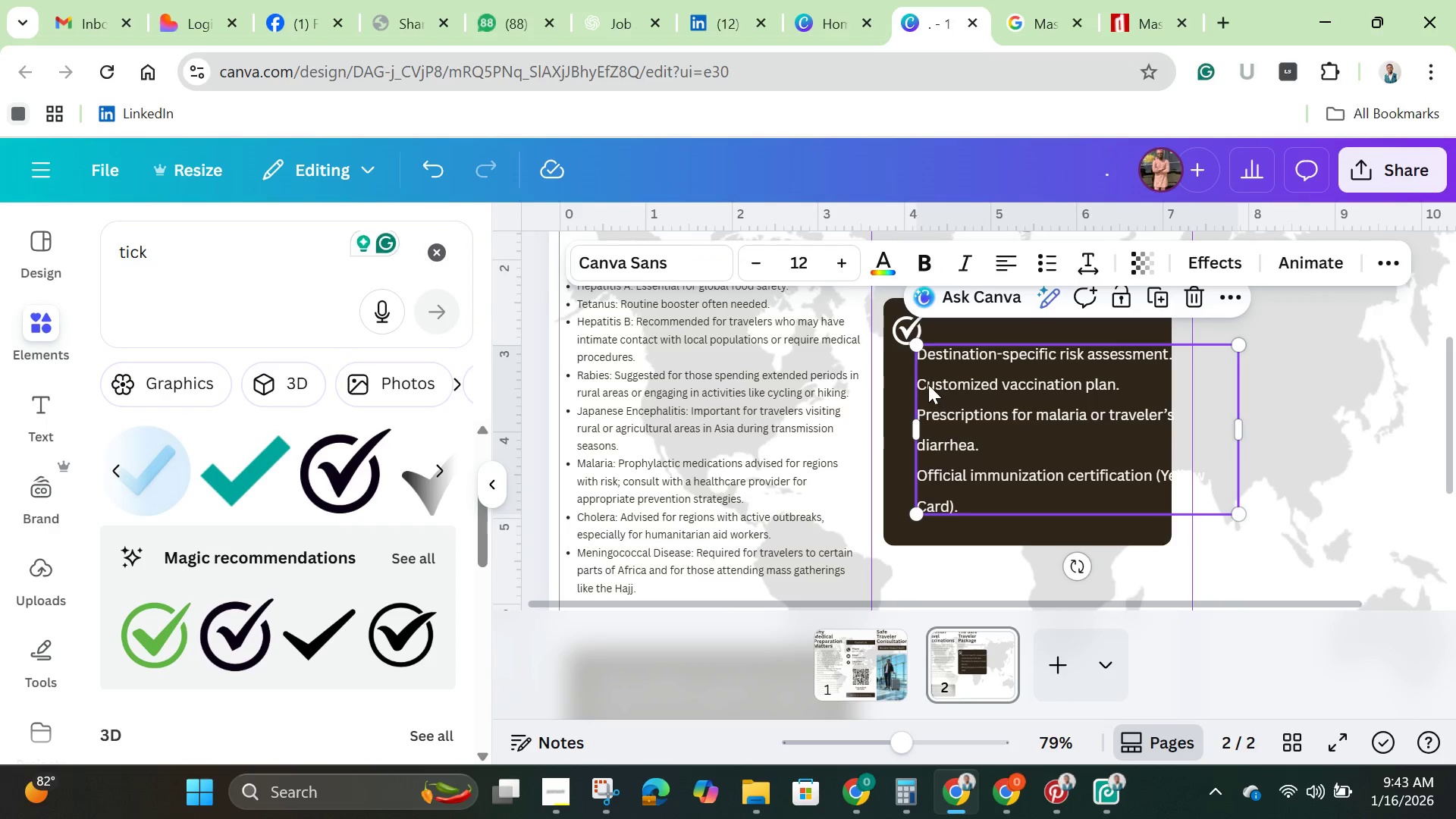 
left_click([924, 381])
 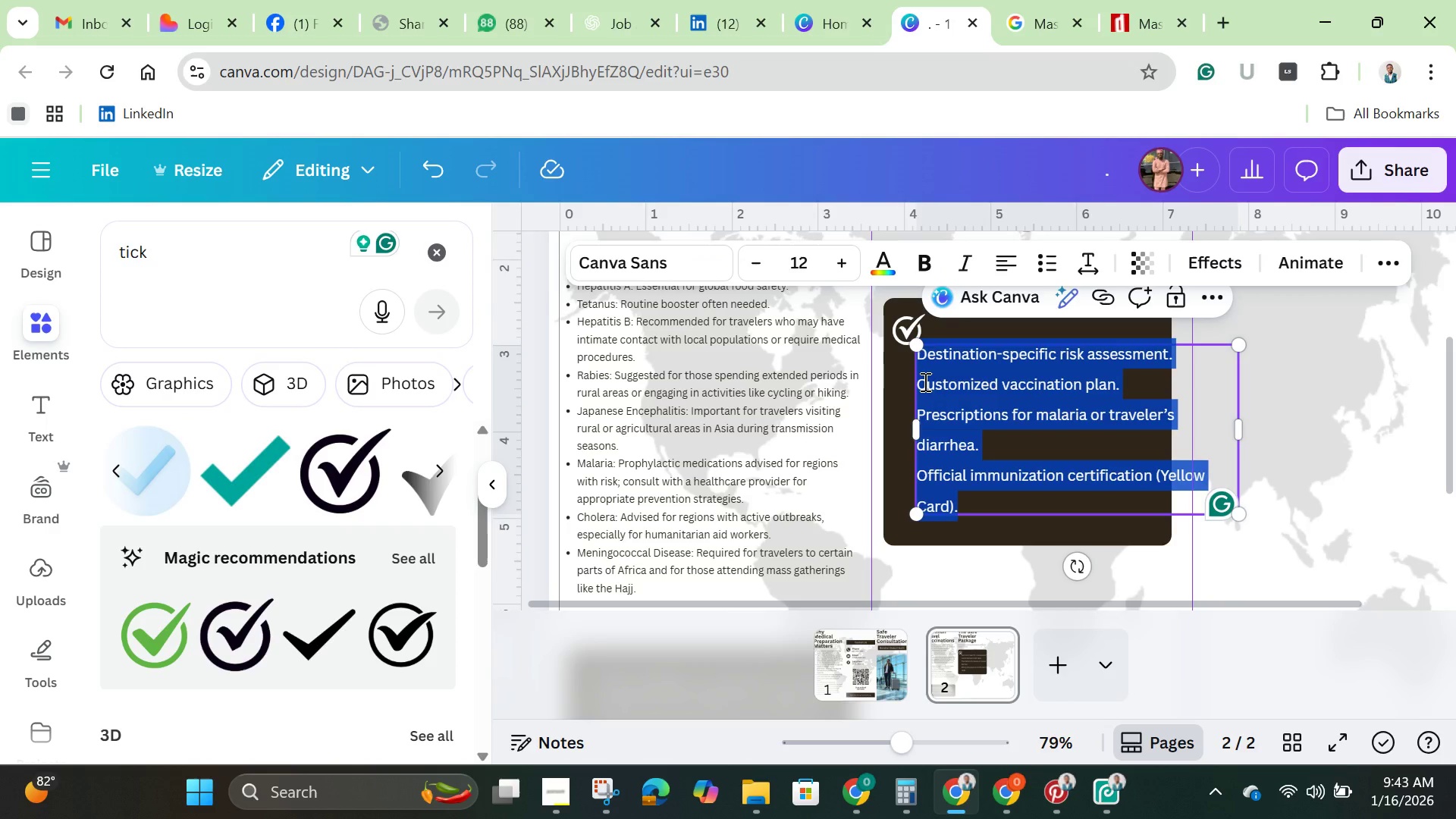 
left_click([924, 381])
 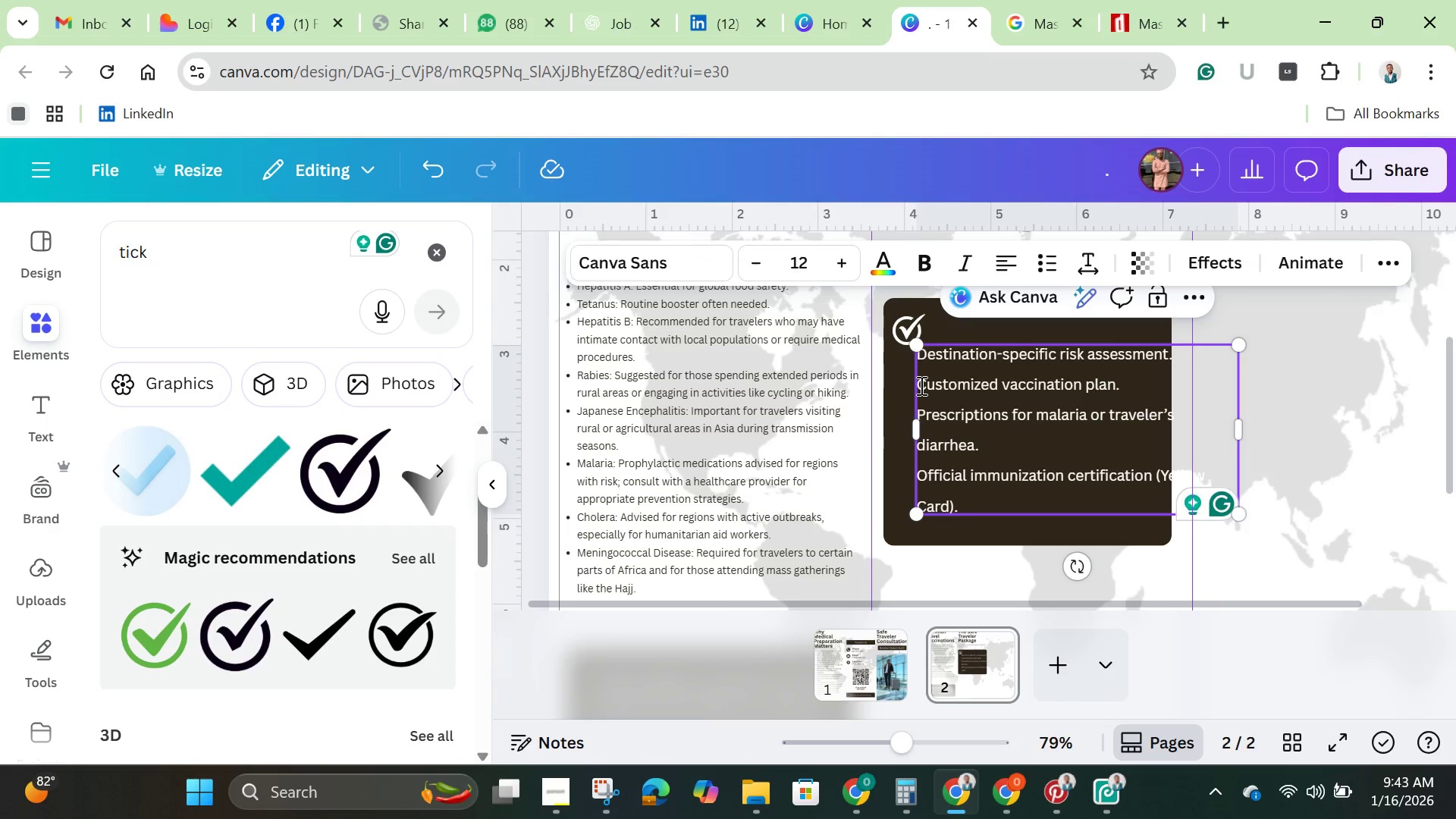 
left_click_drag(start_coordinate=[920, 385], to_coordinate=[1024, 503])
 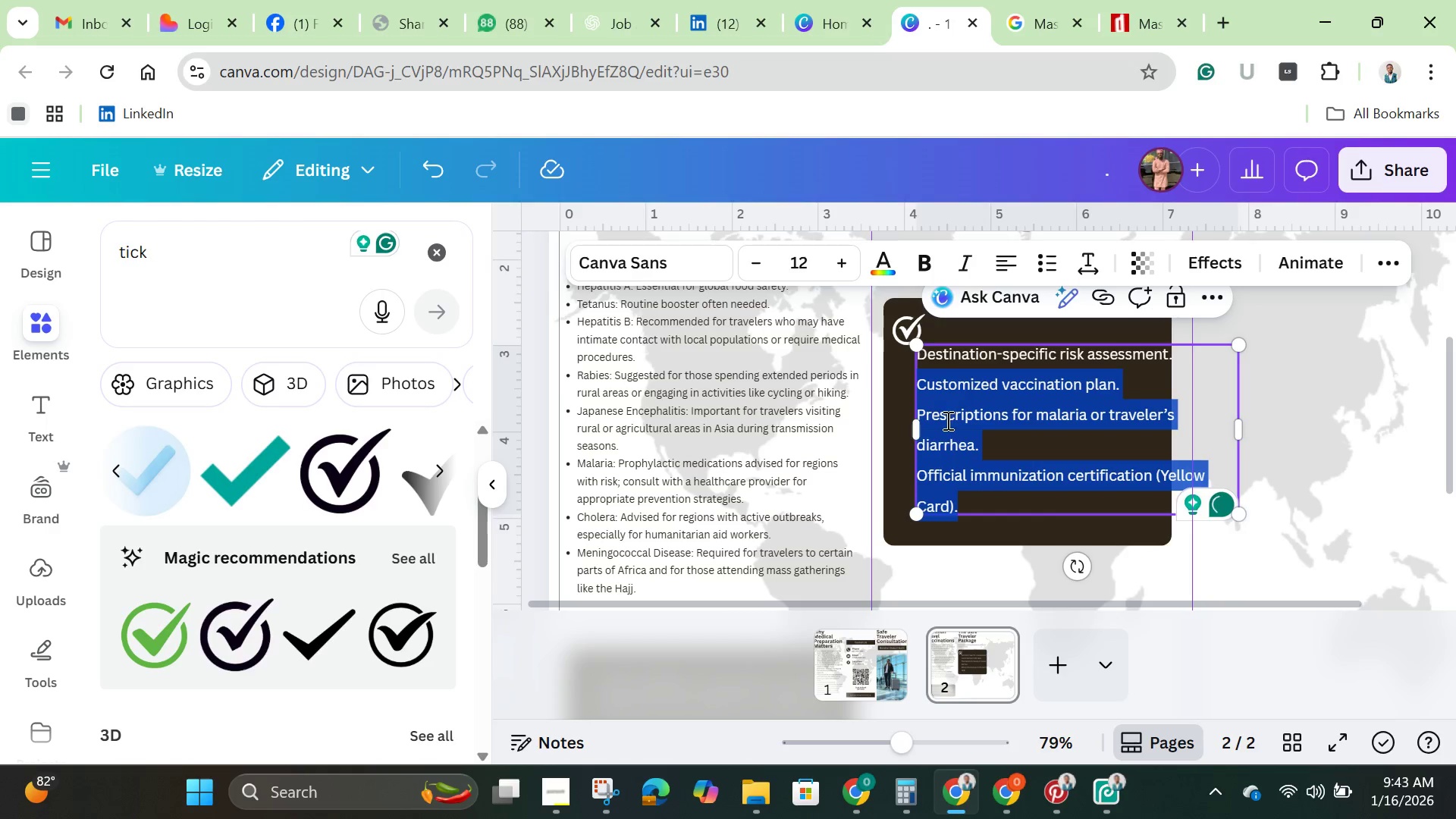 
right_click([946, 420])
 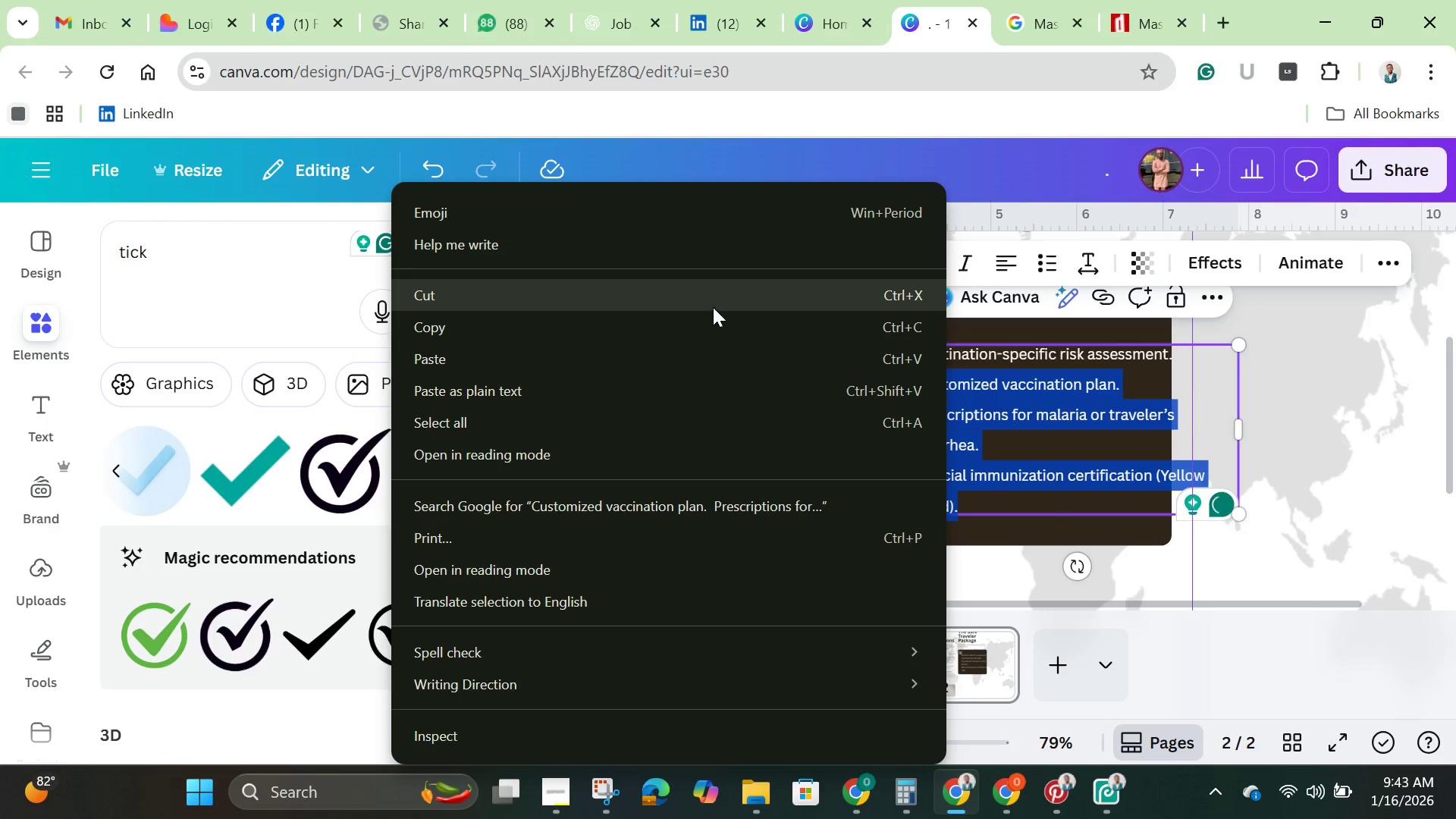 
left_click([711, 301])
 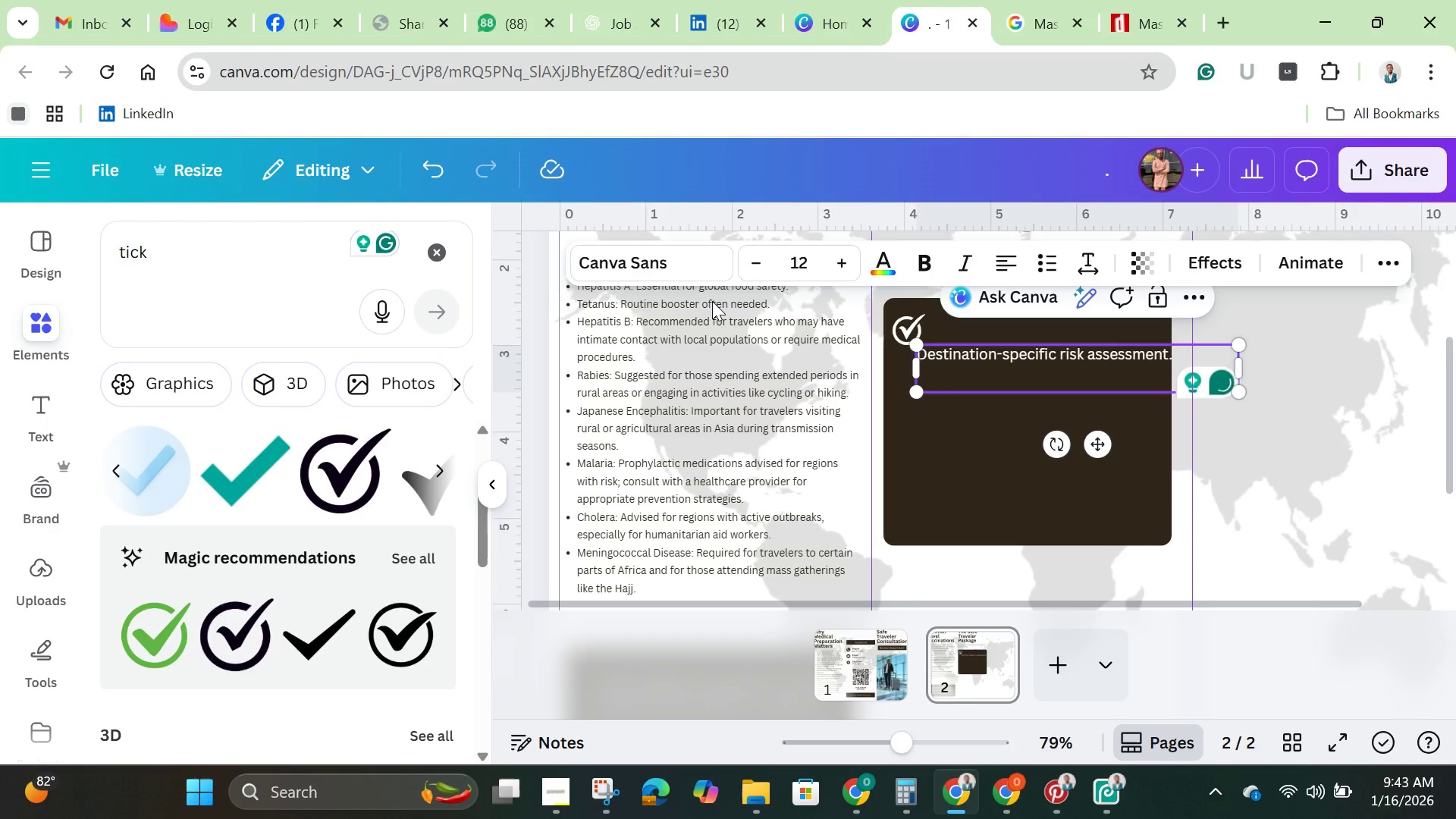 
key(Backspace)
 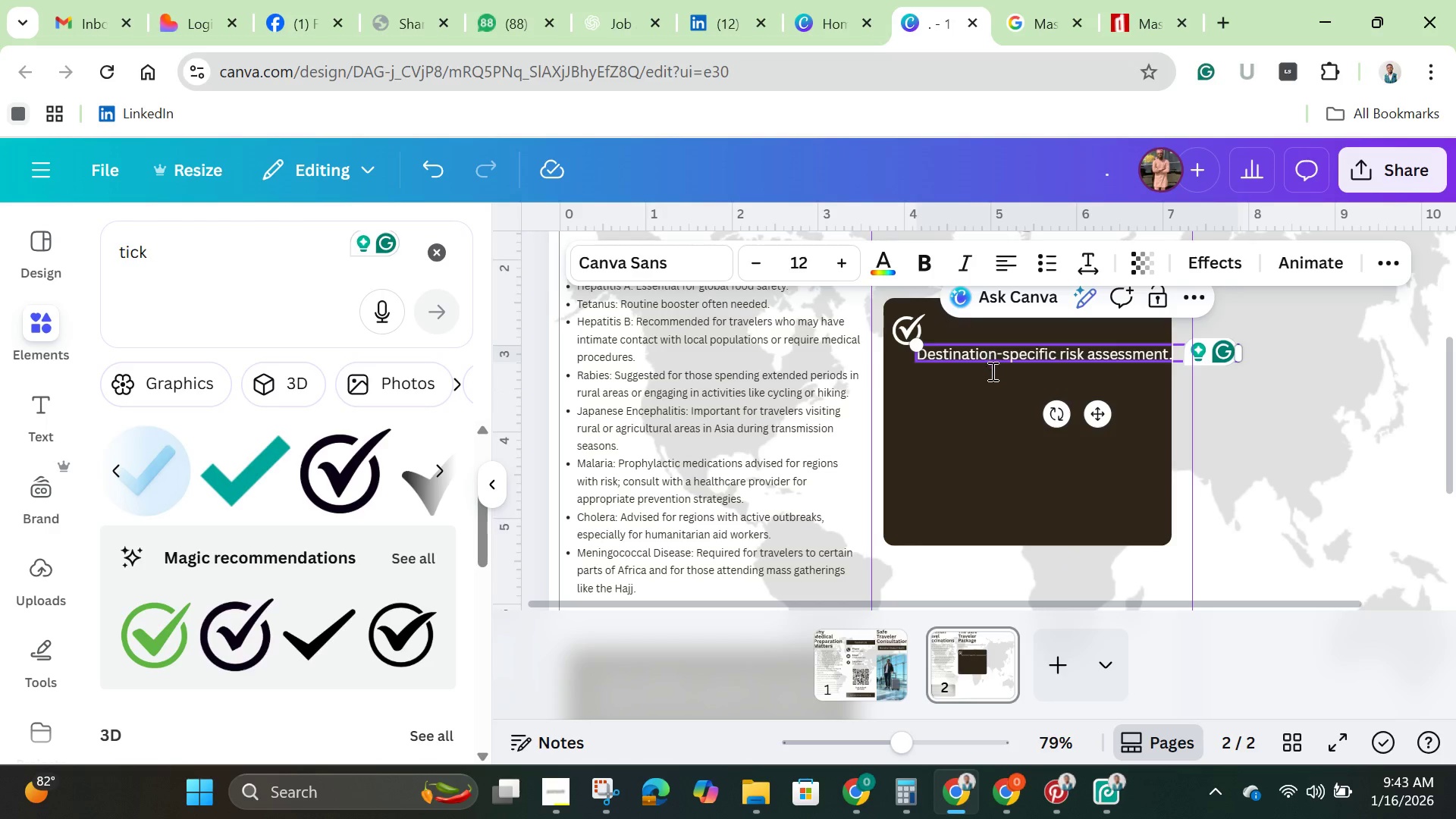 
left_click_drag(start_coordinate=[1106, 414], to_coordinate=[1123, 391])
 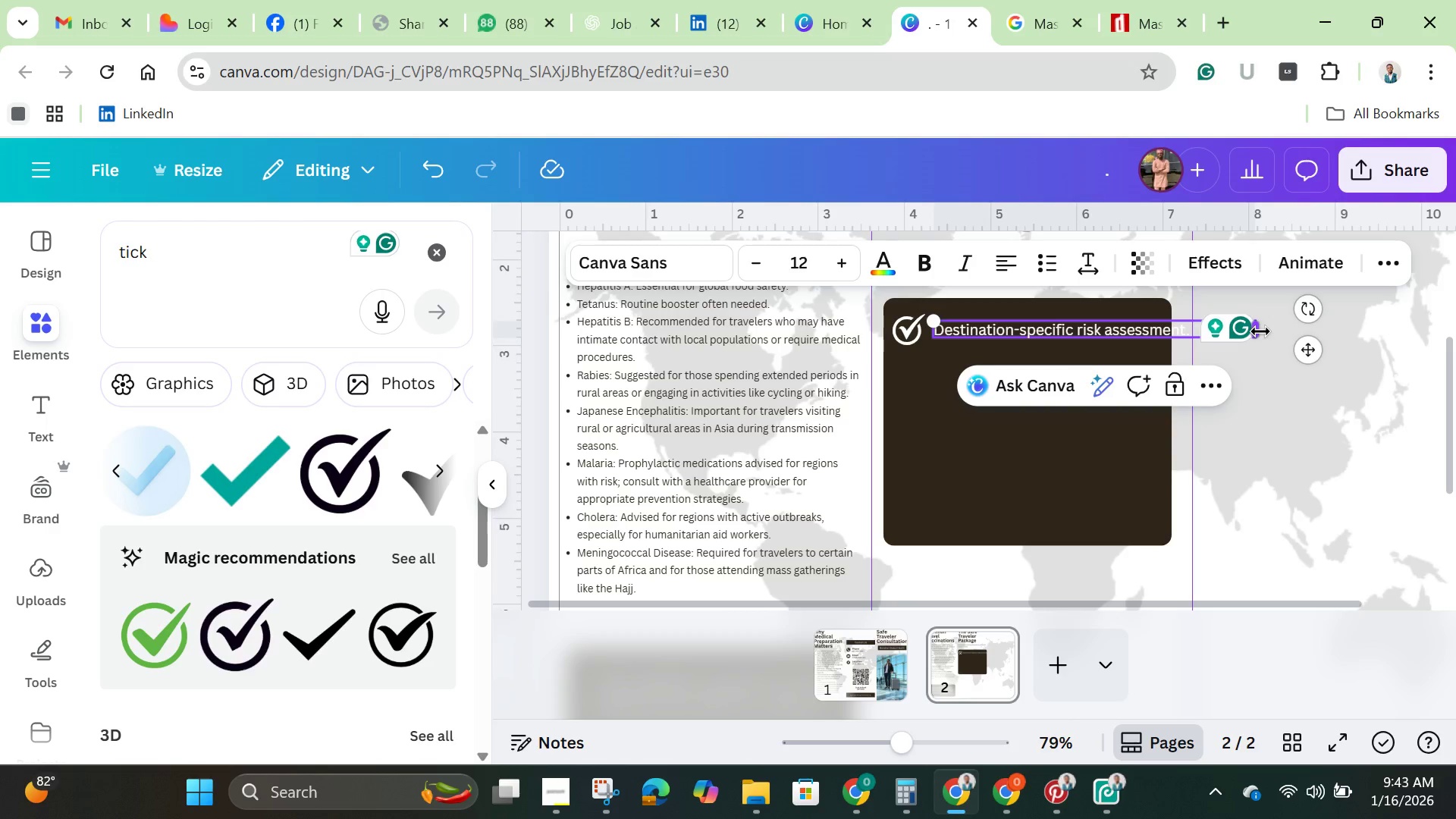 
left_click_drag(start_coordinate=[1259, 331], to_coordinate=[1185, 346])
 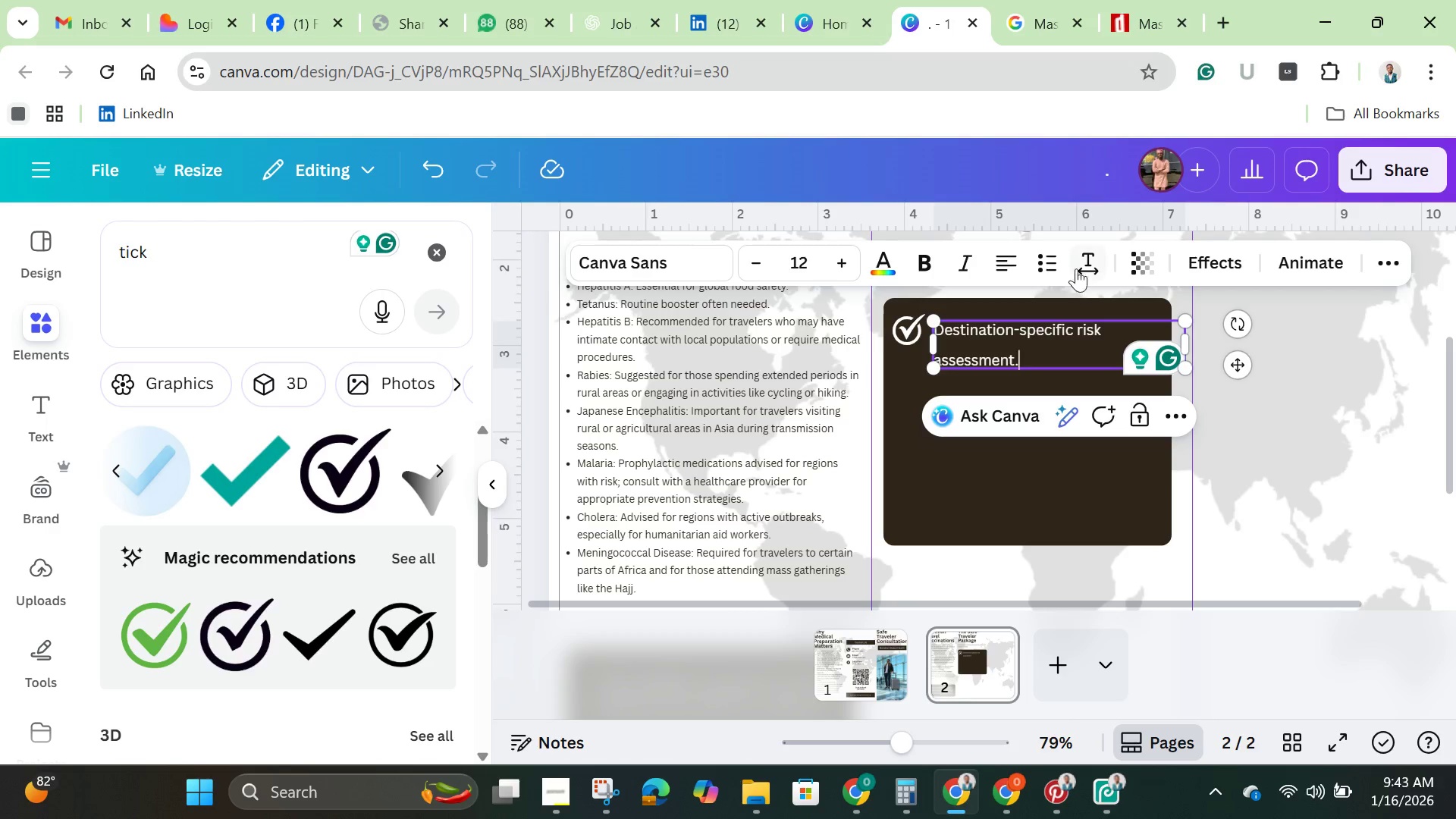 
left_click([1079, 262])
 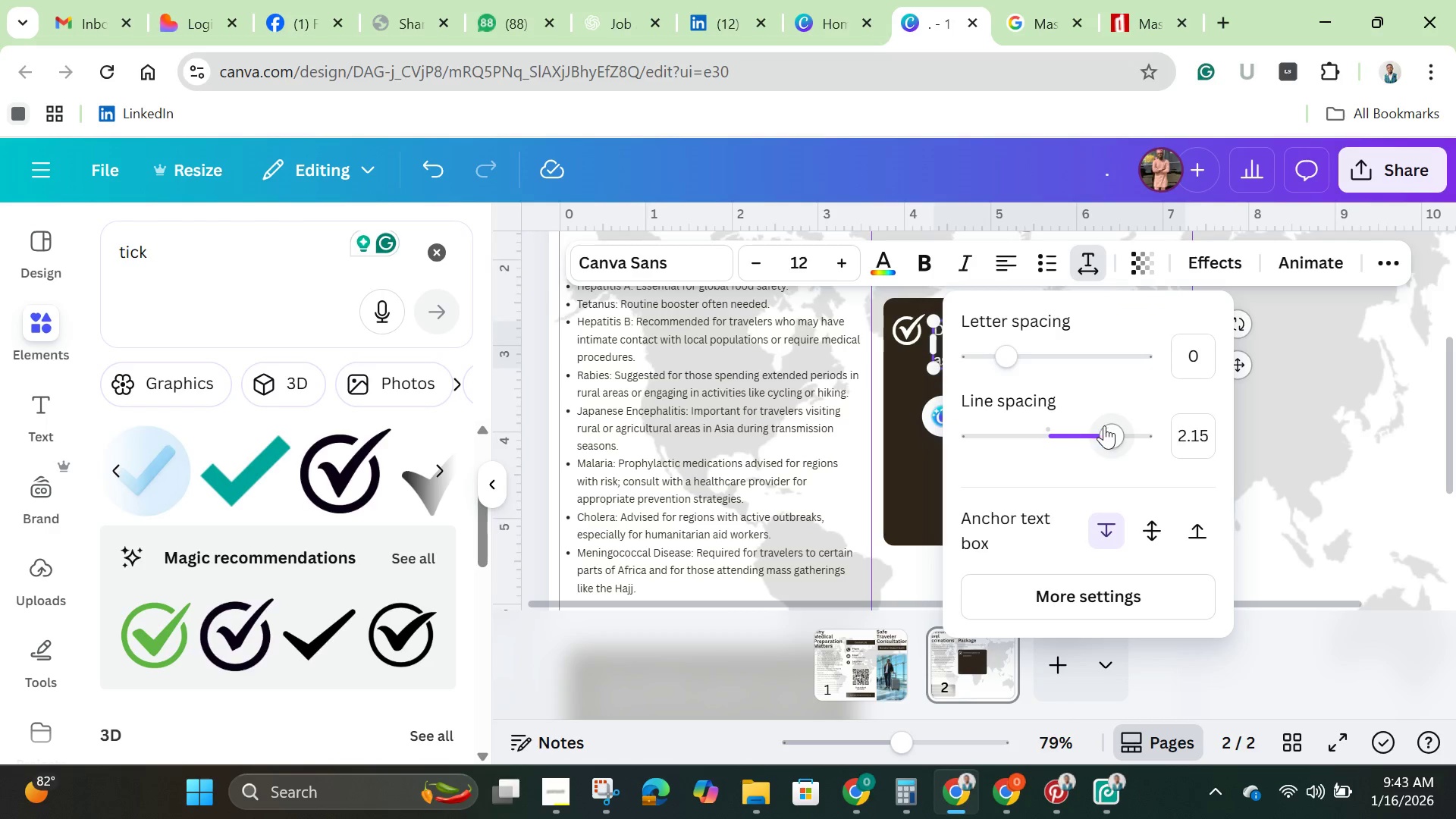 
left_click_drag(start_coordinate=[1109, 428], to_coordinate=[1049, 446])
 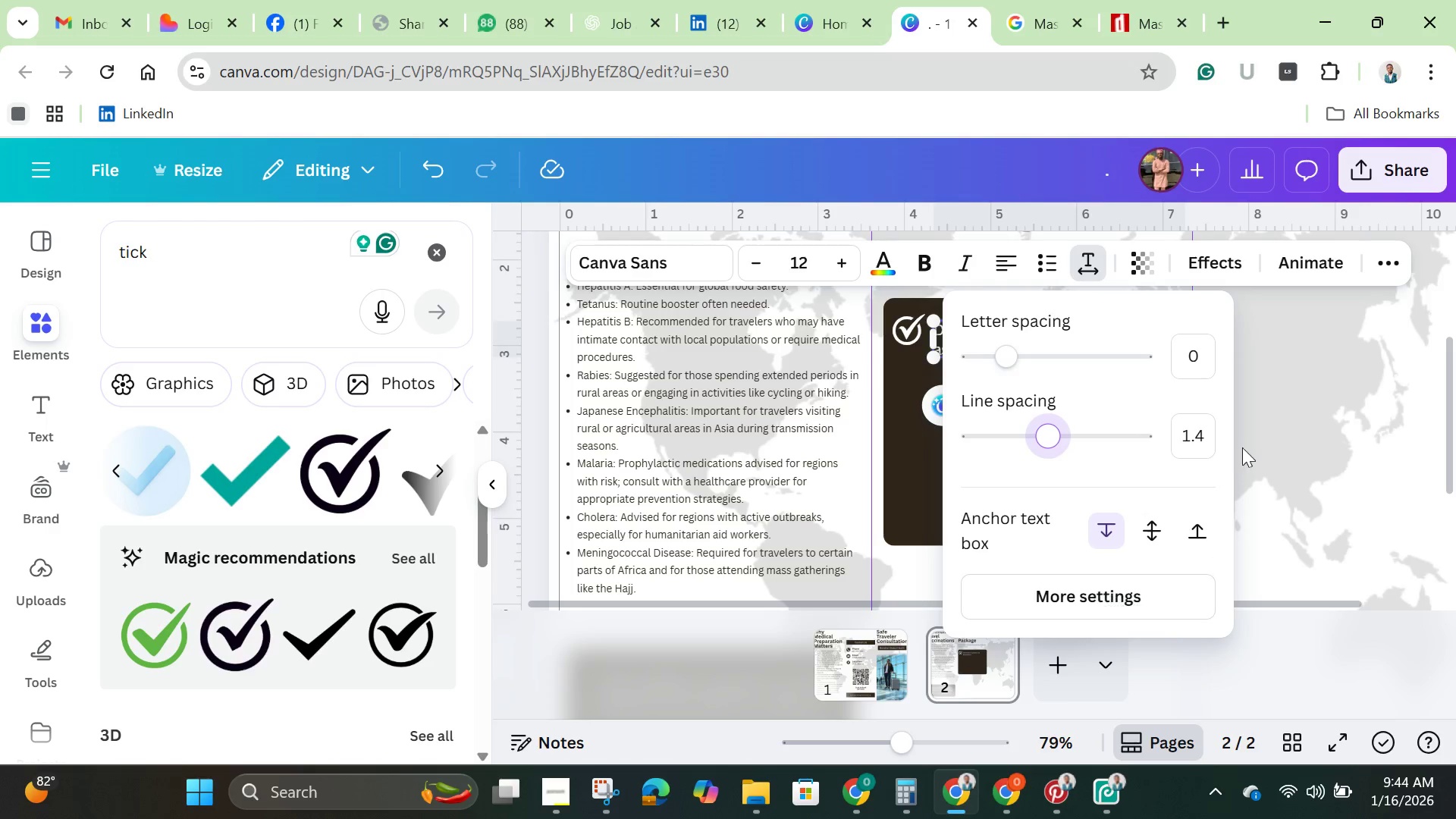 
left_click([1278, 438])
 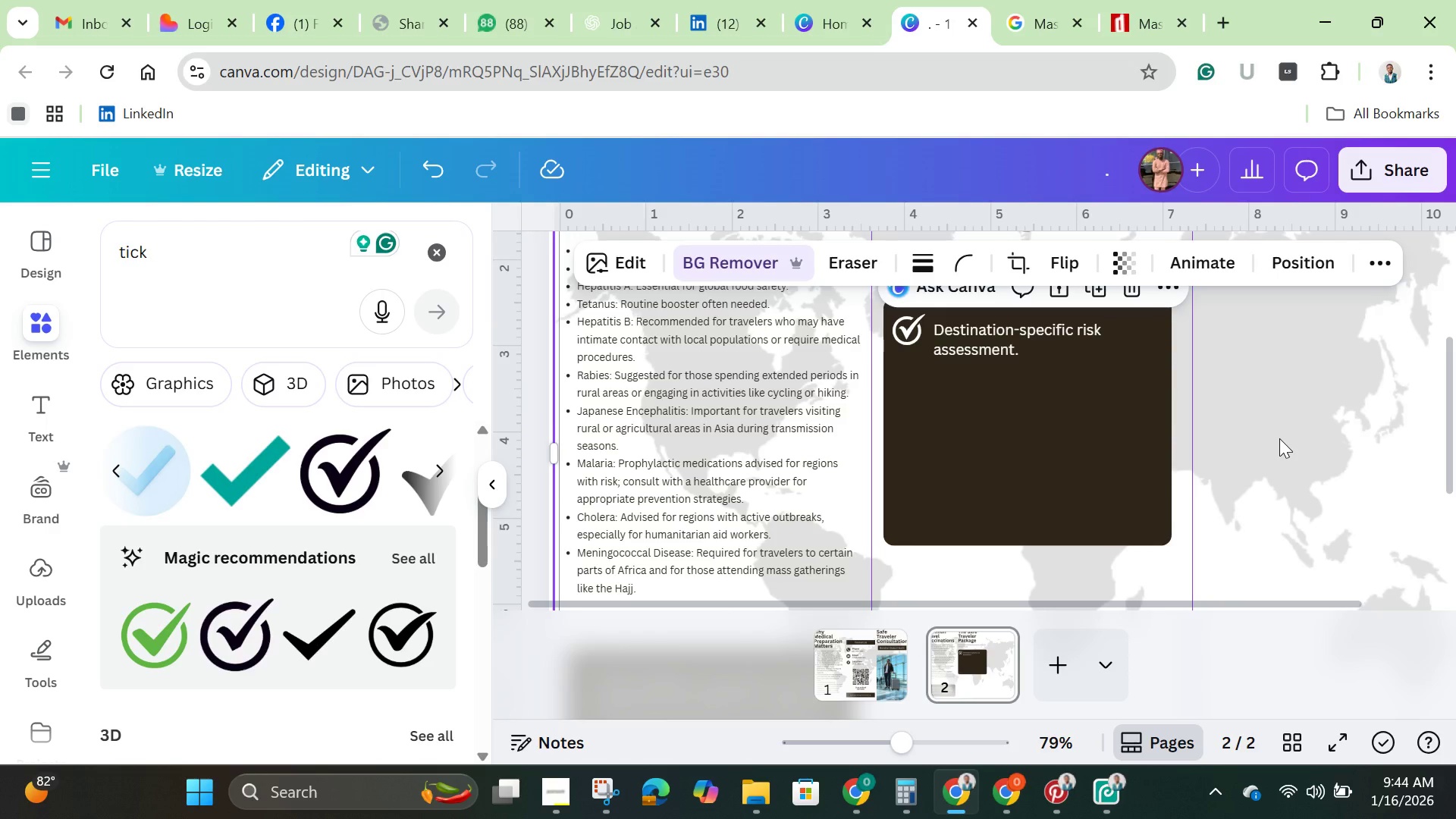 
scroll: coordinate [1279, 438], scroll_direction: up, amount: 2.0
 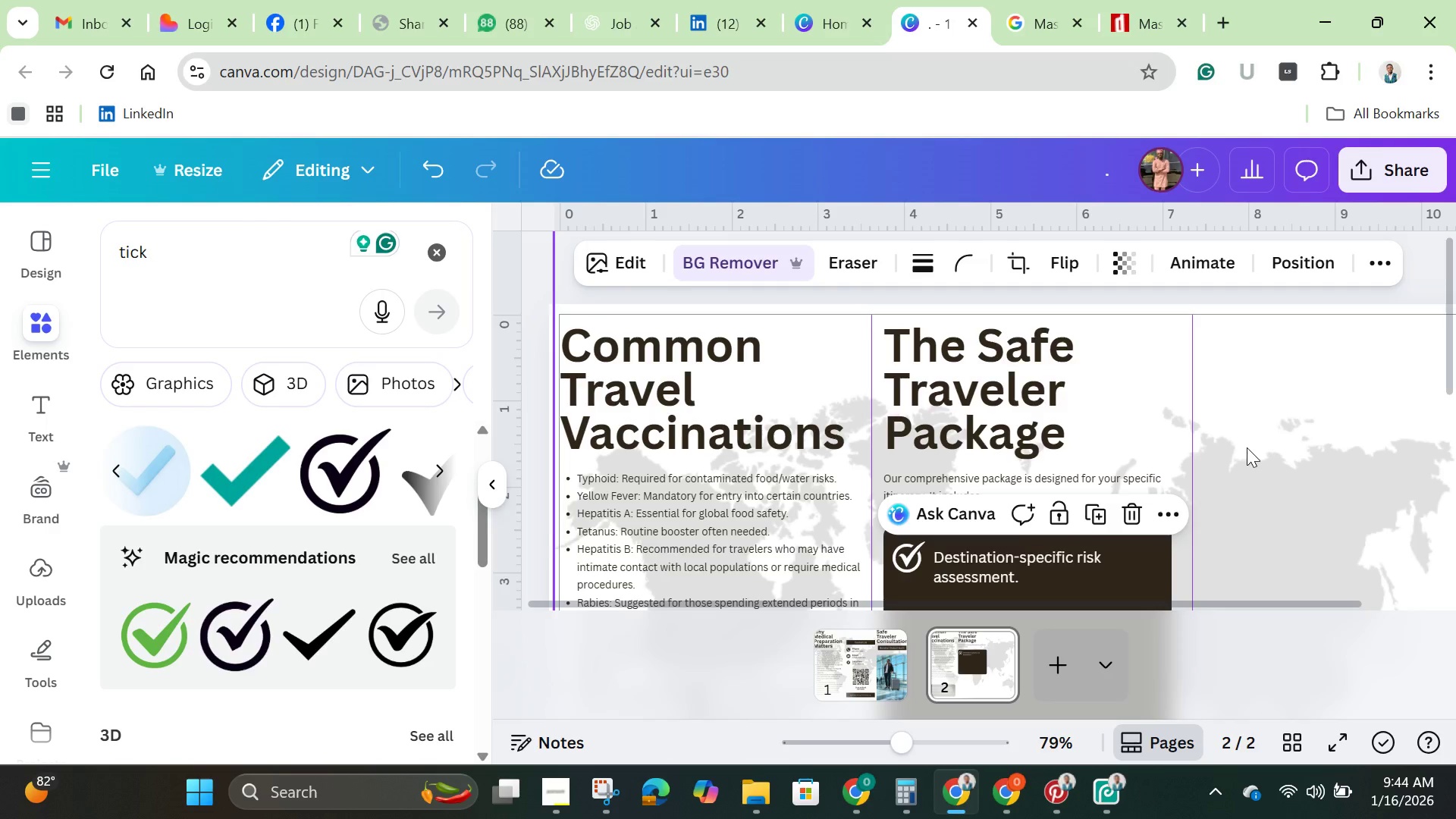 
scroll: coordinate [1247, 447], scroll_direction: down, amount: 1.0
 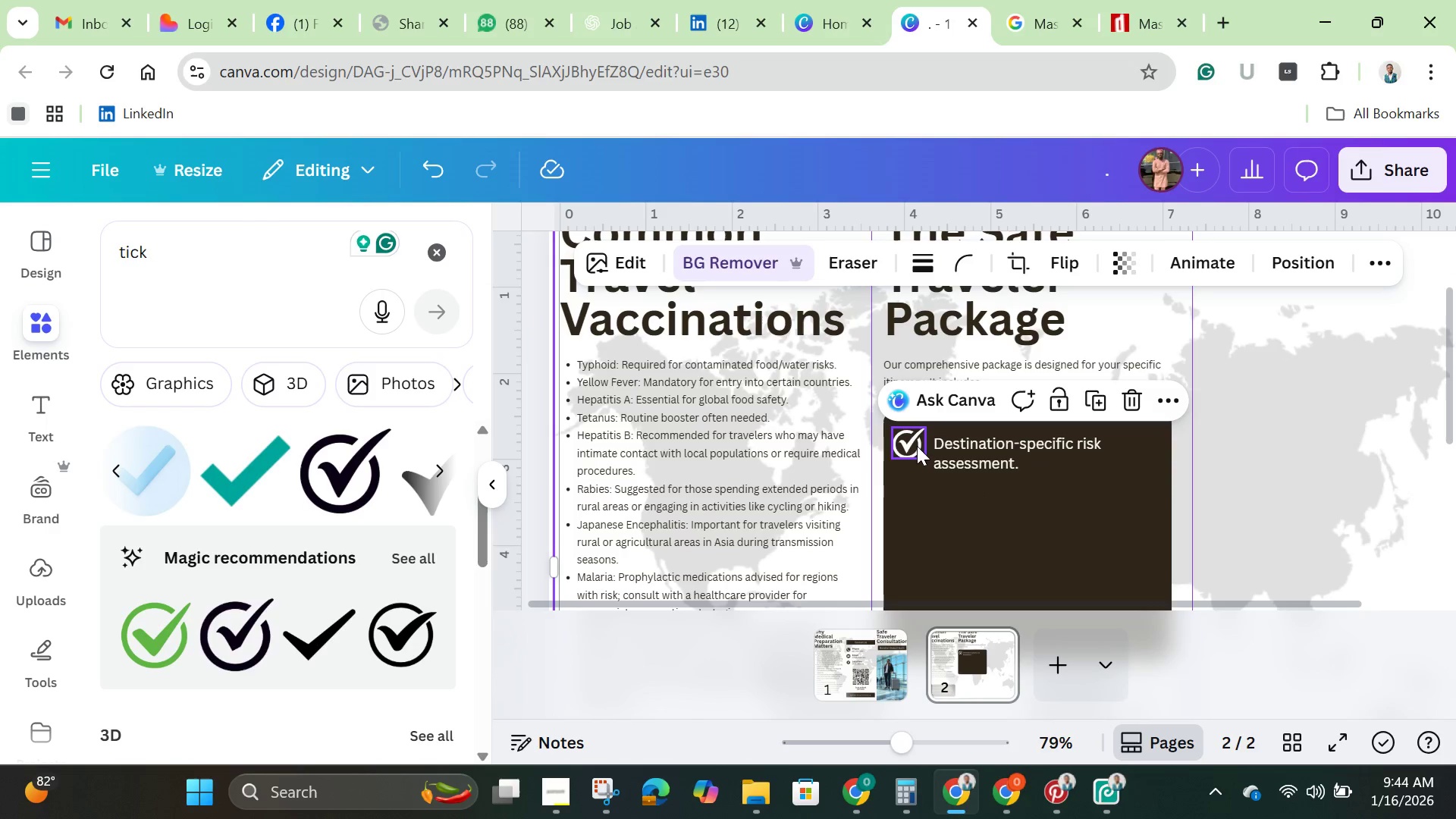 
left_click_drag(start_coordinate=[911, 441], to_coordinate=[915, 451])
 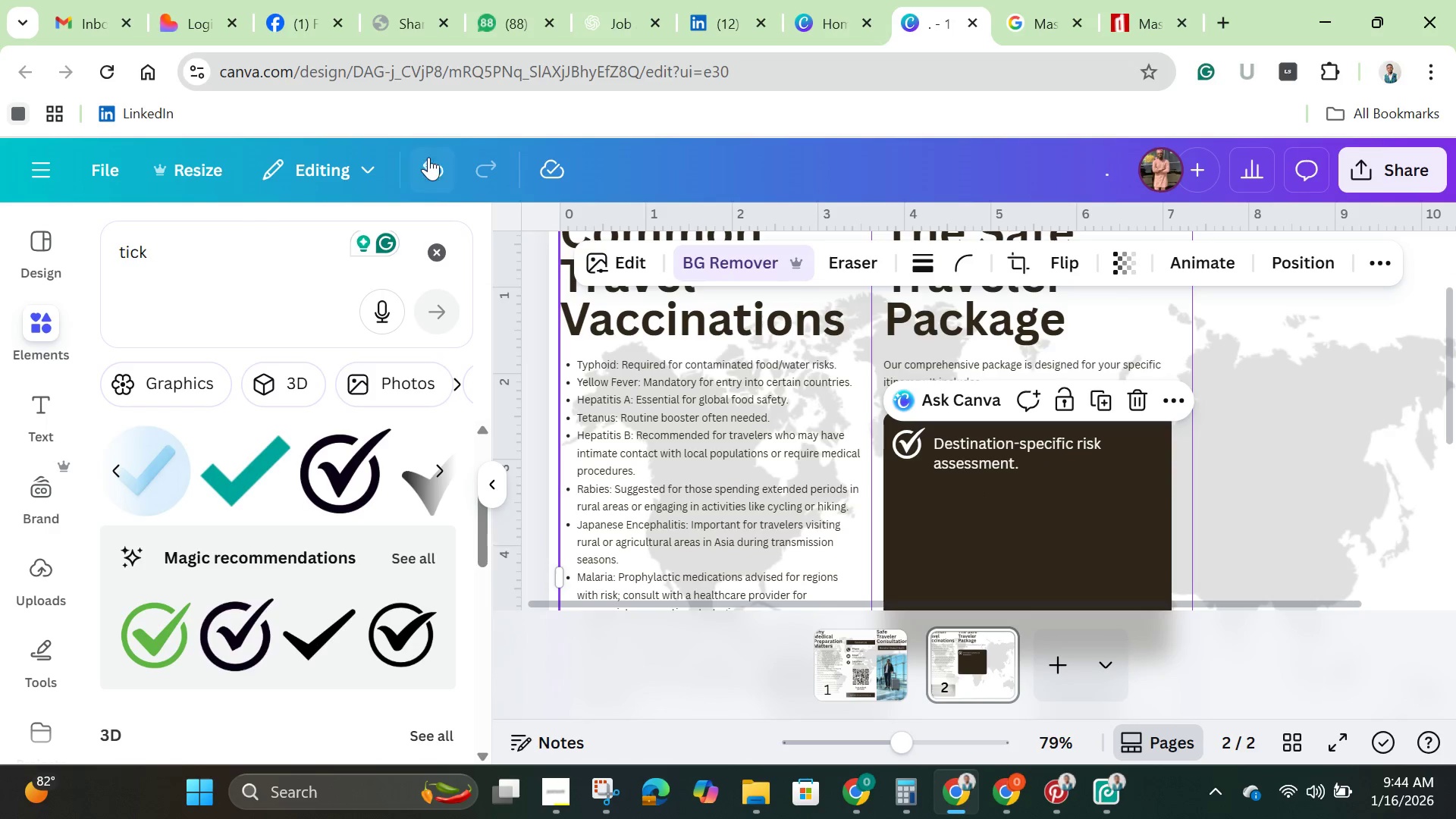 
left_click([438, 159])
 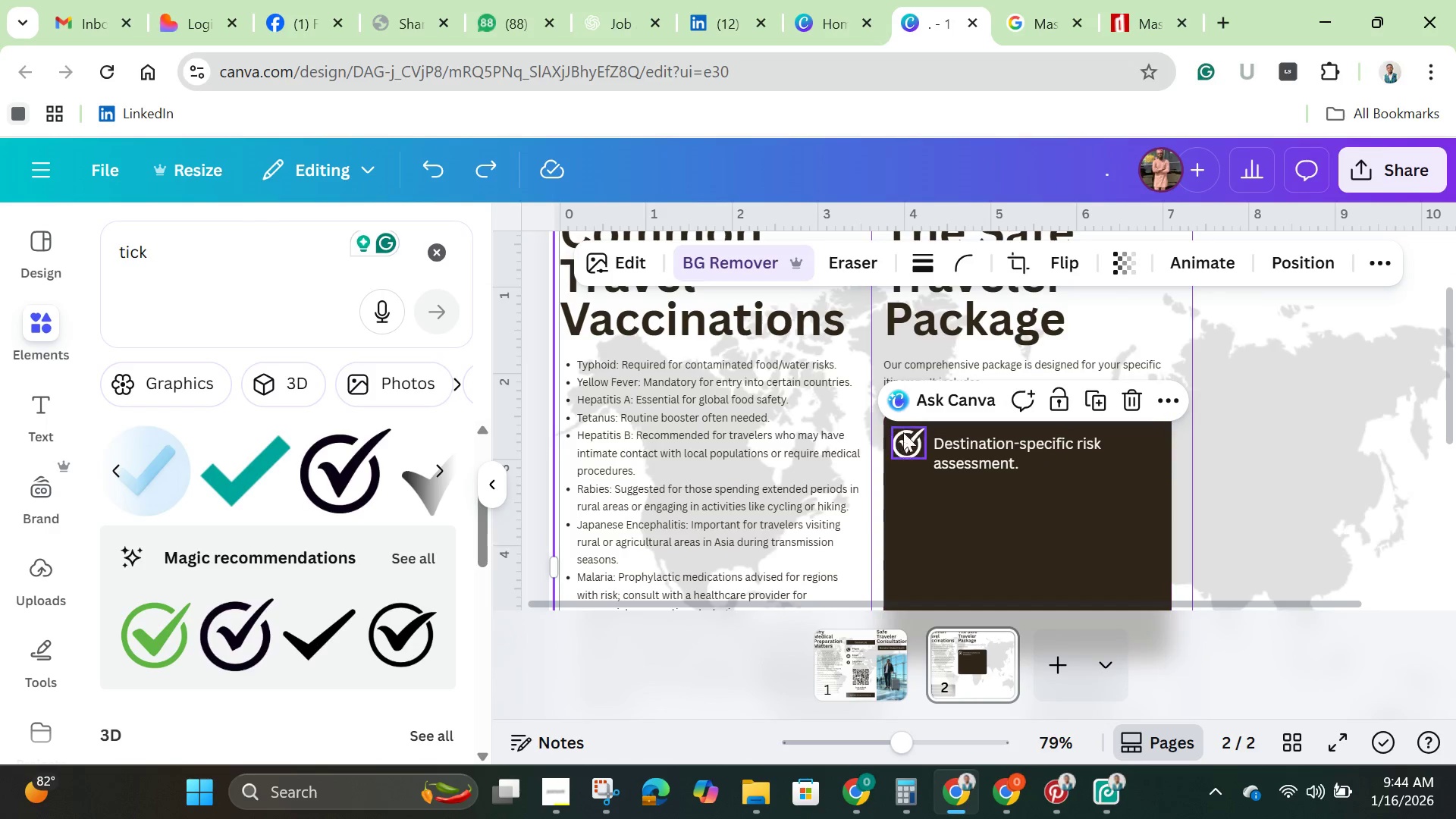 
left_click([912, 435])
 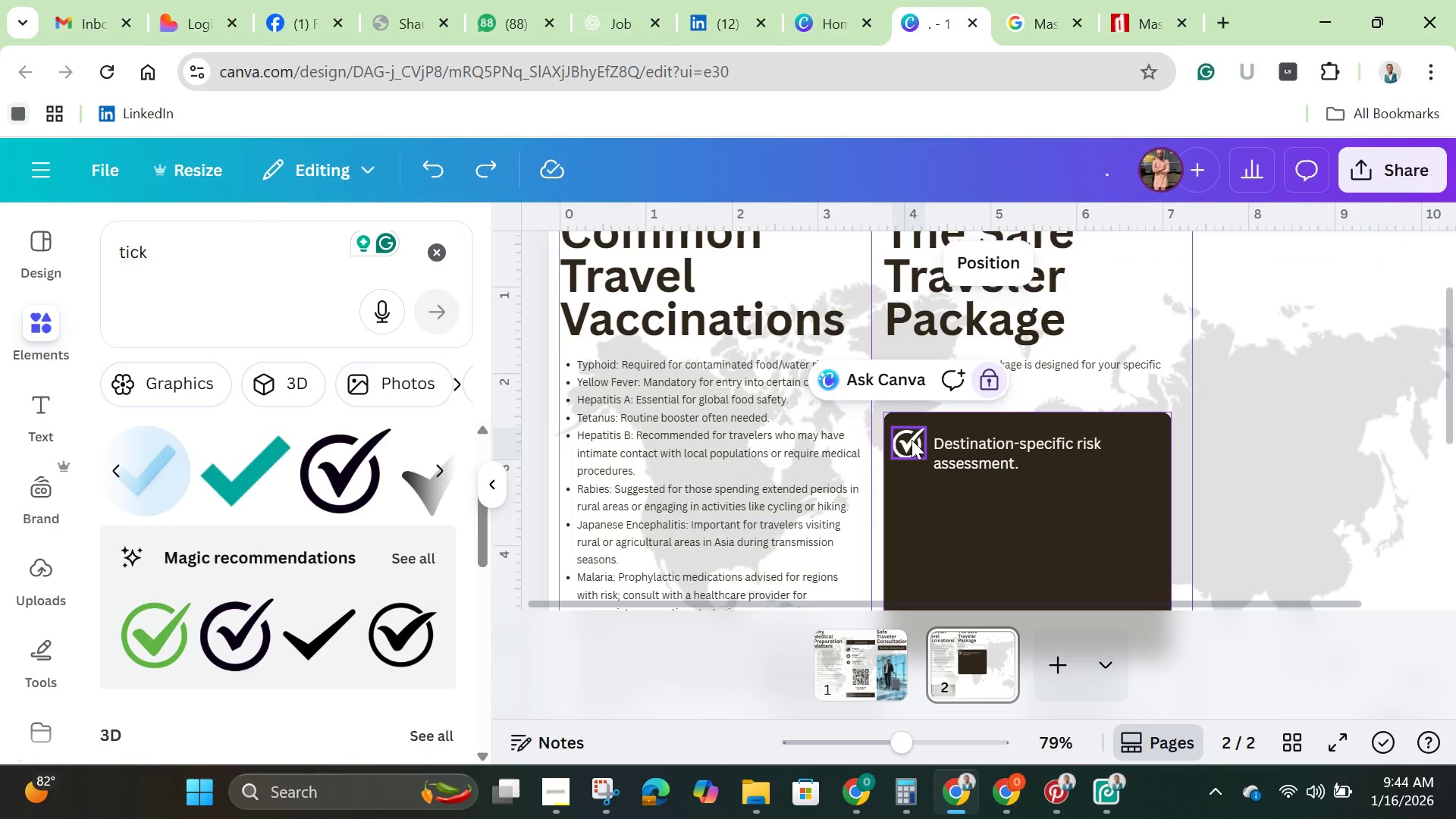 
left_click_drag(start_coordinate=[912, 440], to_coordinate=[917, 460])
 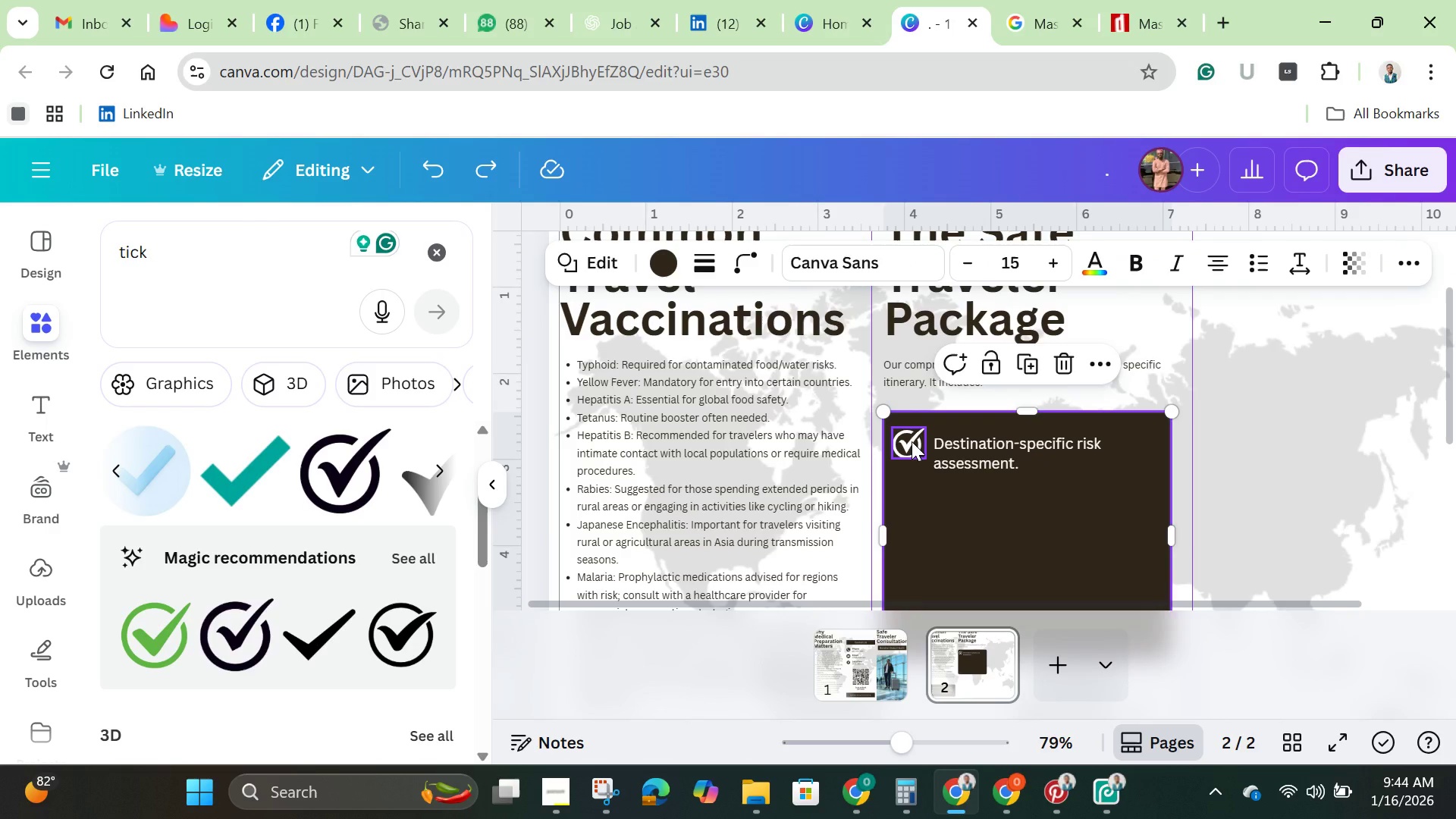 
left_click_drag(start_coordinate=[912, 441], to_coordinate=[915, 457])
 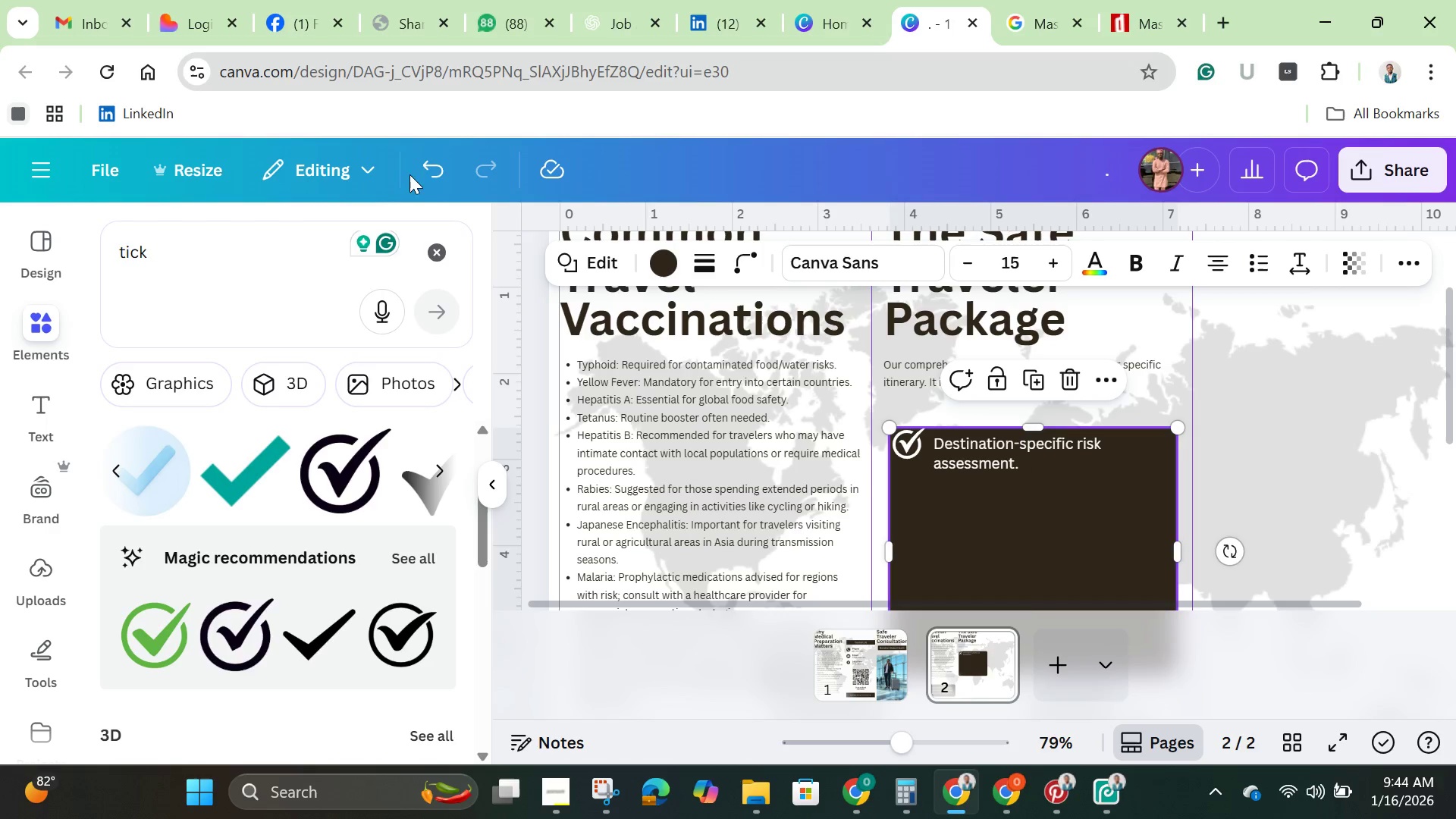 
left_click([437, 168])
 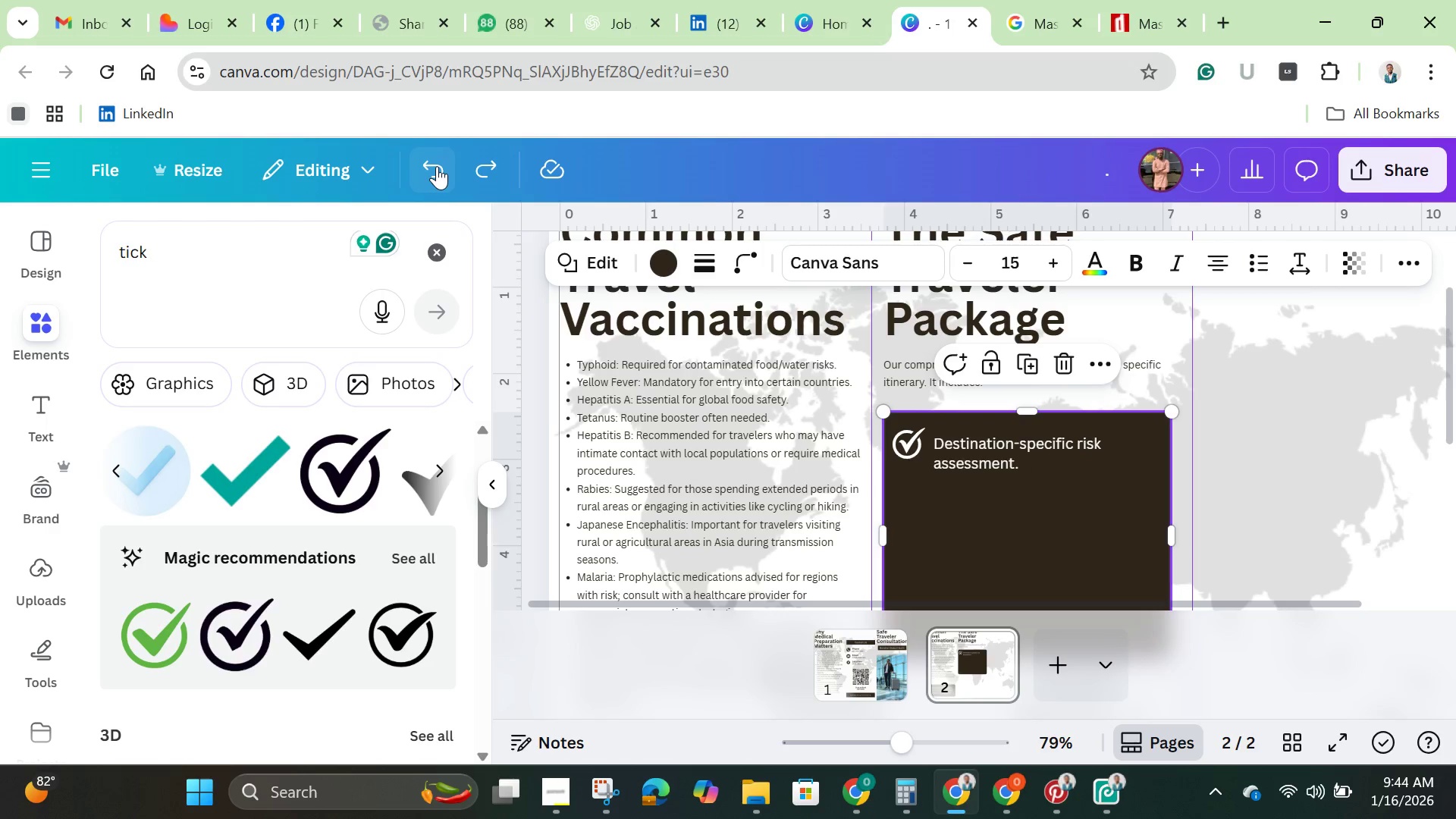 
left_click([437, 166])
 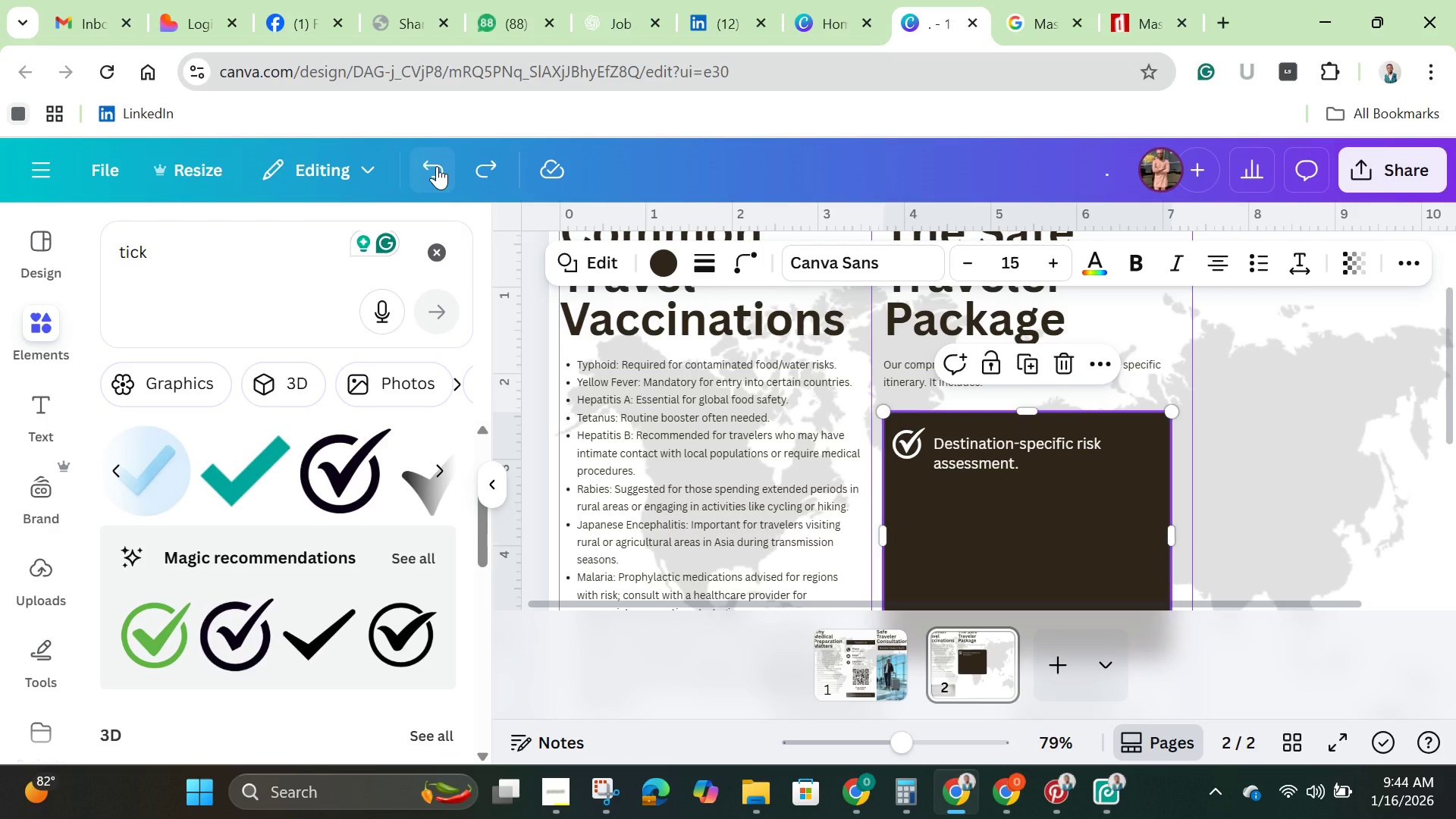 
left_click([437, 166])
 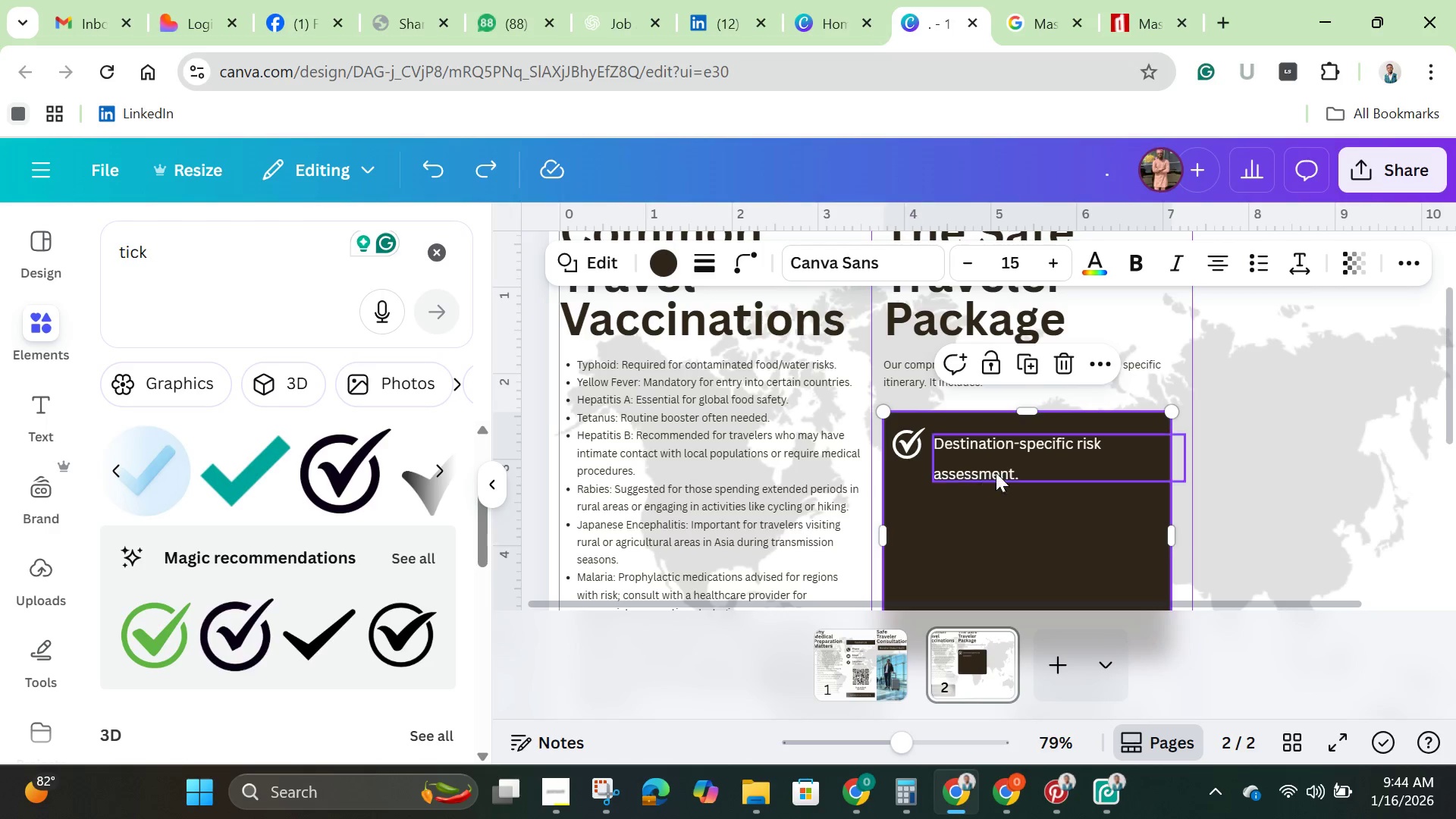 
left_click([999, 458])
 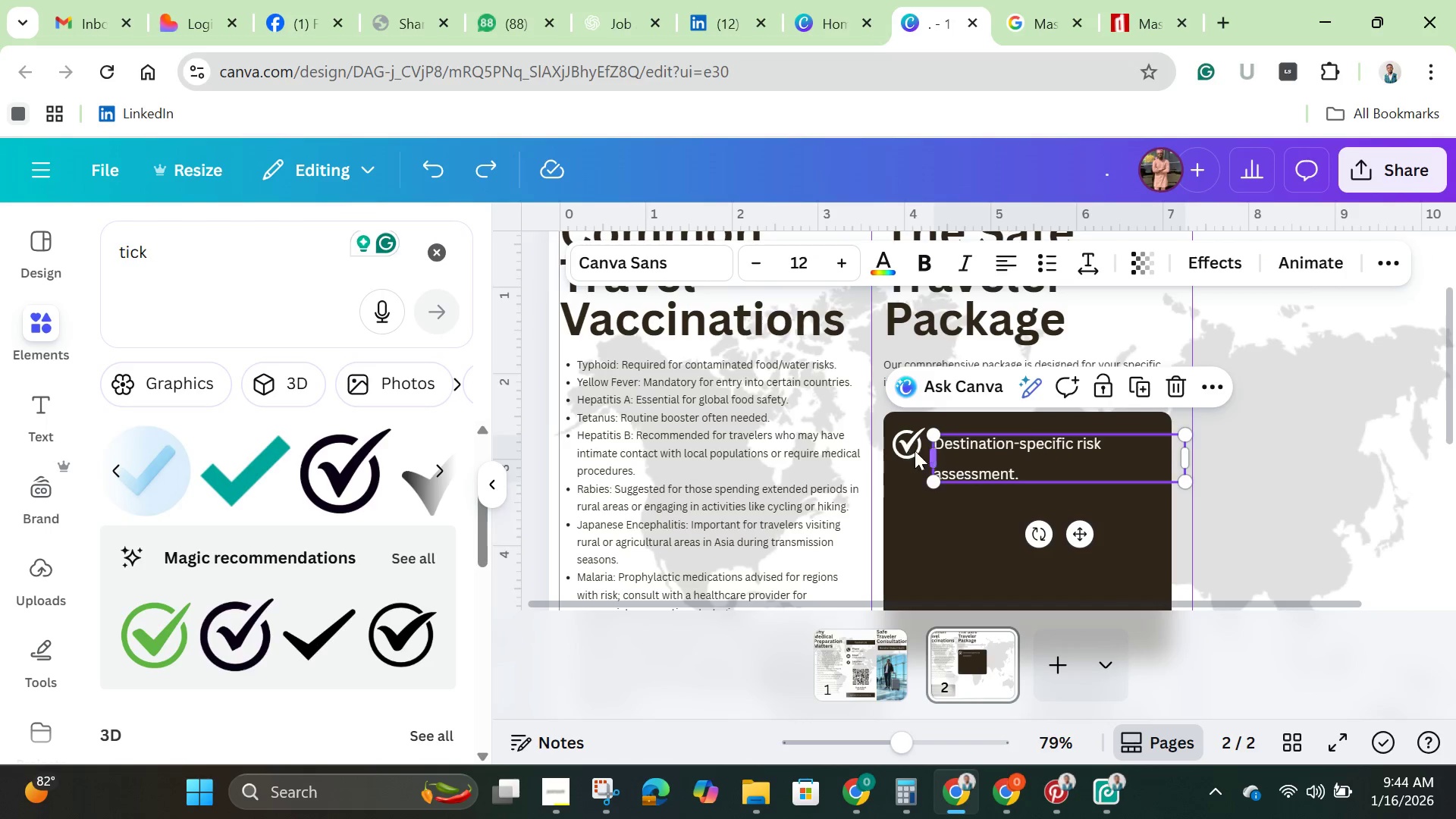 
mouse_move([941, 453])
 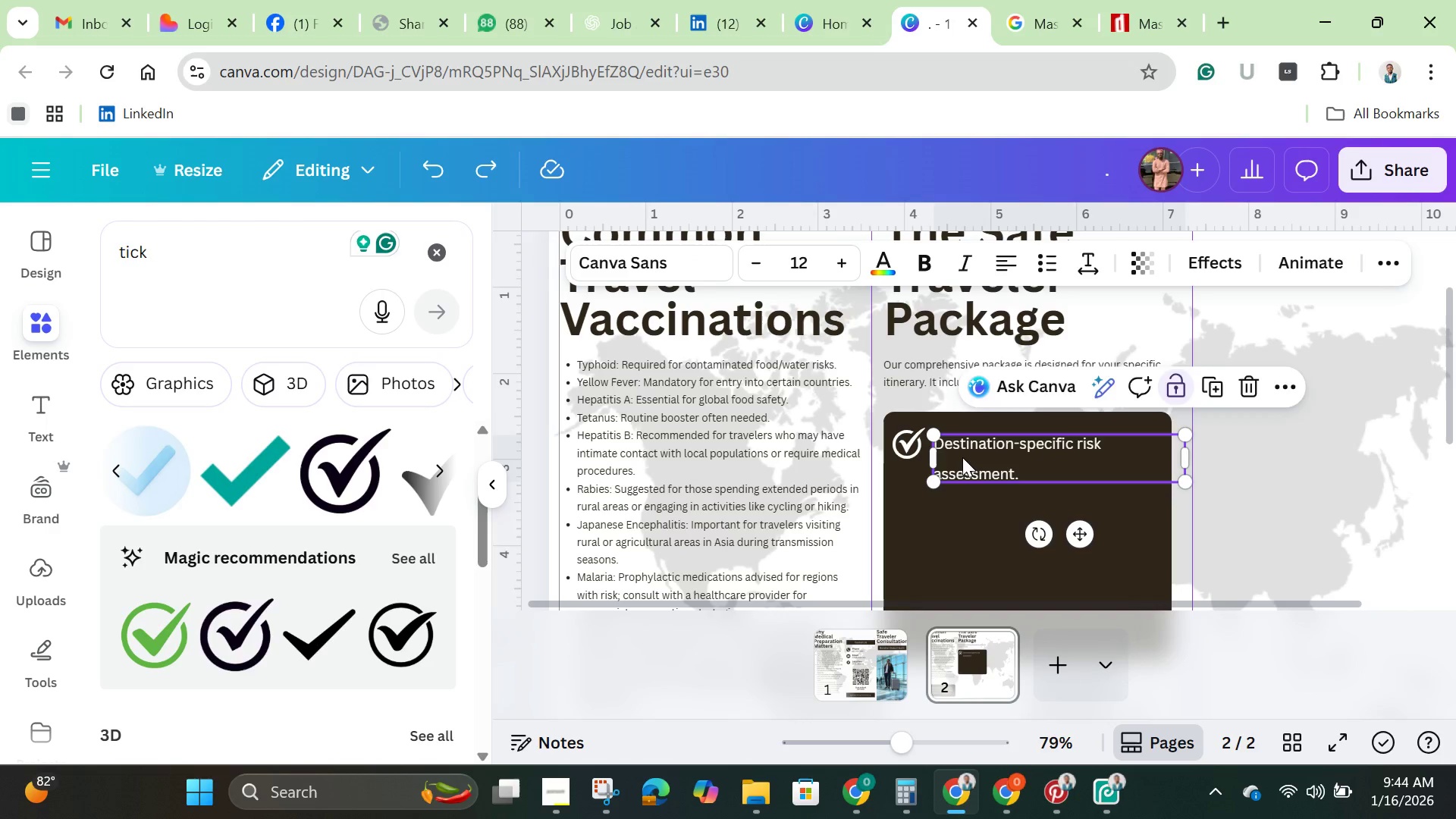 
left_click([962, 457])
 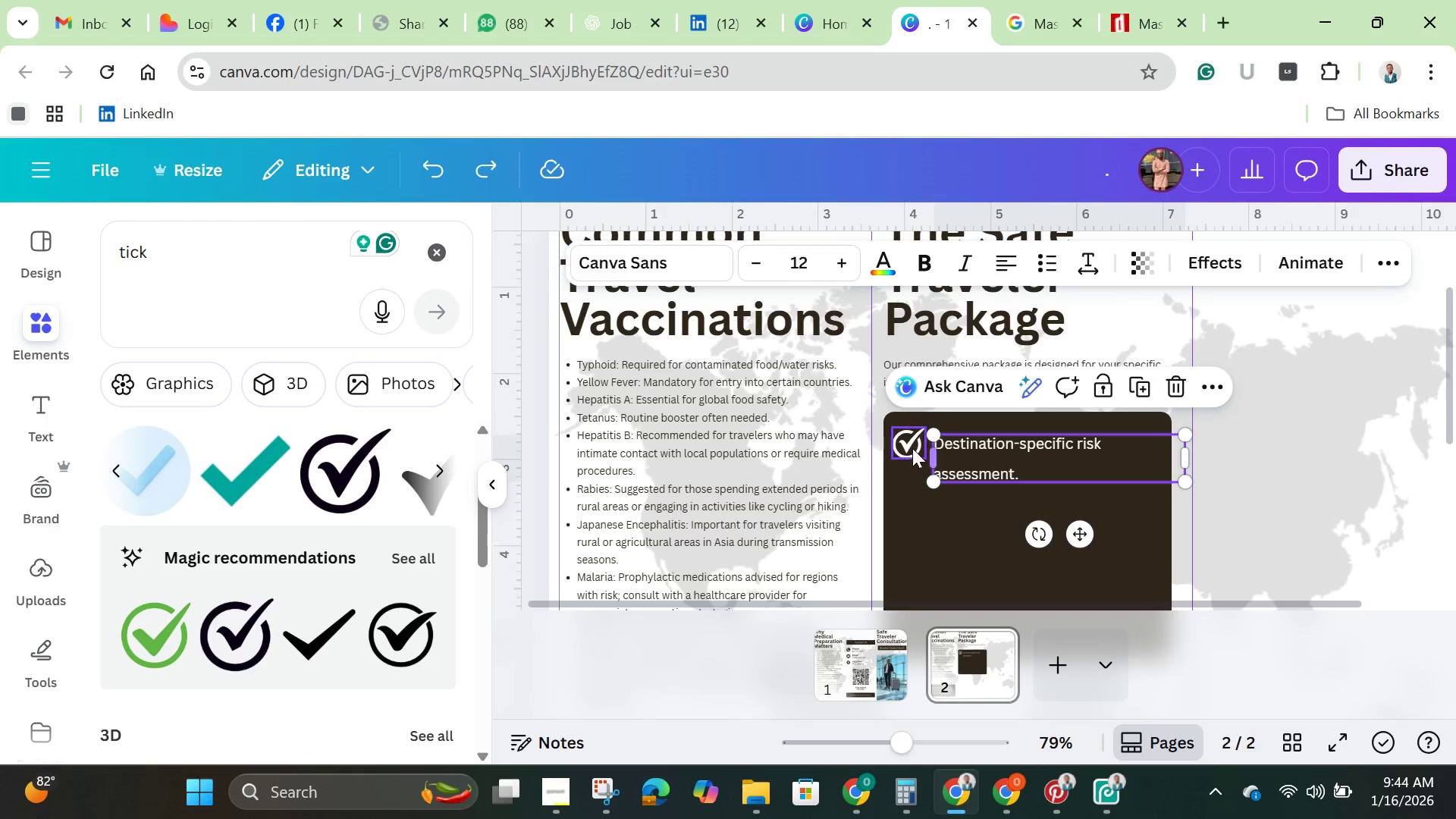 
left_click([906, 448])
 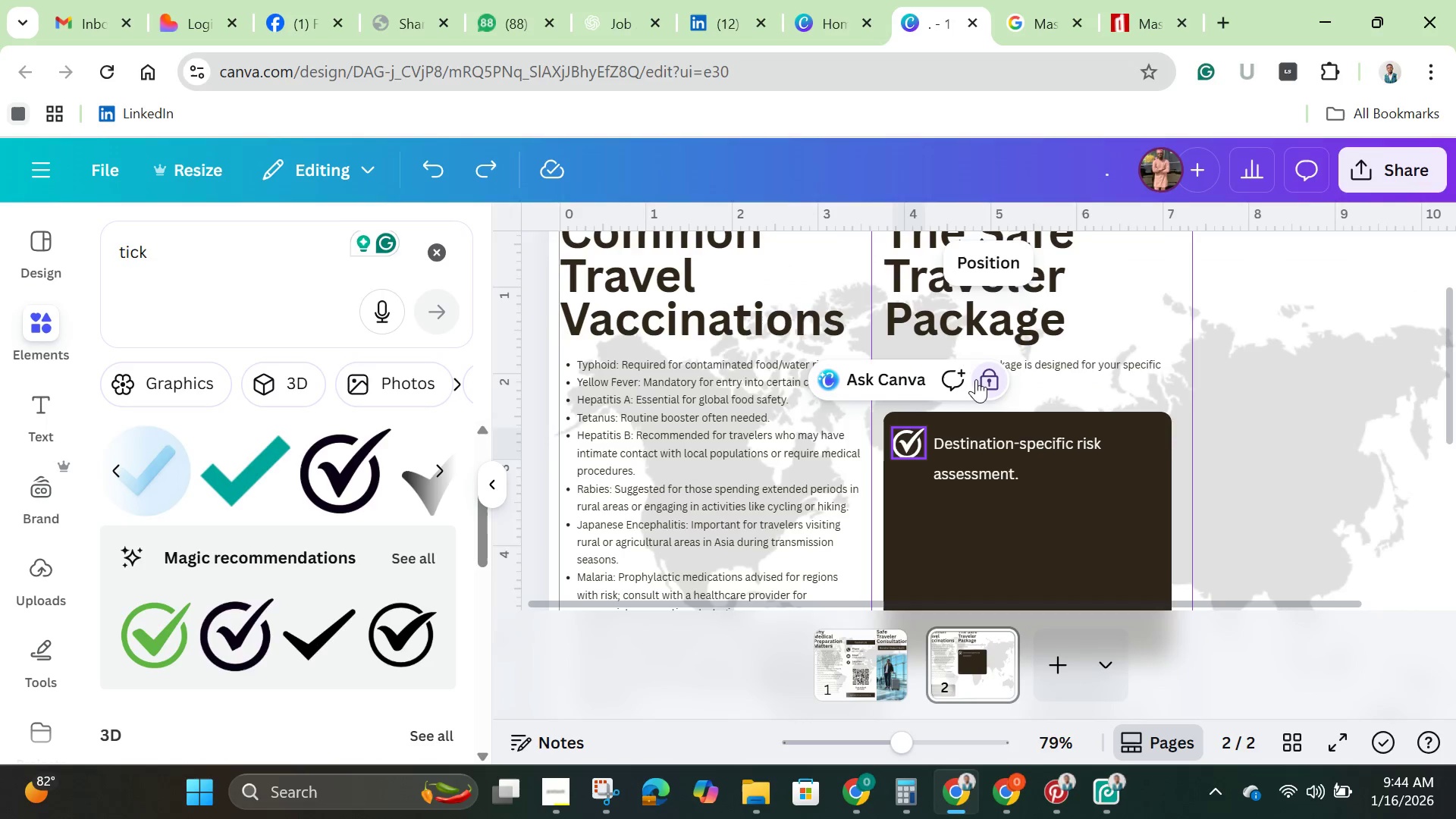 
left_click([982, 376])
 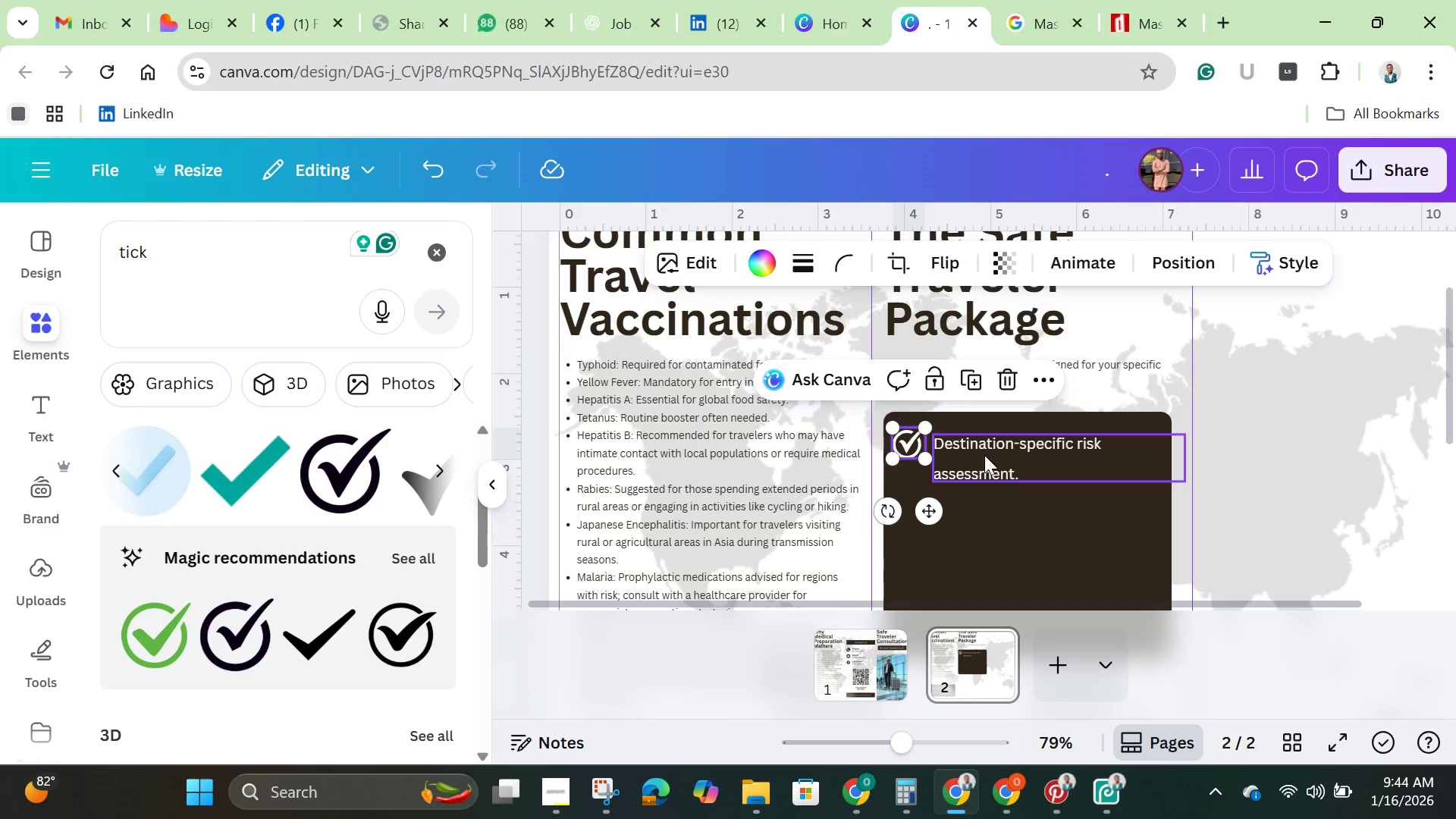 
left_click([984, 460])
 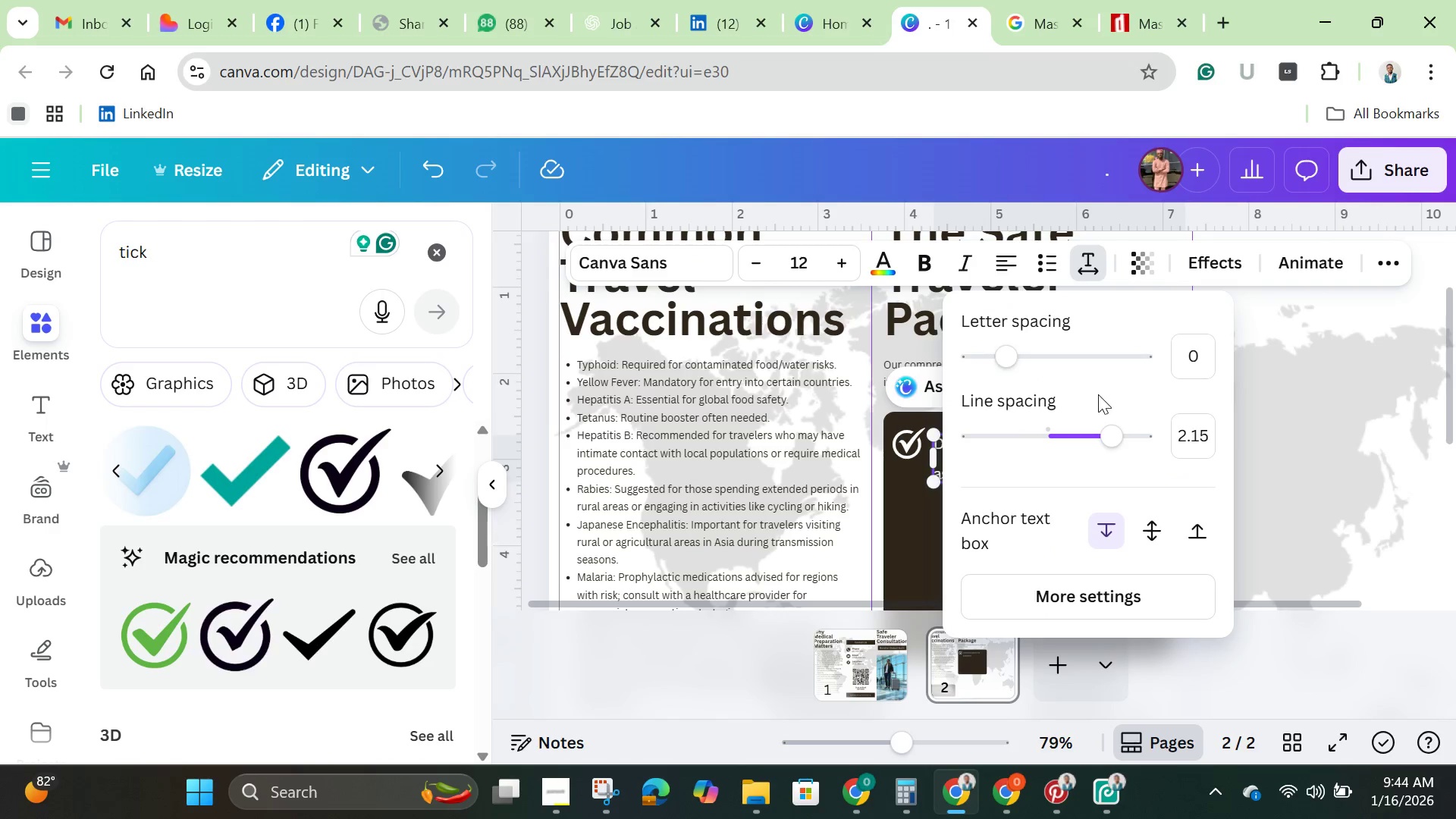 
left_click_drag(start_coordinate=[1100, 423], to_coordinate=[1049, 436])
 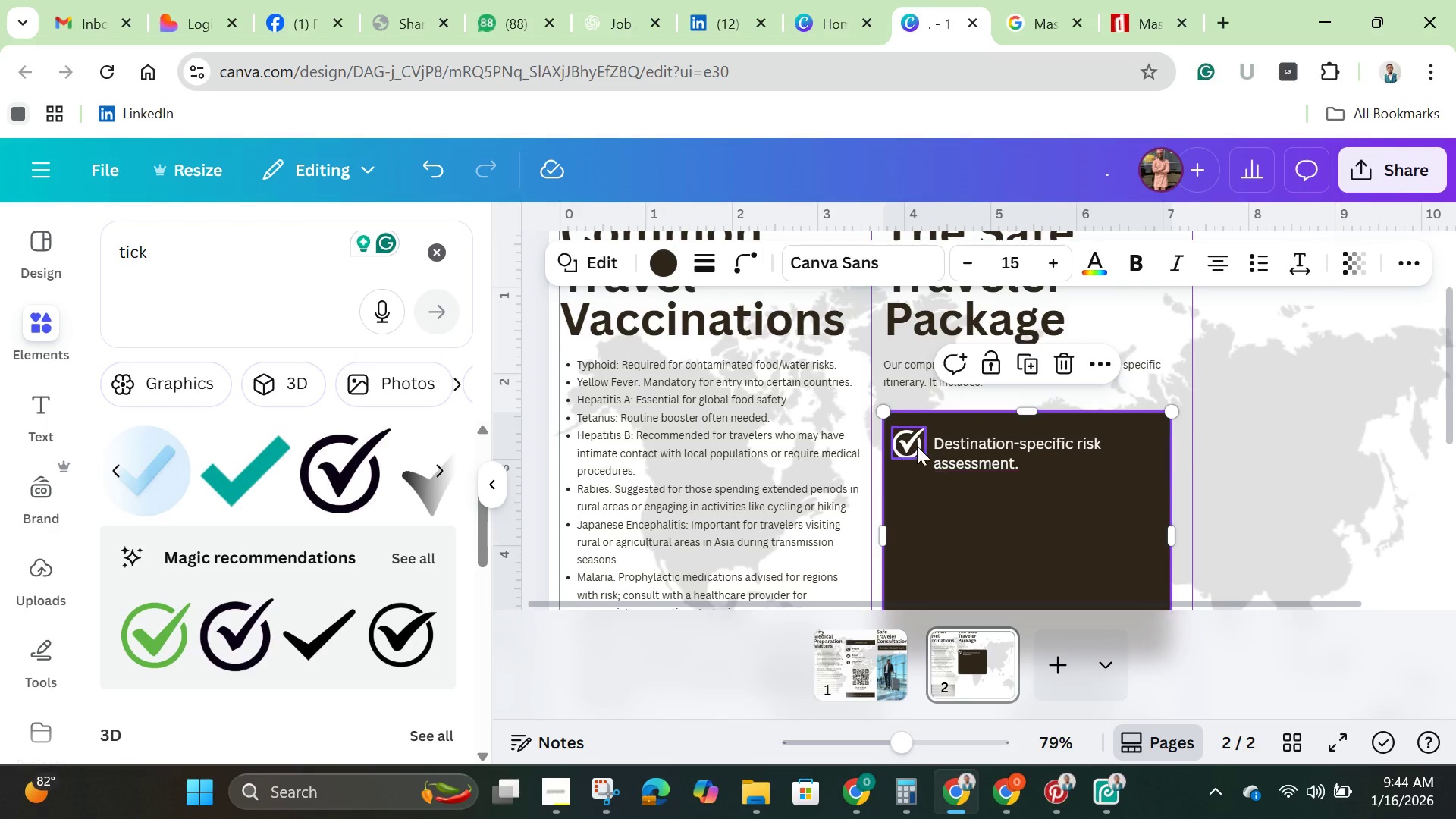 
left_click_drag(start_coordinate=[912, 443], to_coordinate=[912, 454])
 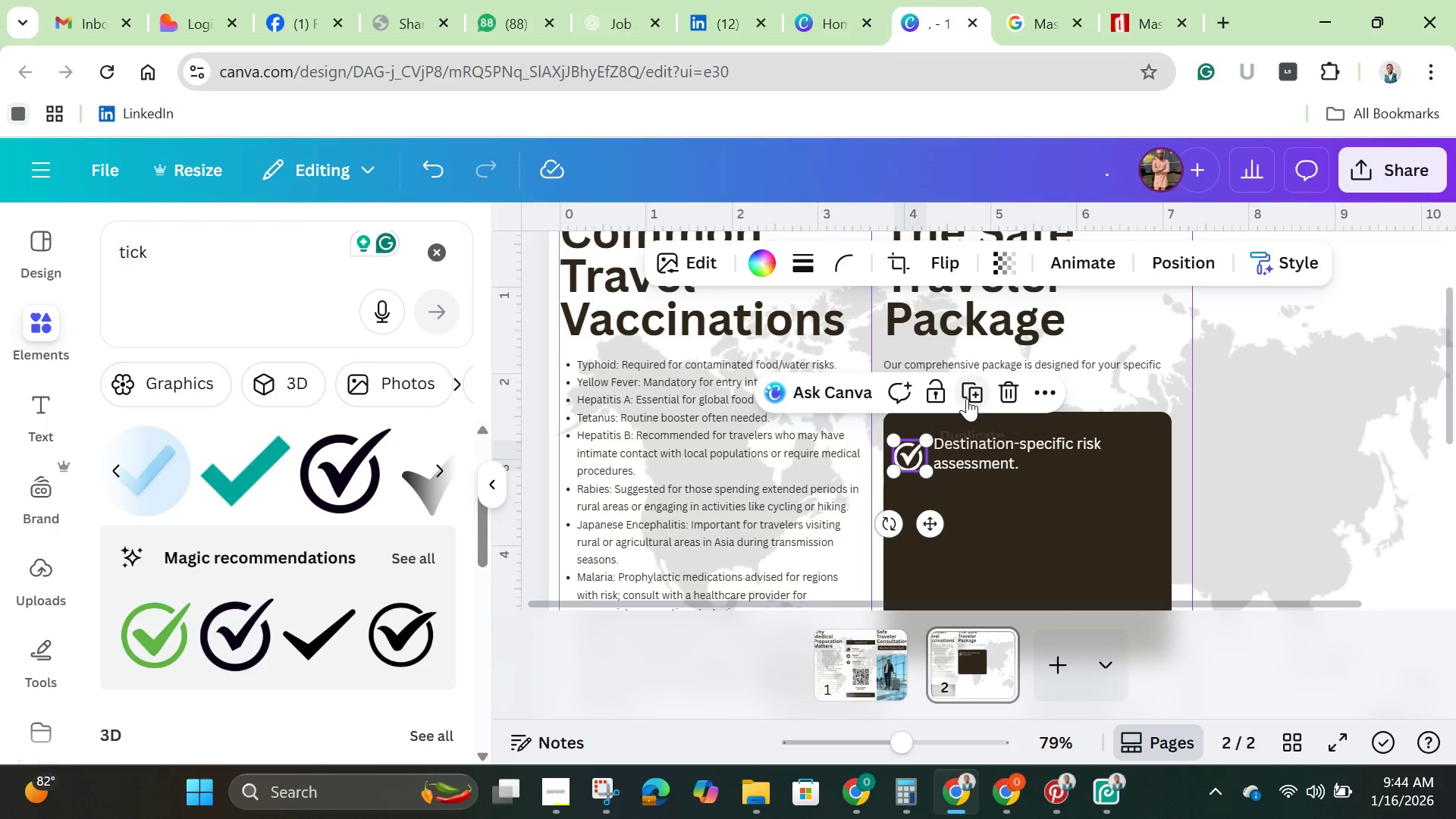 
left_click([964, 394])
 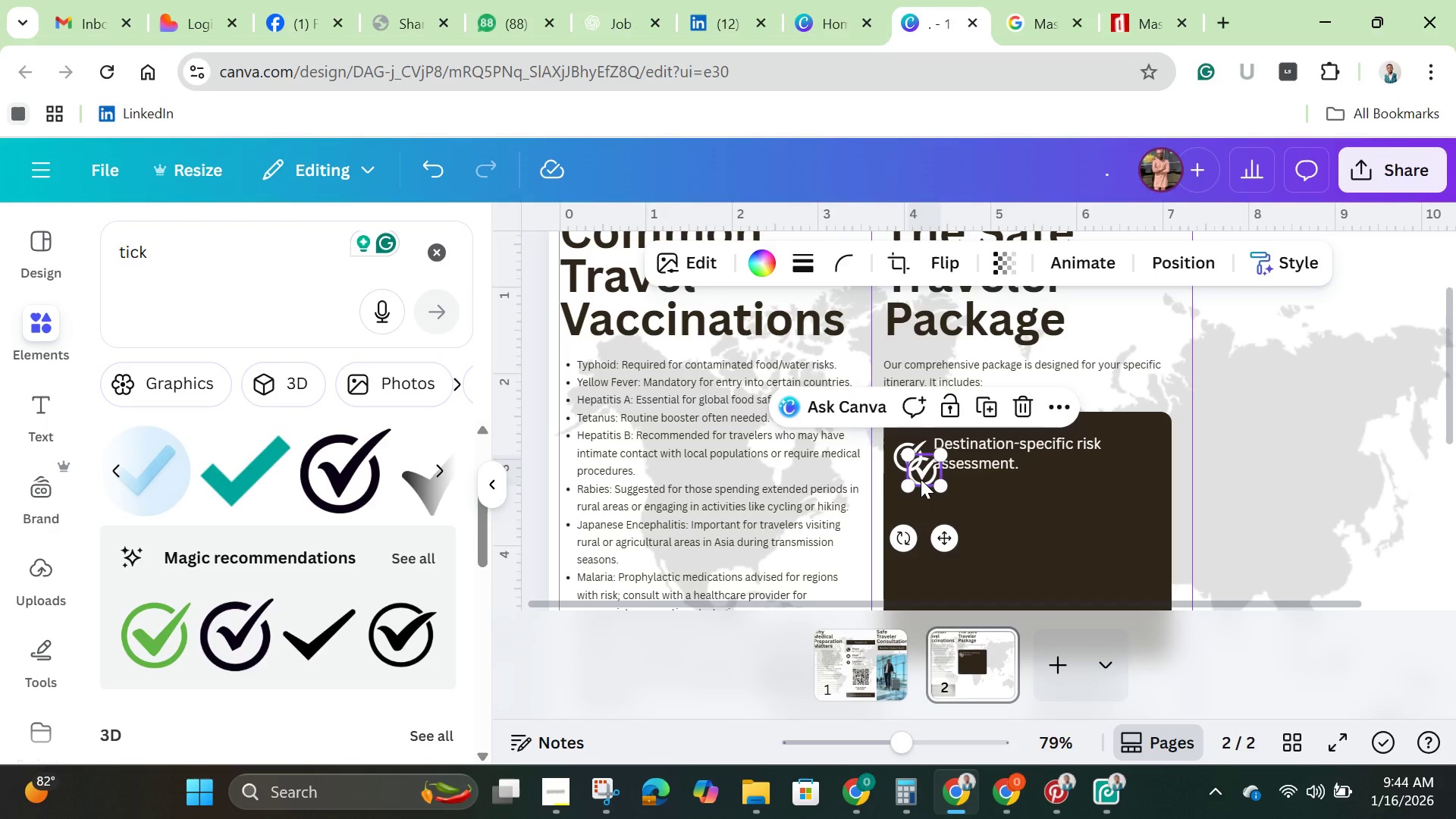 
left_click_drag(start_coordinate=[921, 479], to_coordinate=[906, 518])
 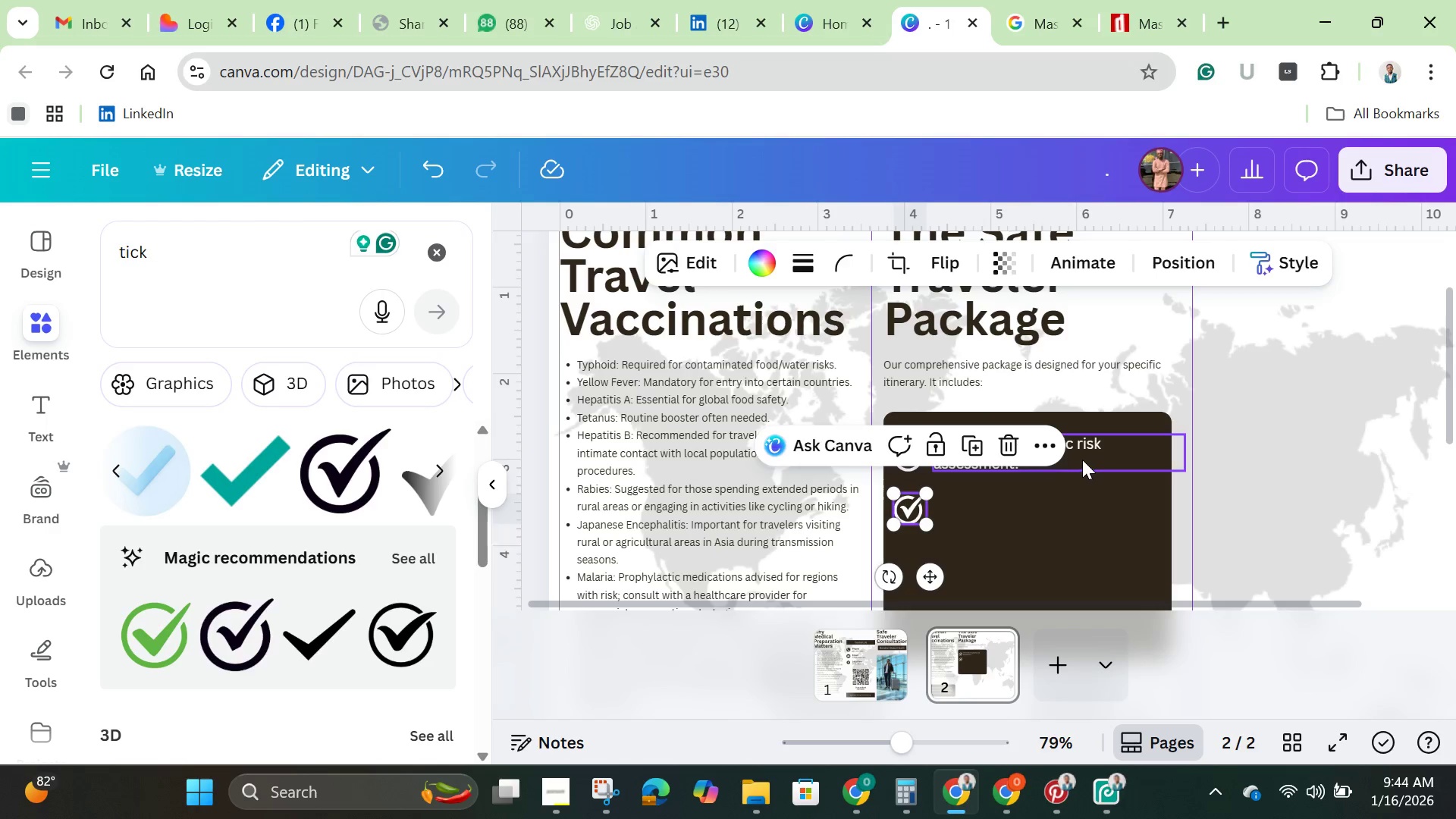 
left_click([1082, 460])
 